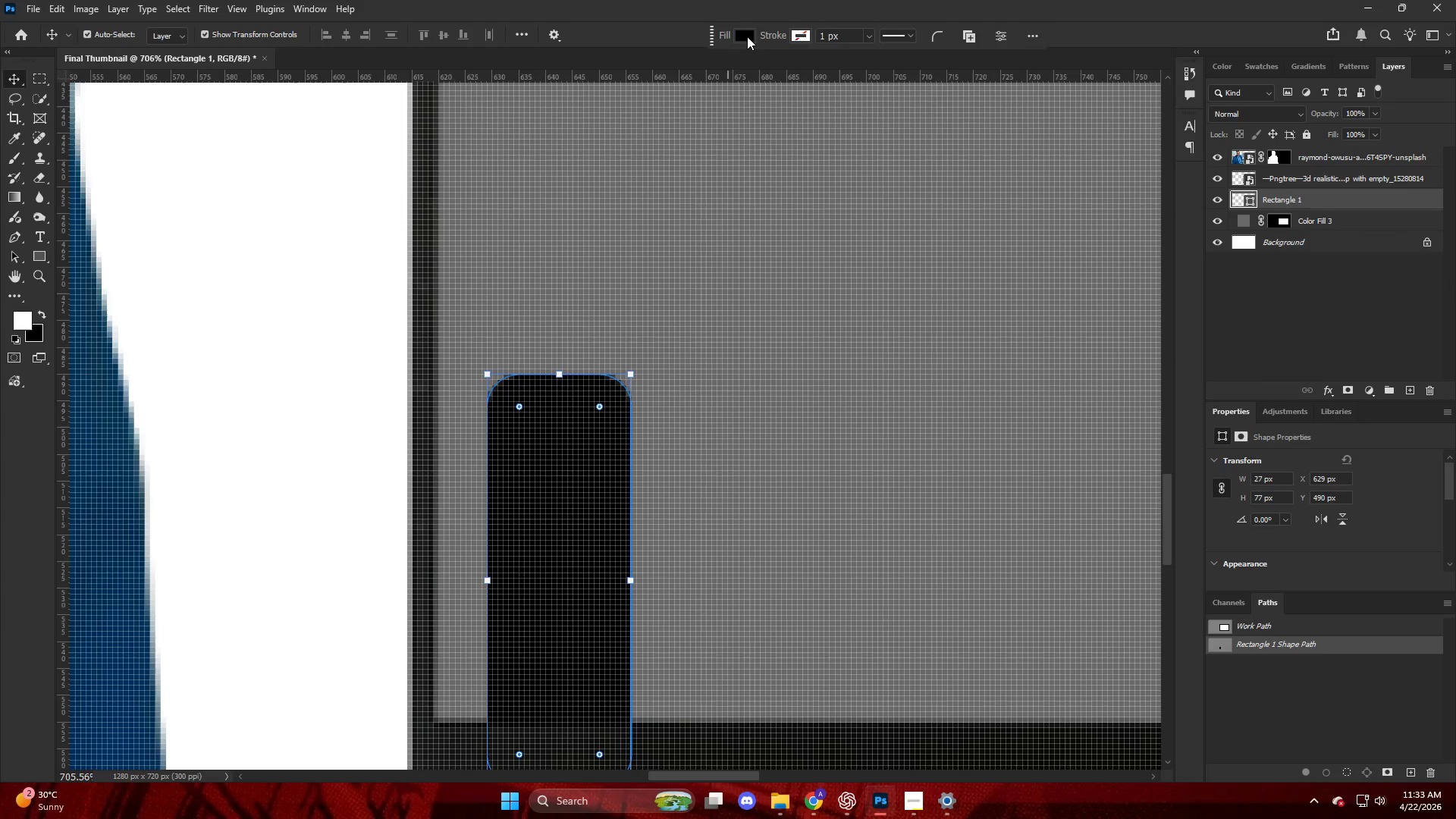 
wait(5.77)
 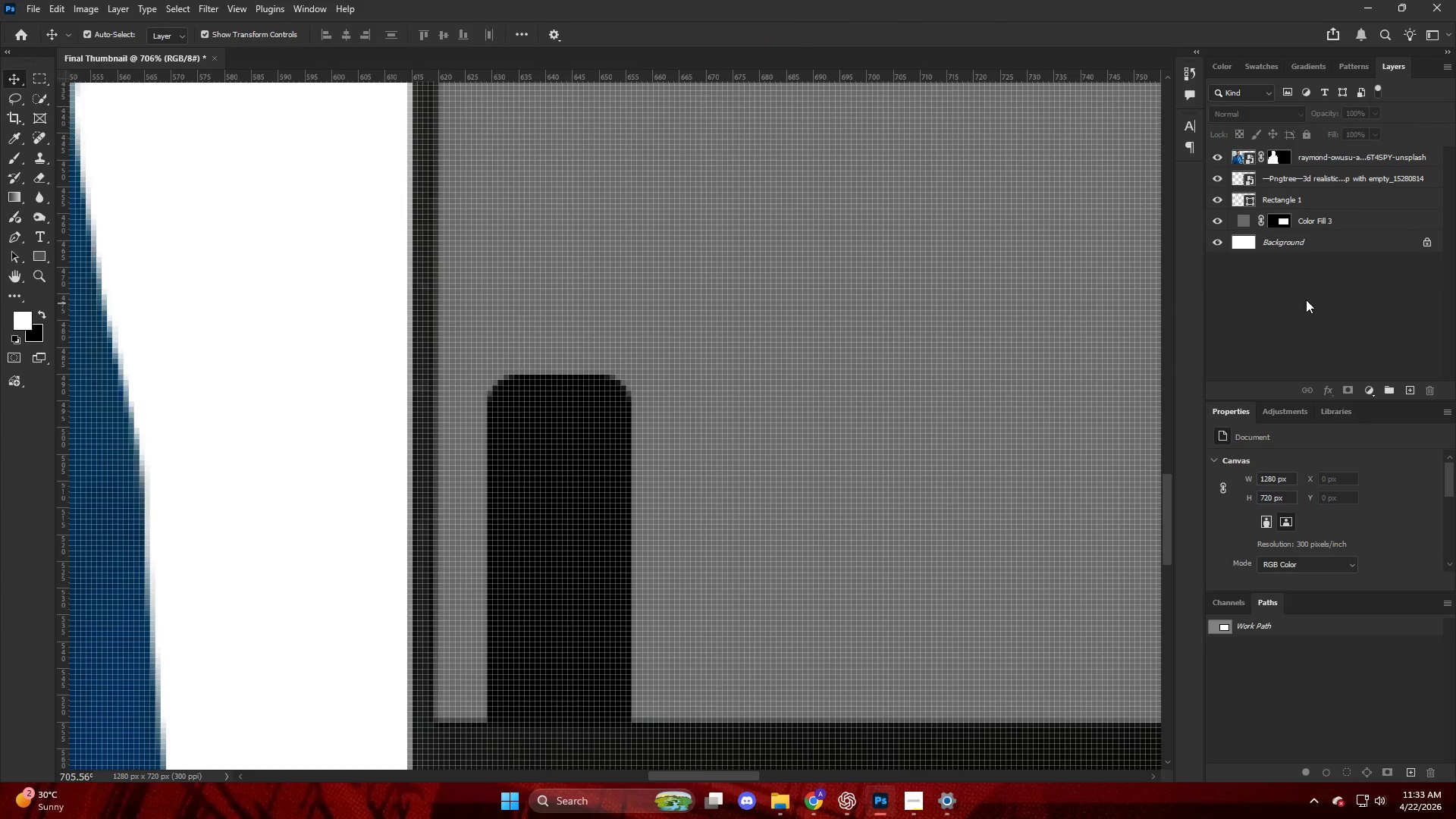 
left_click([915, 64])
 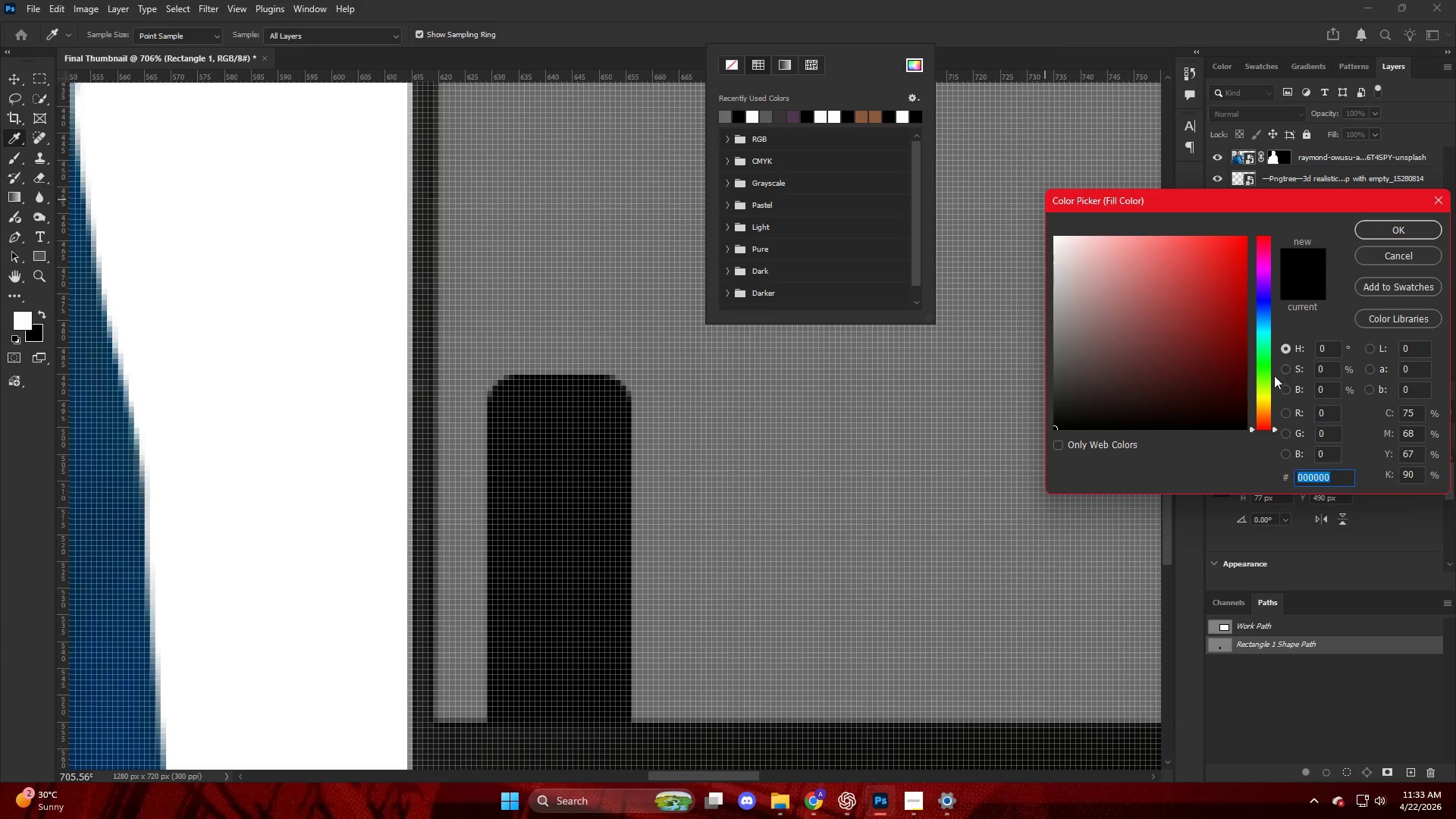 
left_click([1263, 358])
 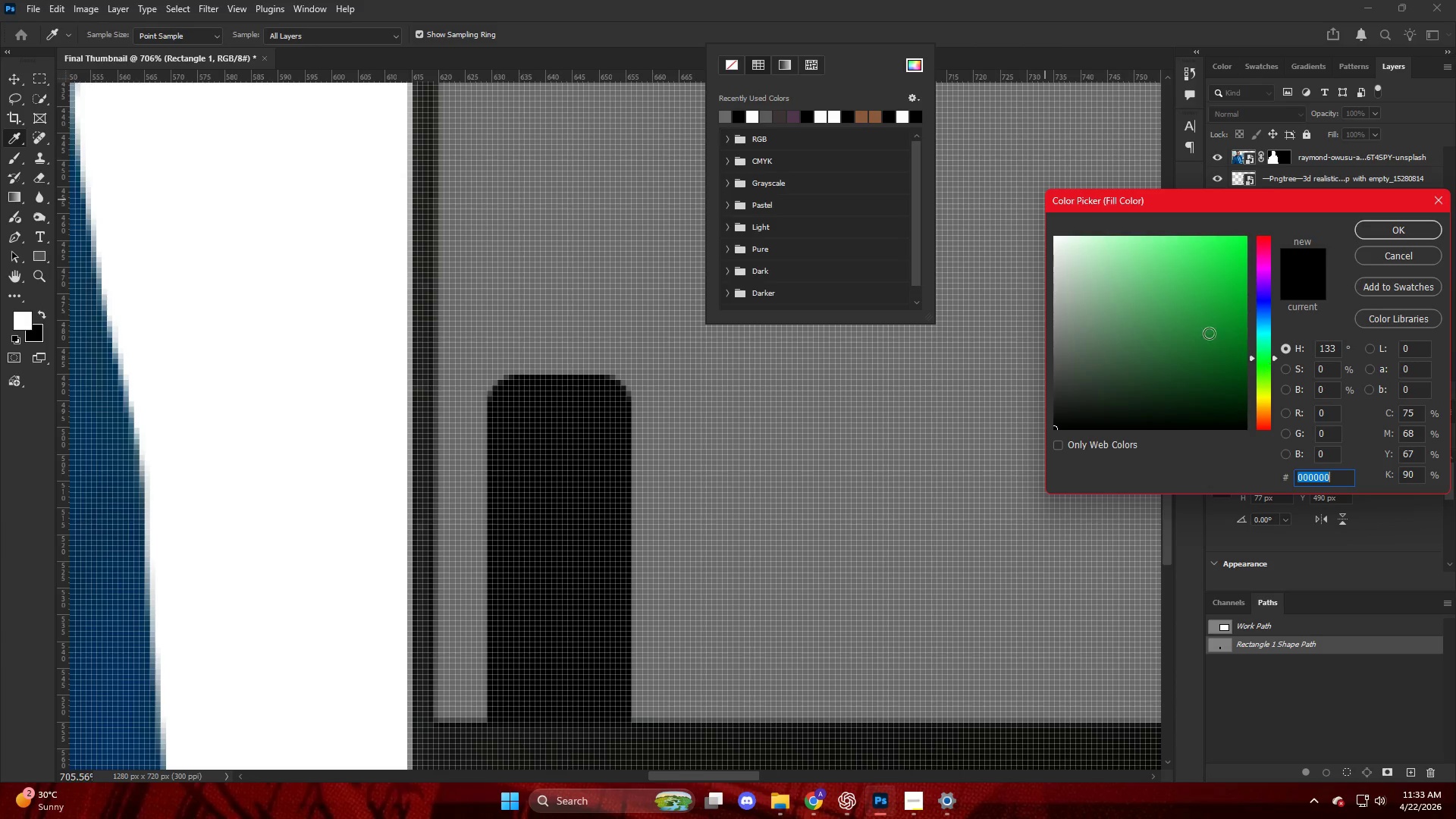 
left_click_drag(start_coordinate=[1191, 299], to_coordinate=[1310, 140])
 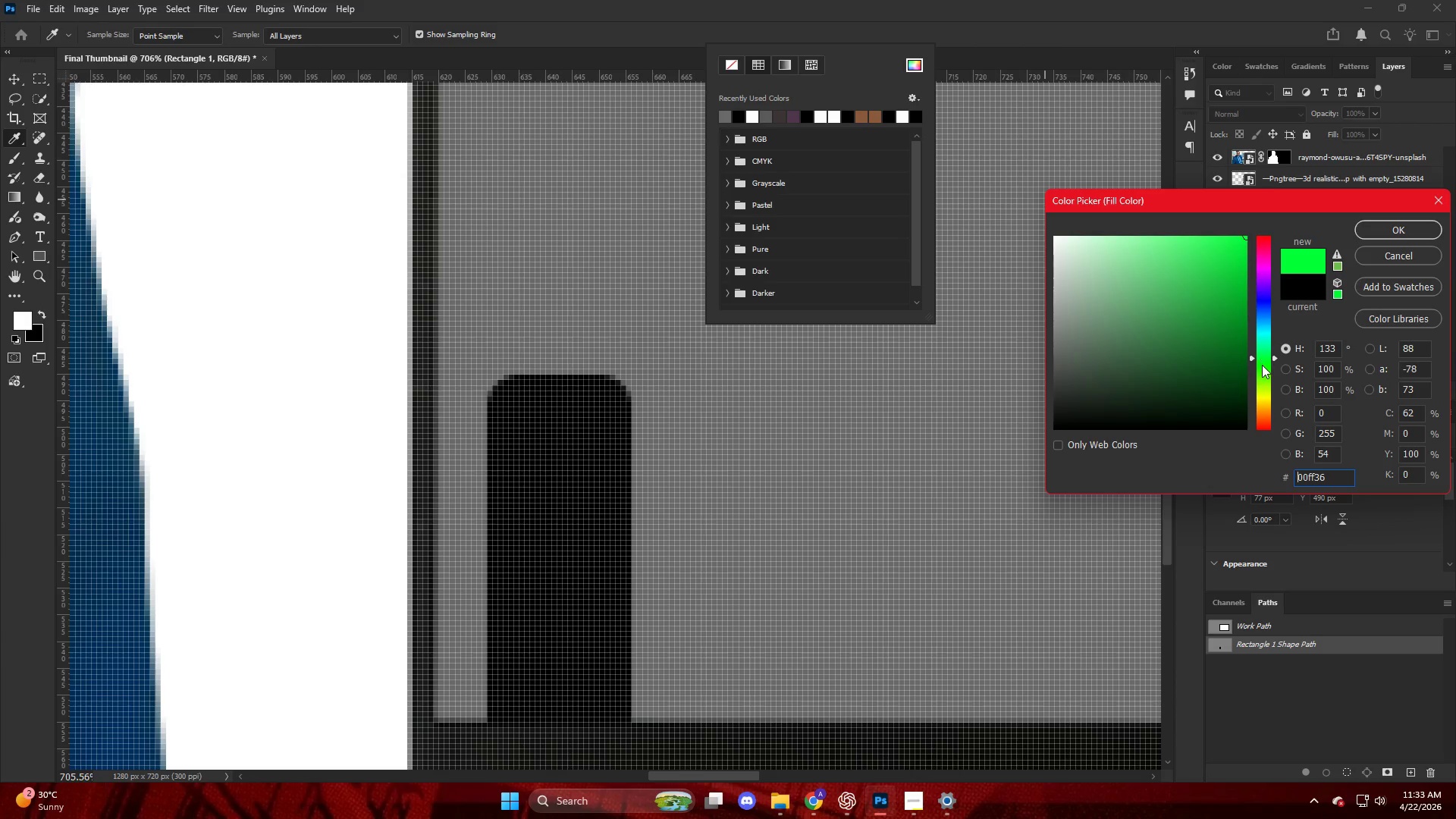 
left_click([1264, 366])
 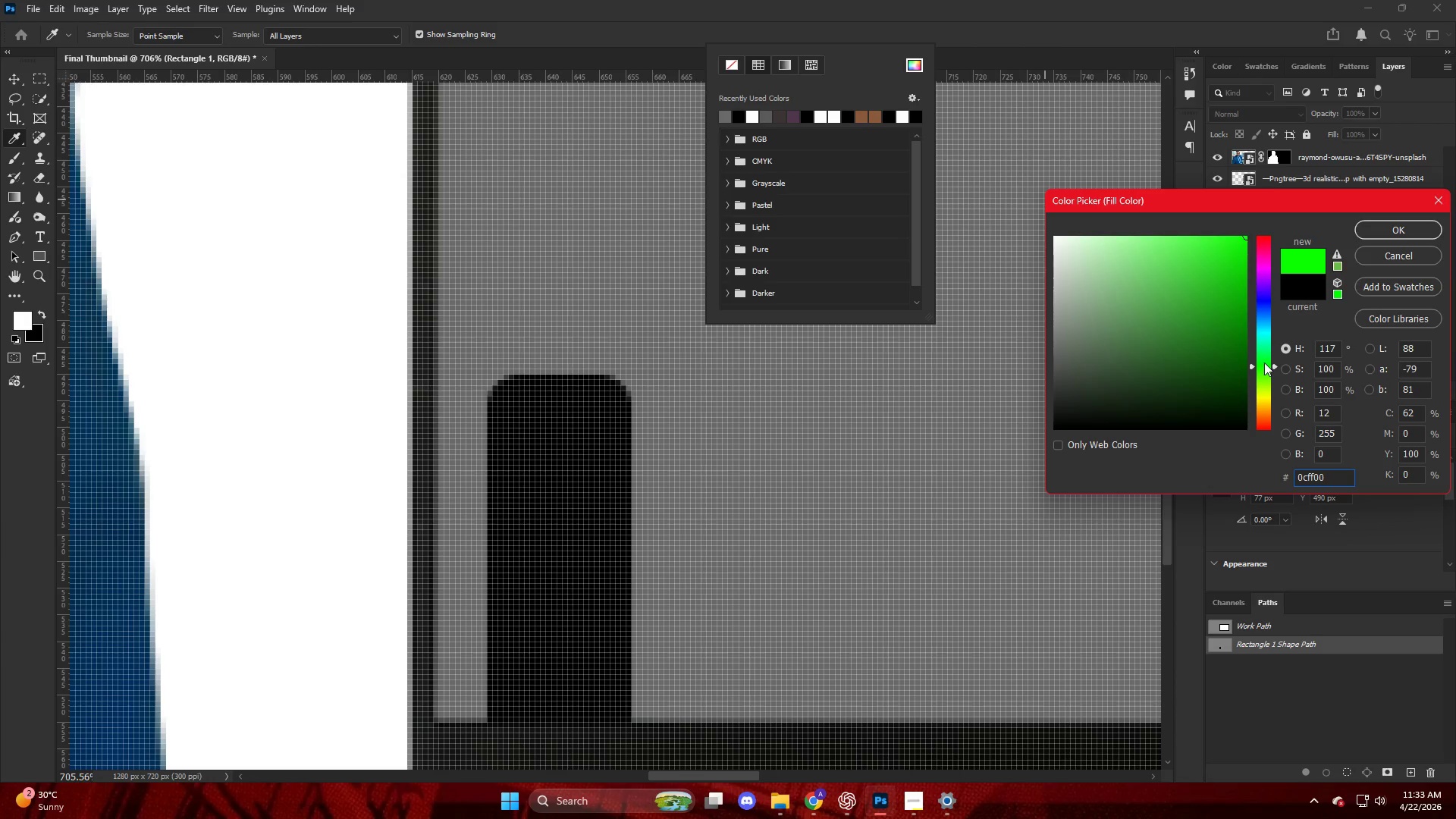 
left_click([1364, 330])
 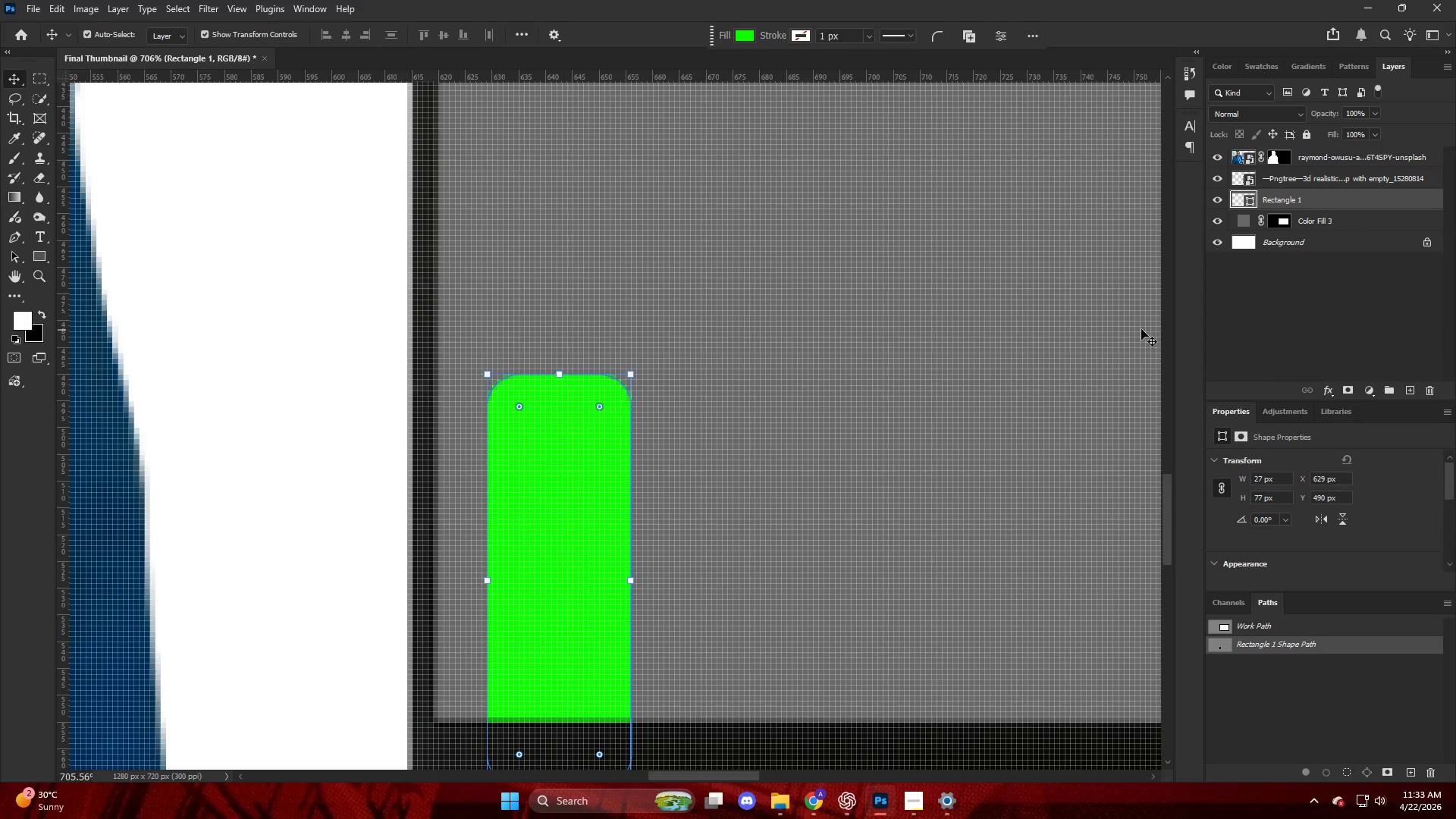 
key(Alt+AltLeft)
 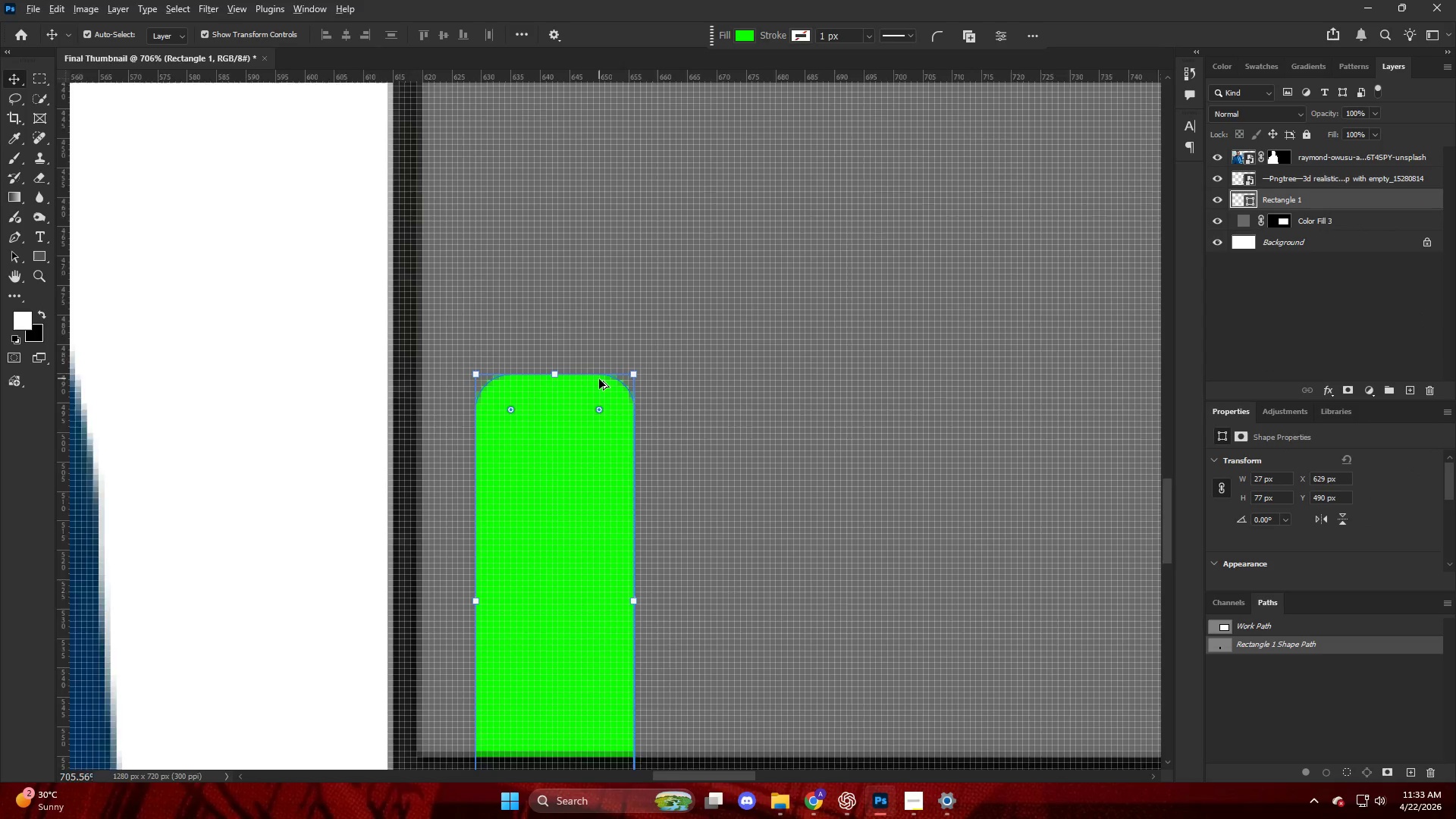 
hold_key(key=ControlLeft, duration=0.67)
 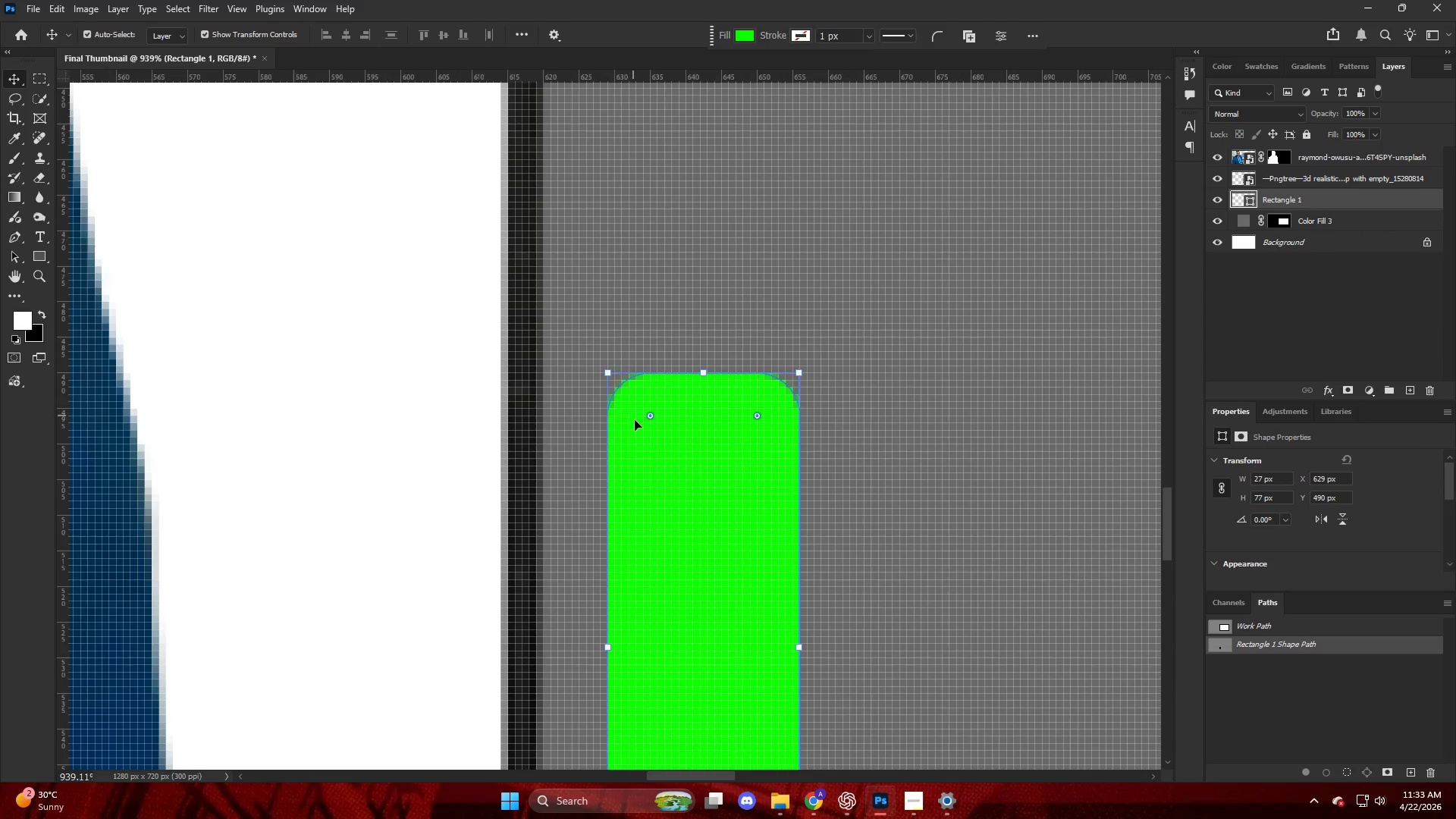 
key(Alt+AltLeft)
 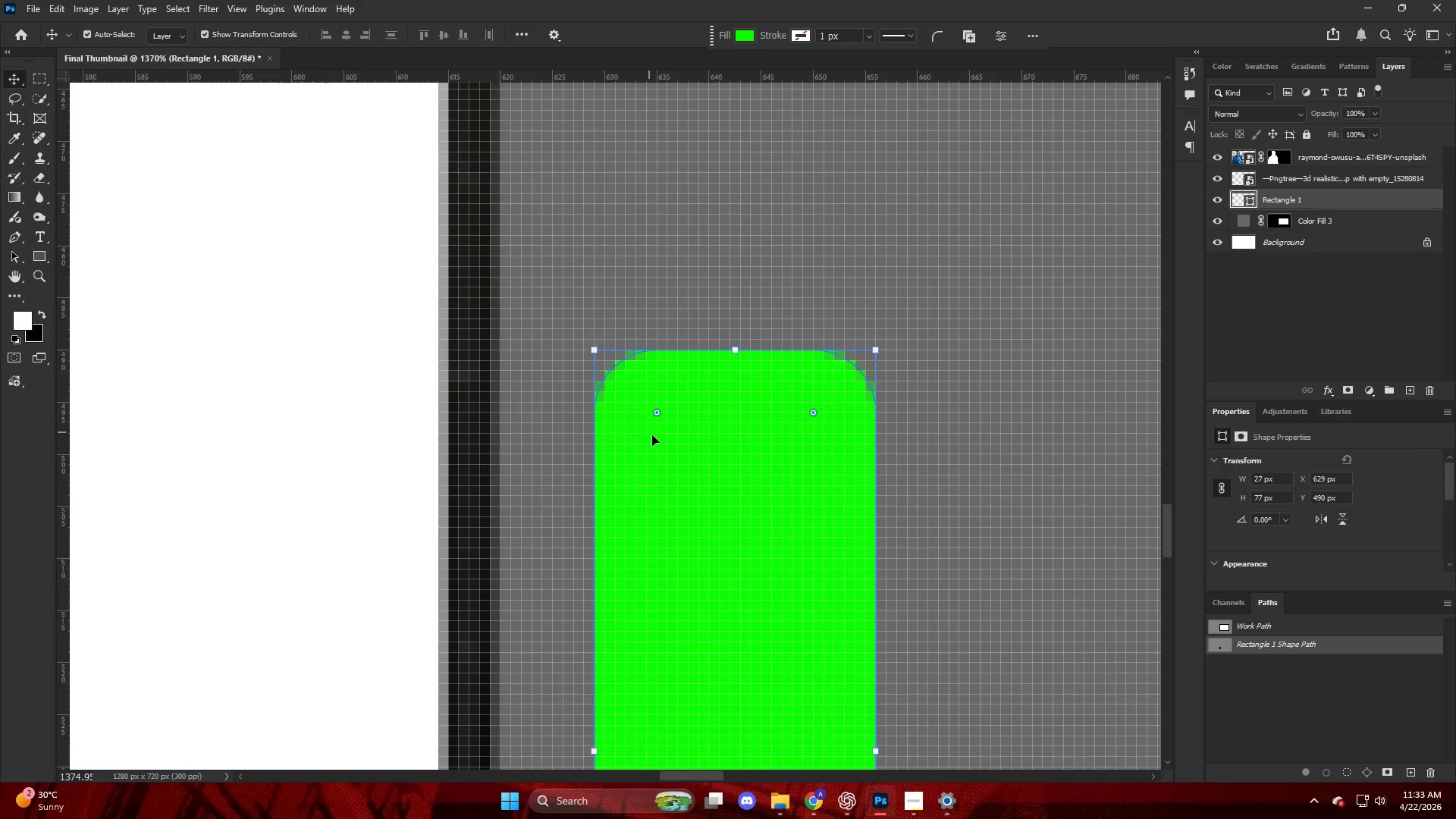 
hold_key(key=AltLeft, duration=0.34)
scroll: coordinate [679, 434], scroll_direction: up, amount: 5.0
 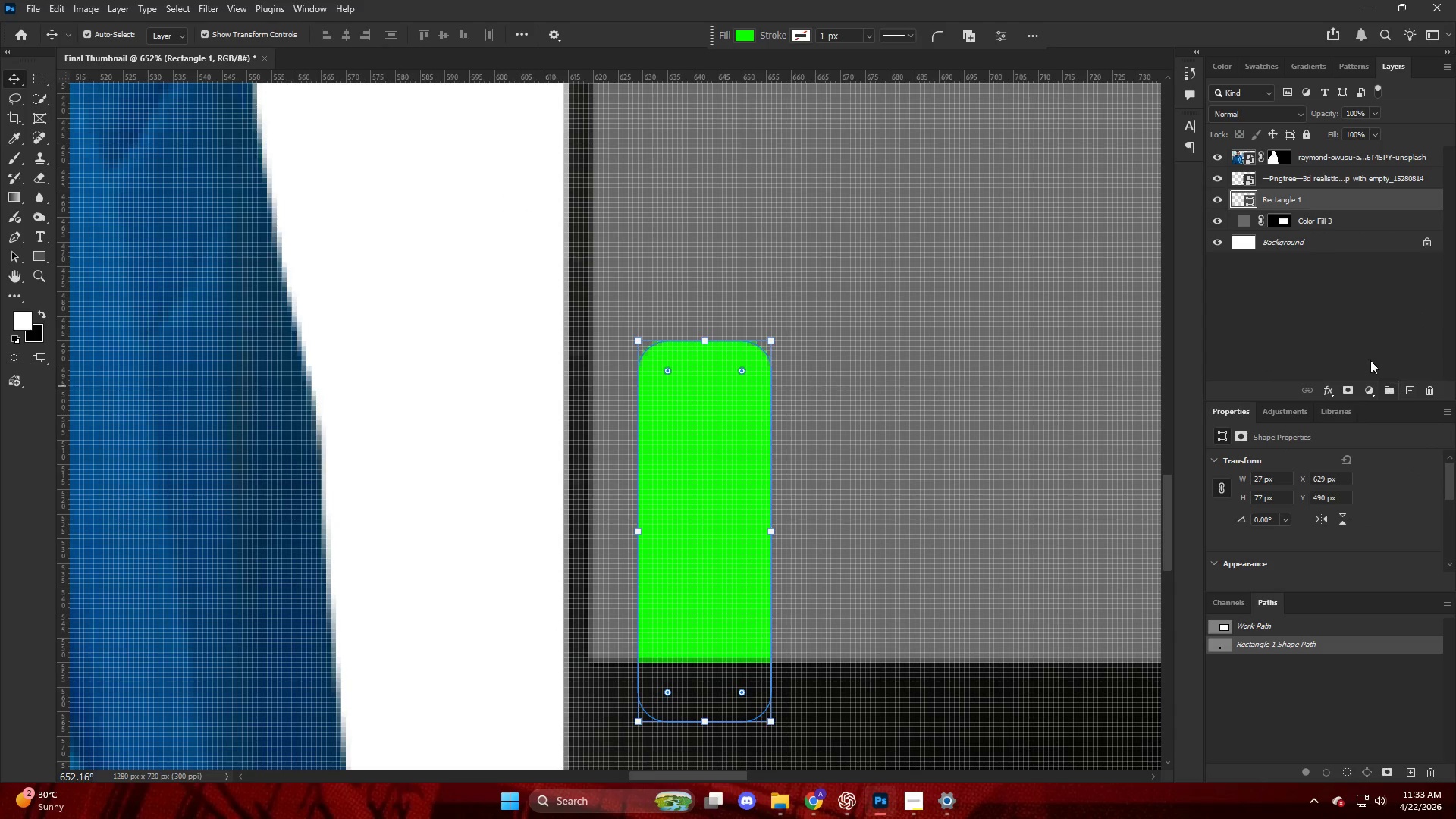 
left_click([1329, 386])
 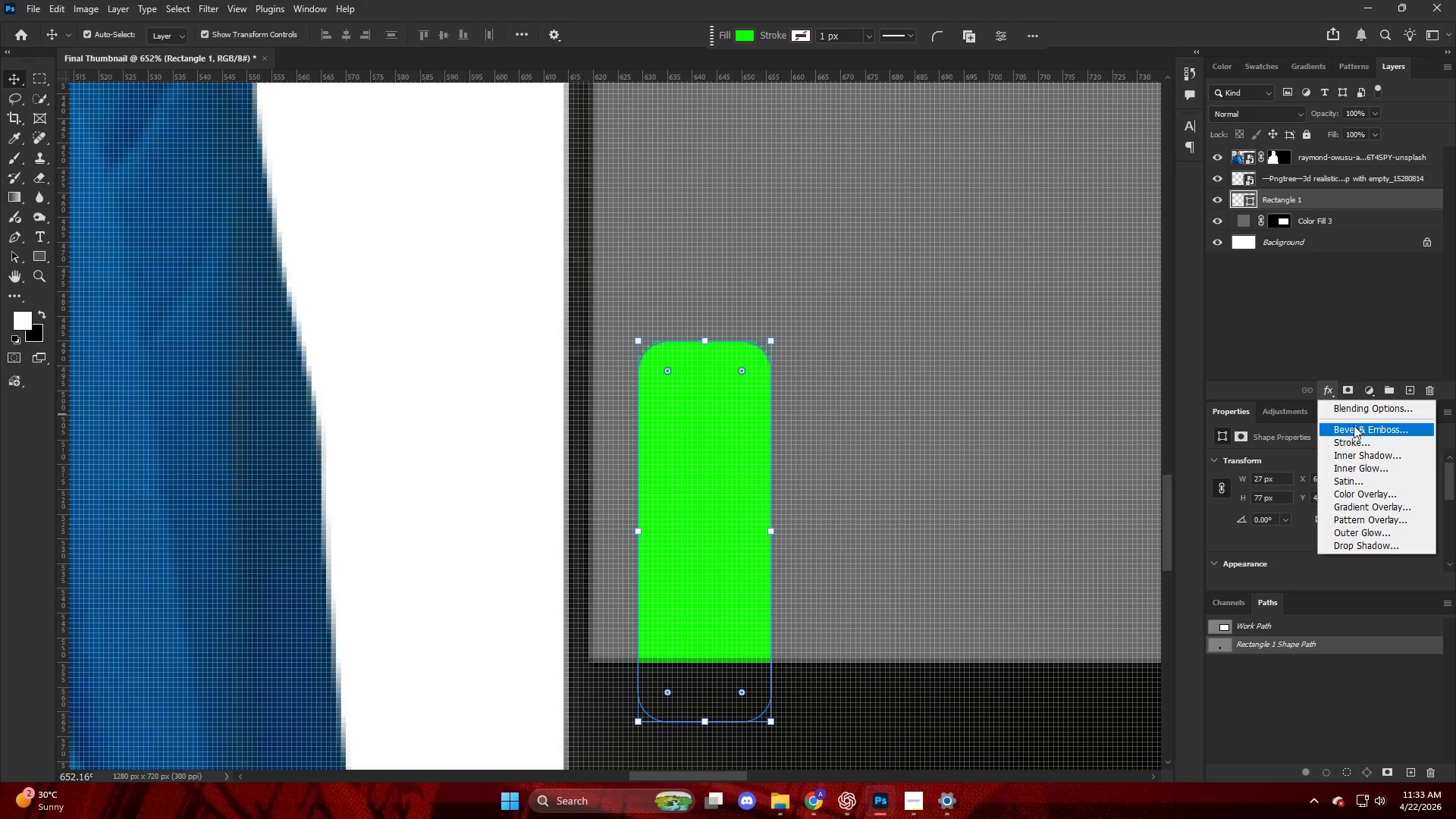 
left_click([1354, 426])
 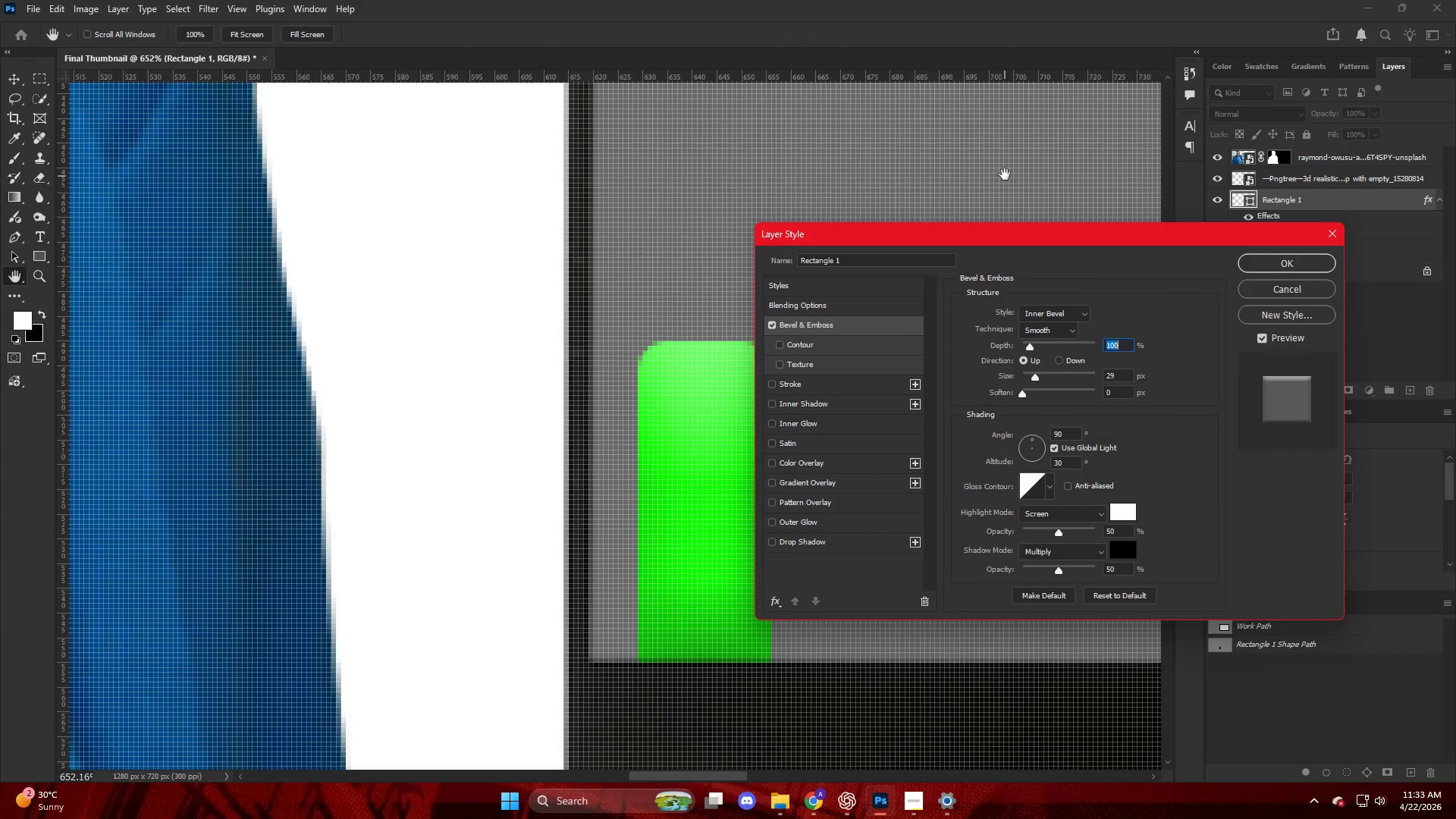 
left_click_drag(start_coordinate=[981, 237], to_coordinate=[1114, 137])
 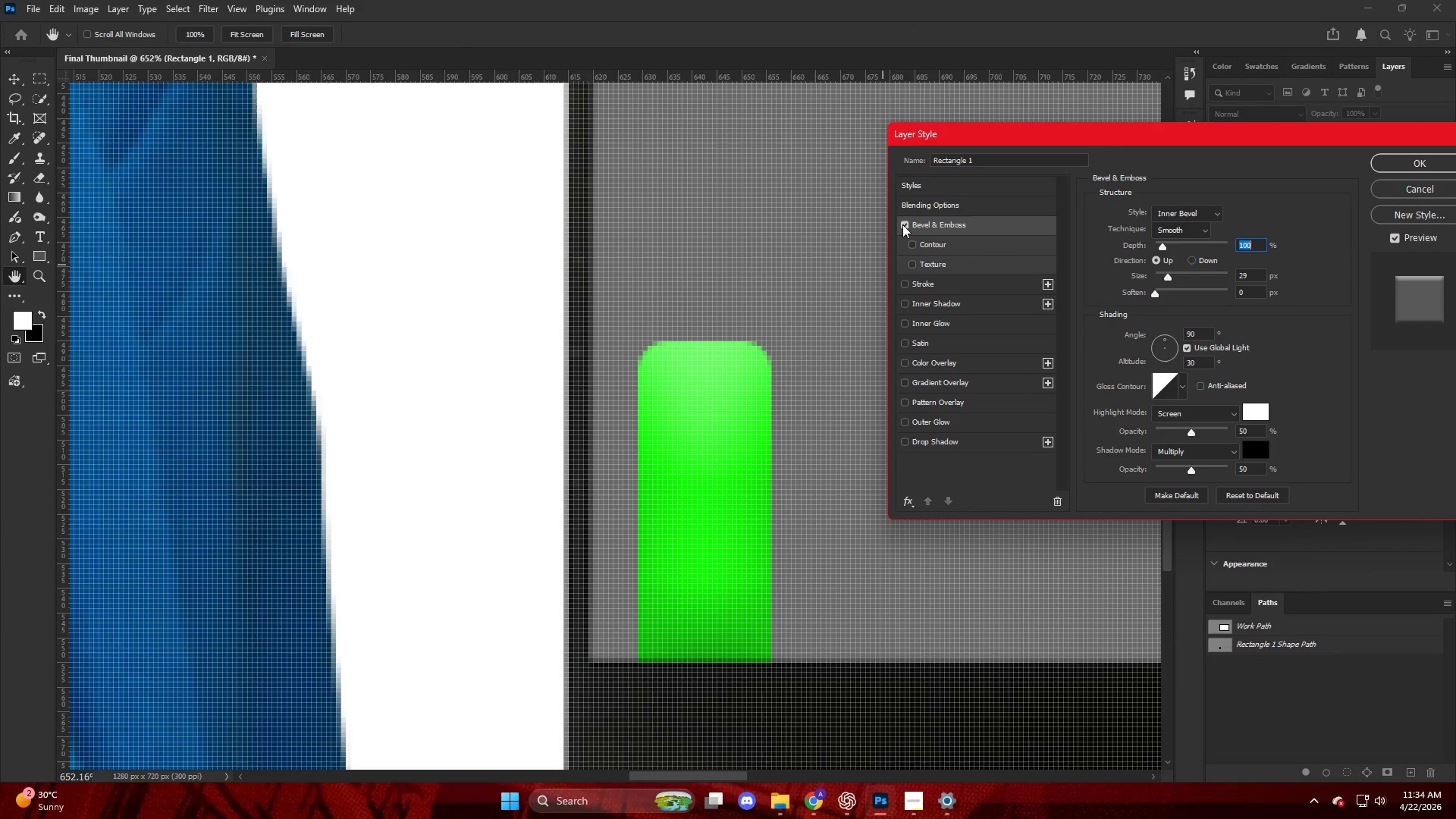 
left_click([902, 224])
 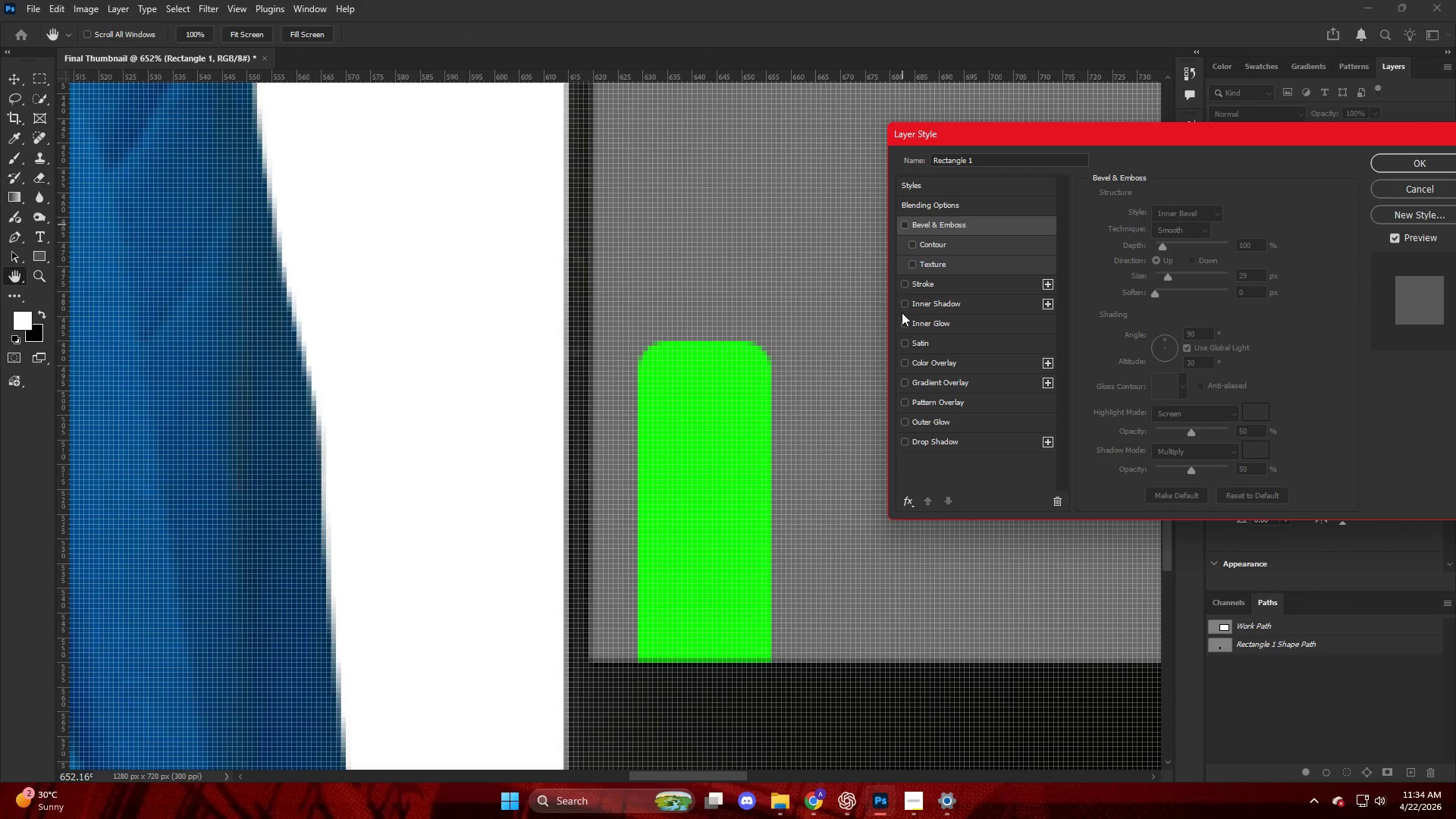 
left_click([907, 321])
 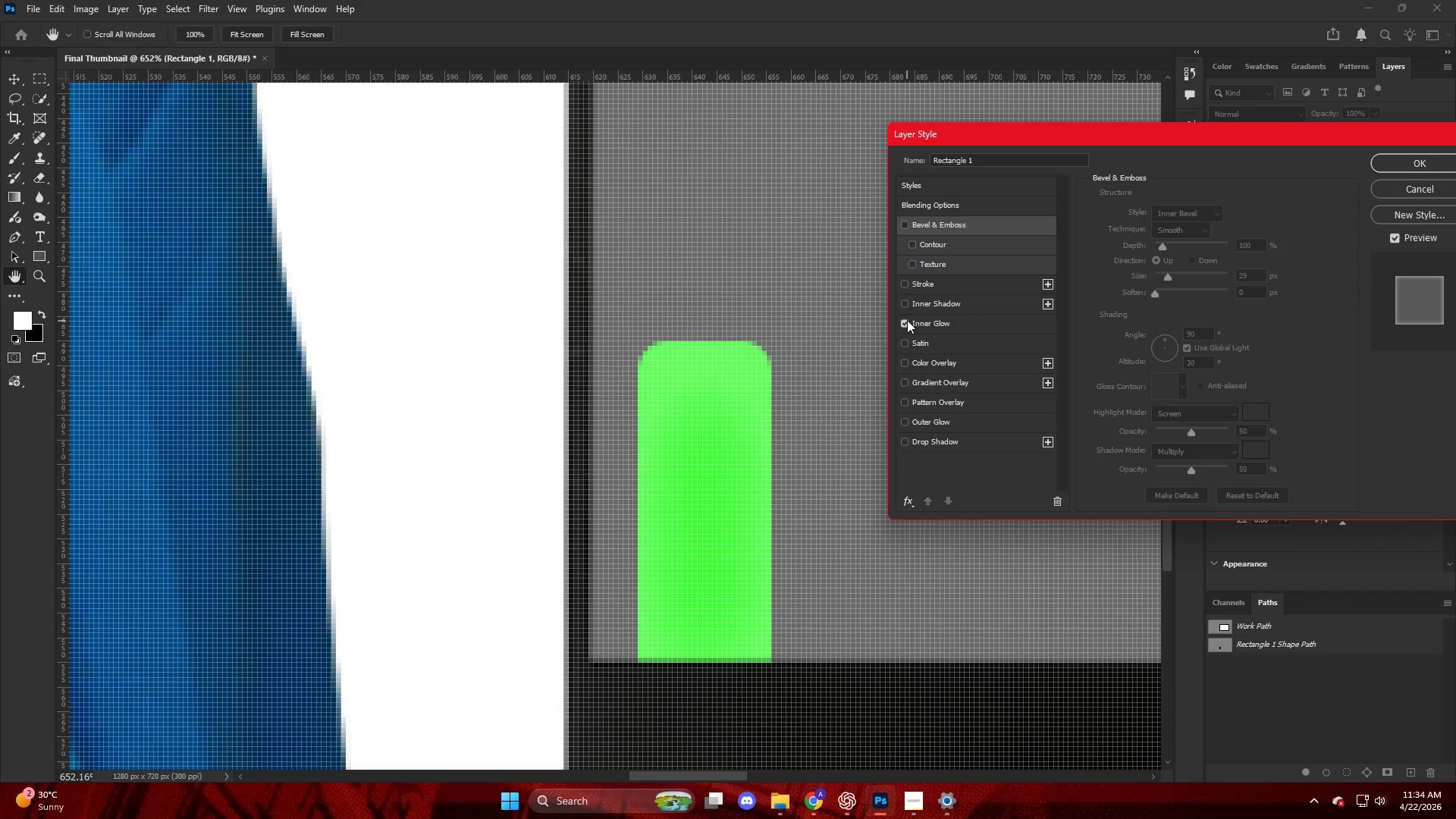 
left_click([907, 320])
 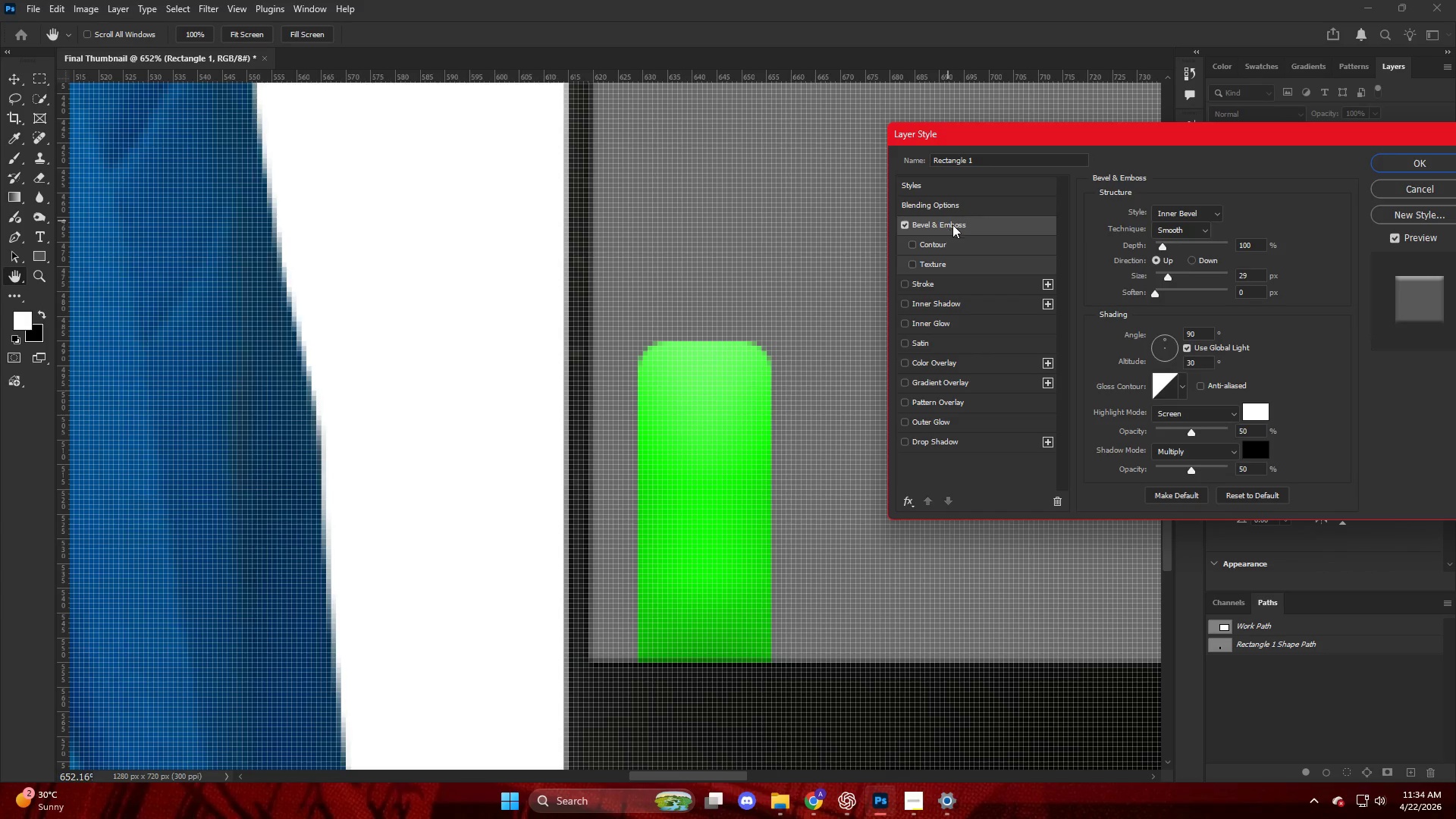 
left_click([1177, 211])
 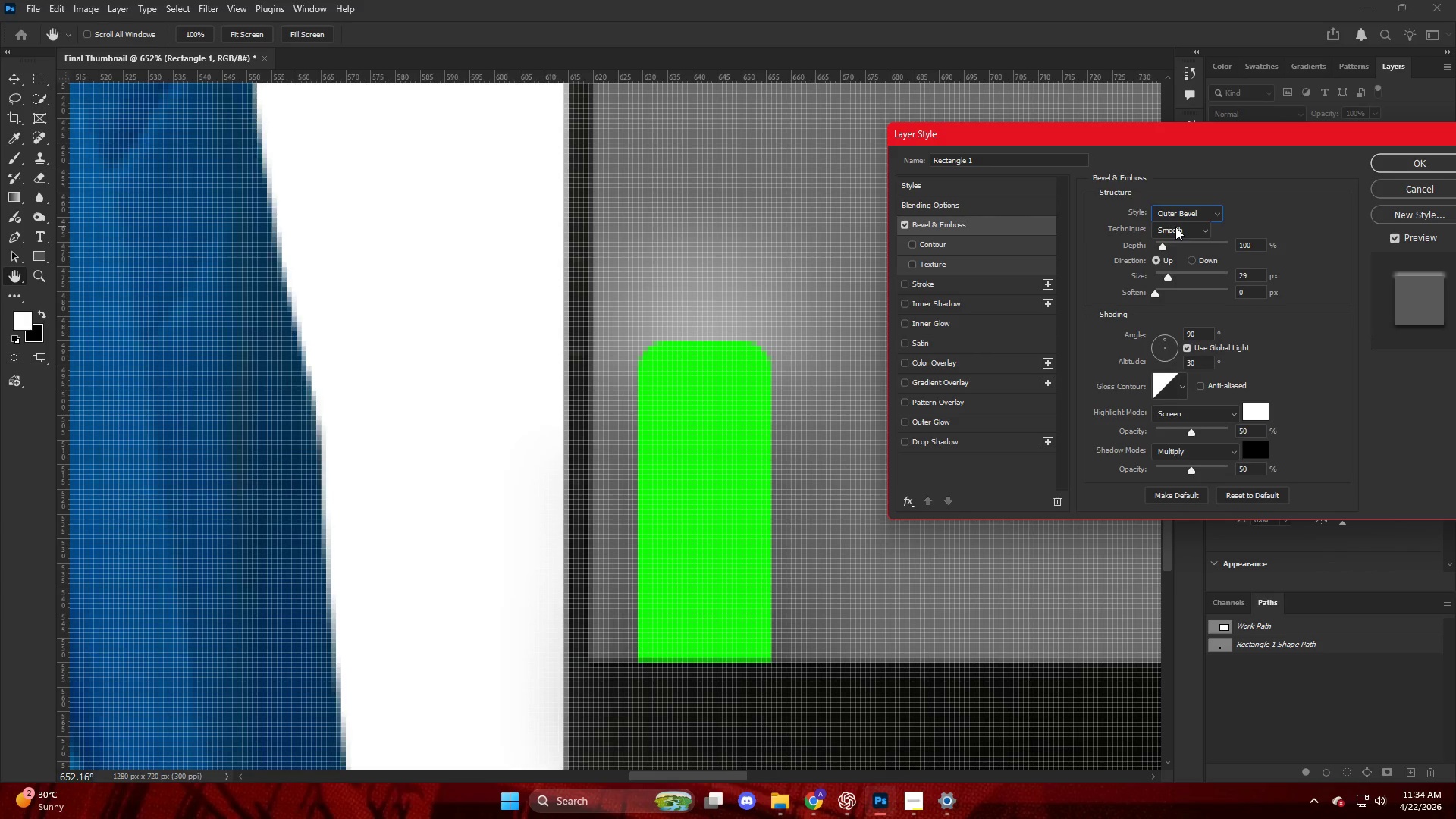 
left_click([1174, 209])
 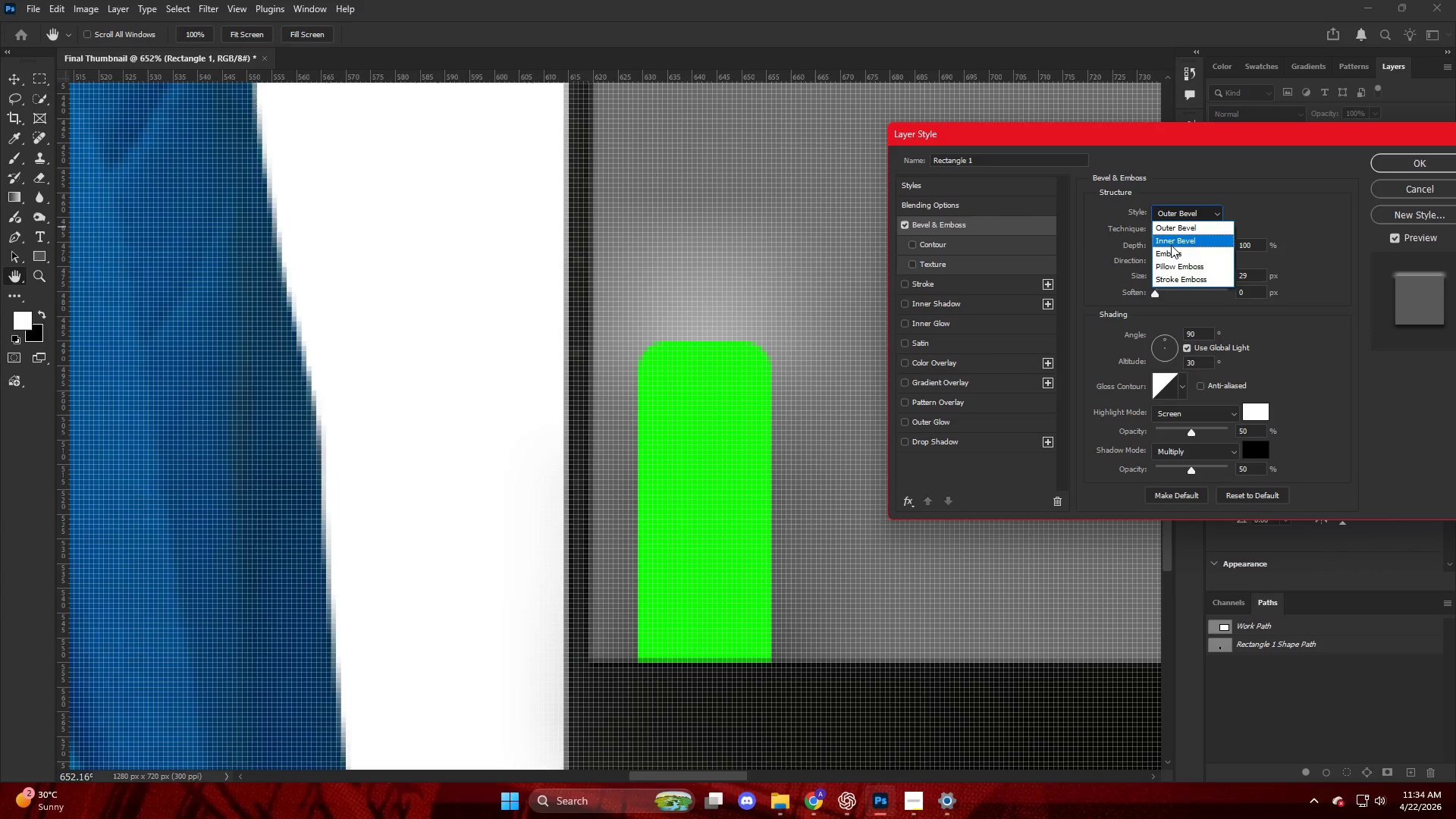 
left_click([1171, 249])
 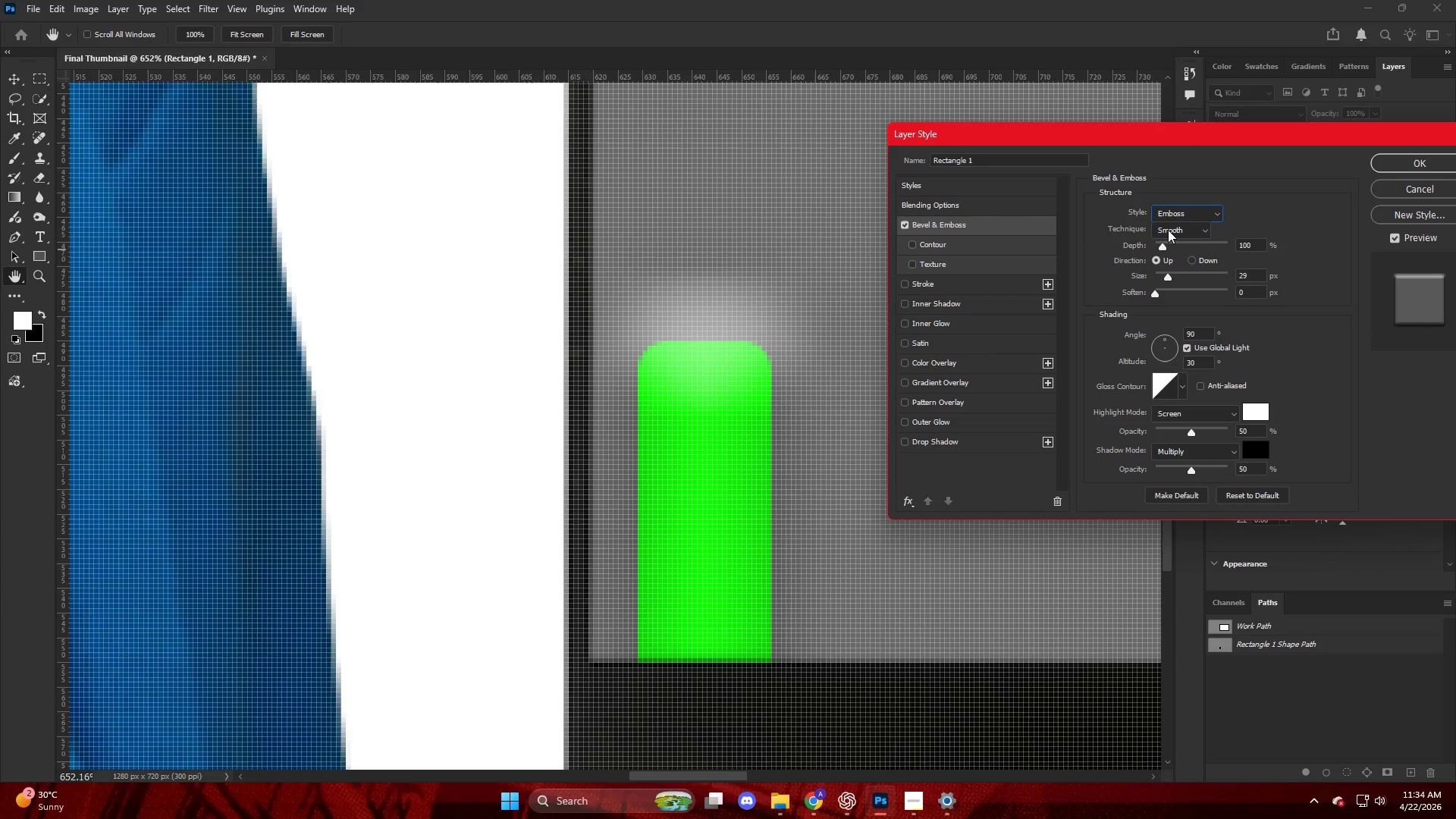 
left_click([1171, 210])
 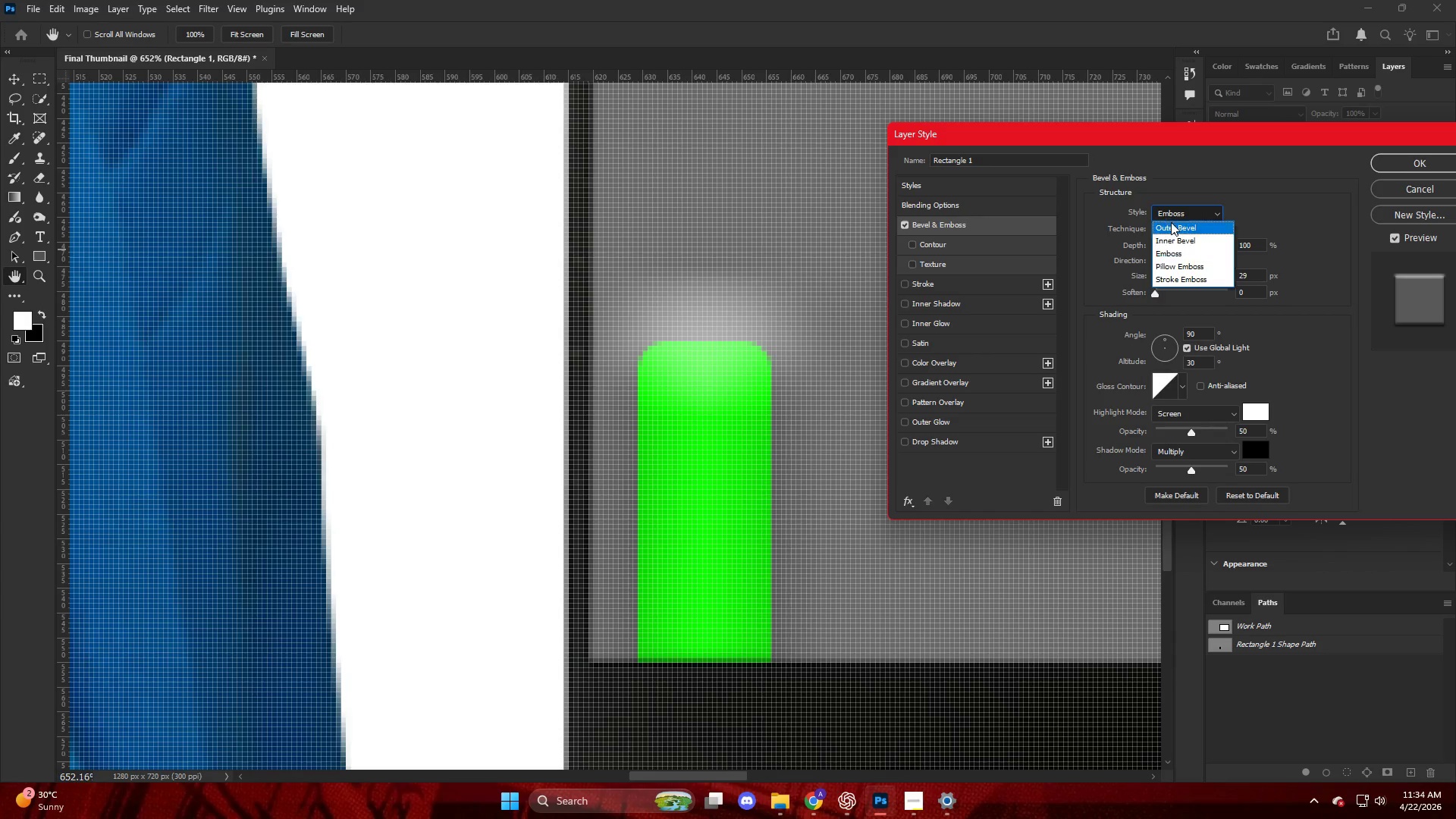 
left_click([1171, 224])
 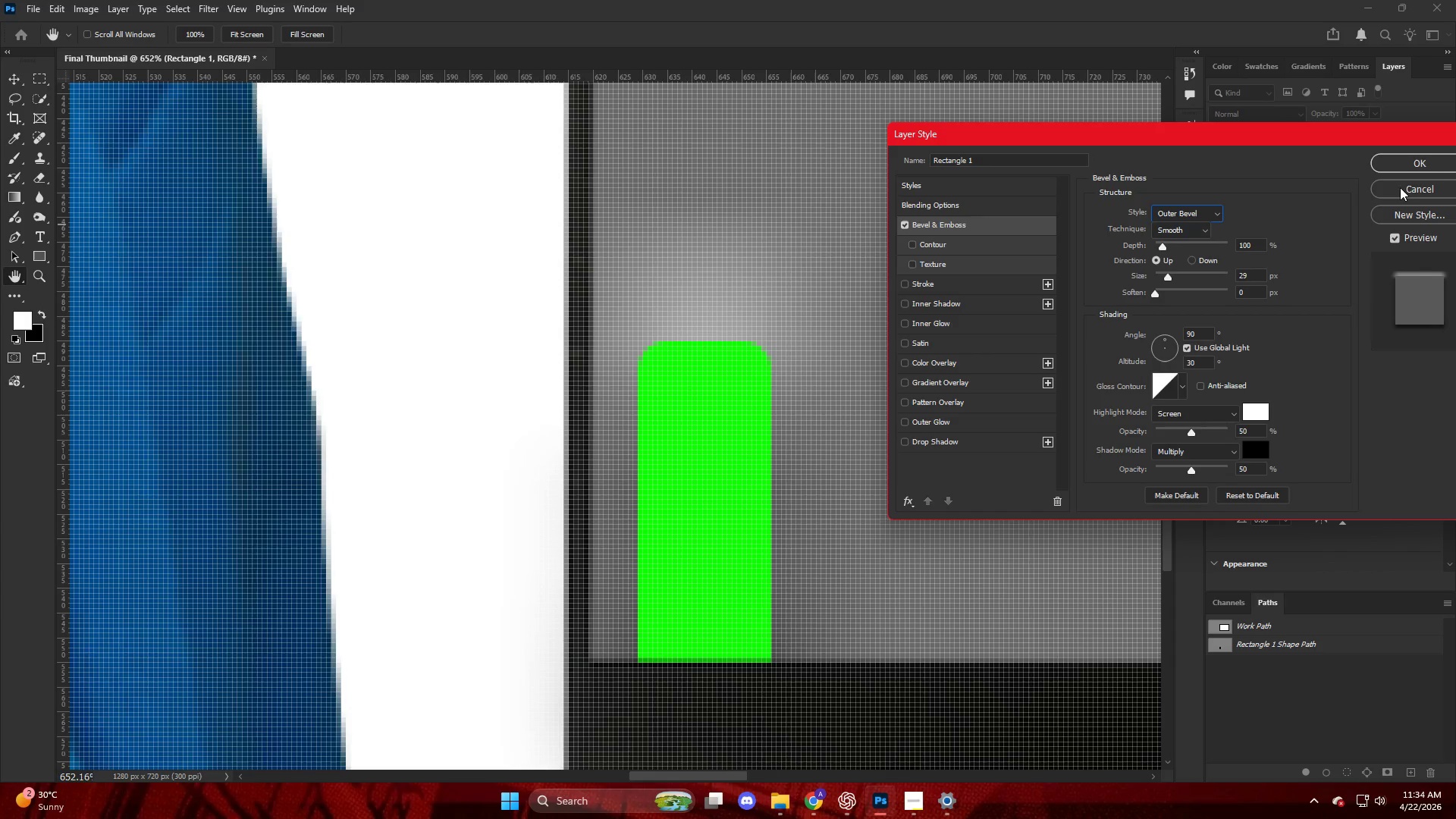 
left_click([1417, 195])
 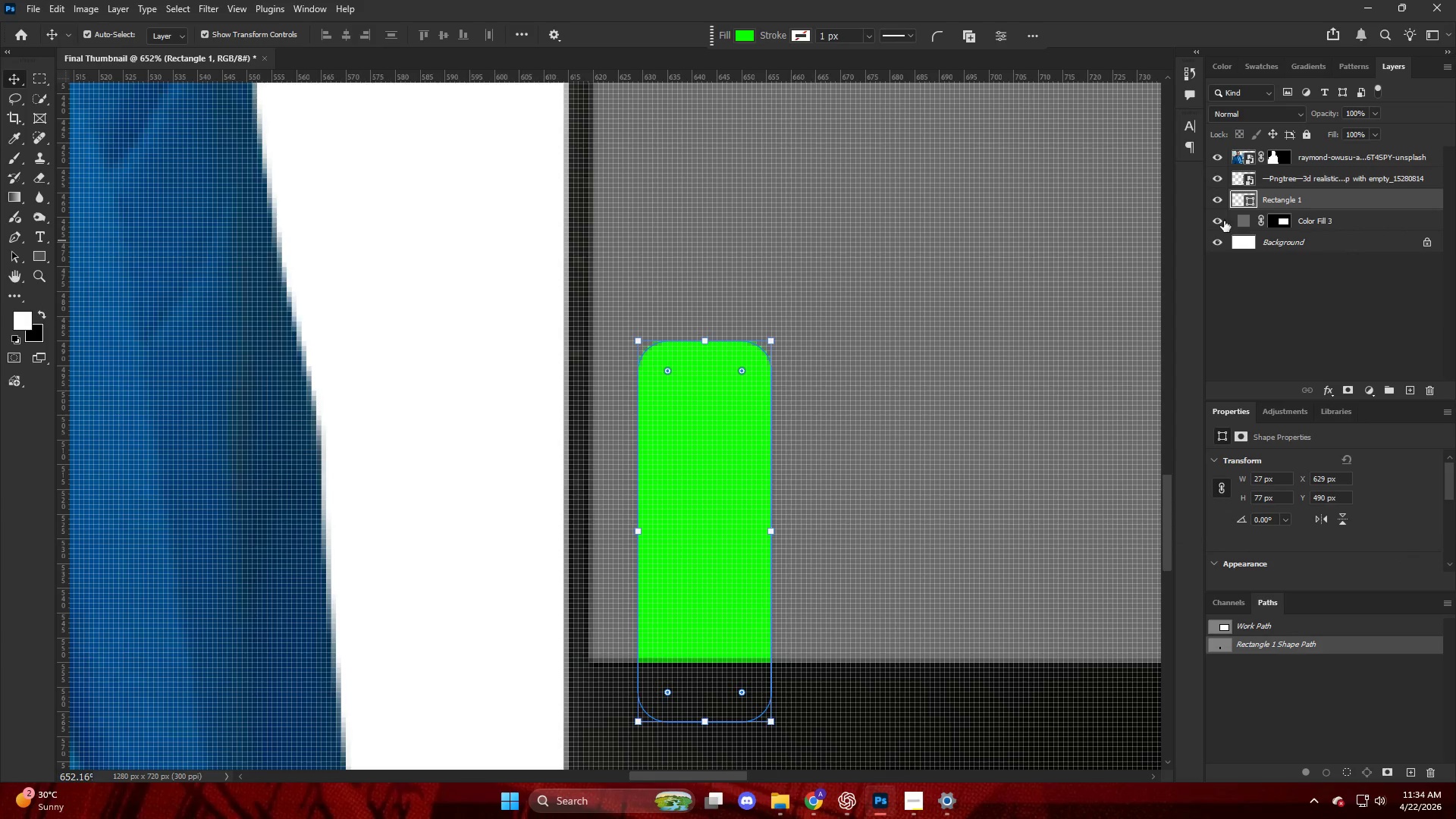 
left_click([1241, 221])
 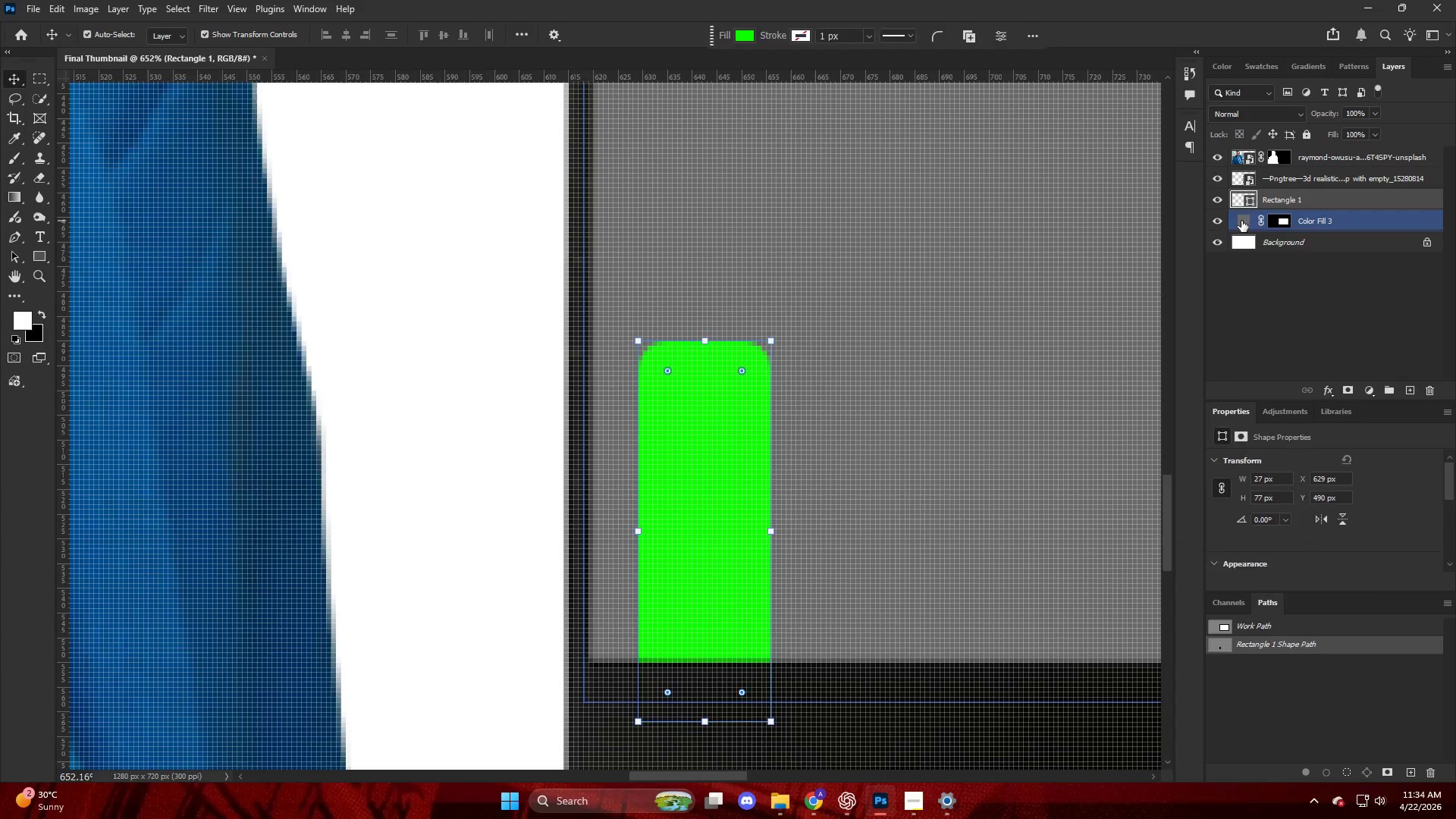 
left_click_drag(start_coordinate=[1241, 221], to_coordinate=[1000, 413])
 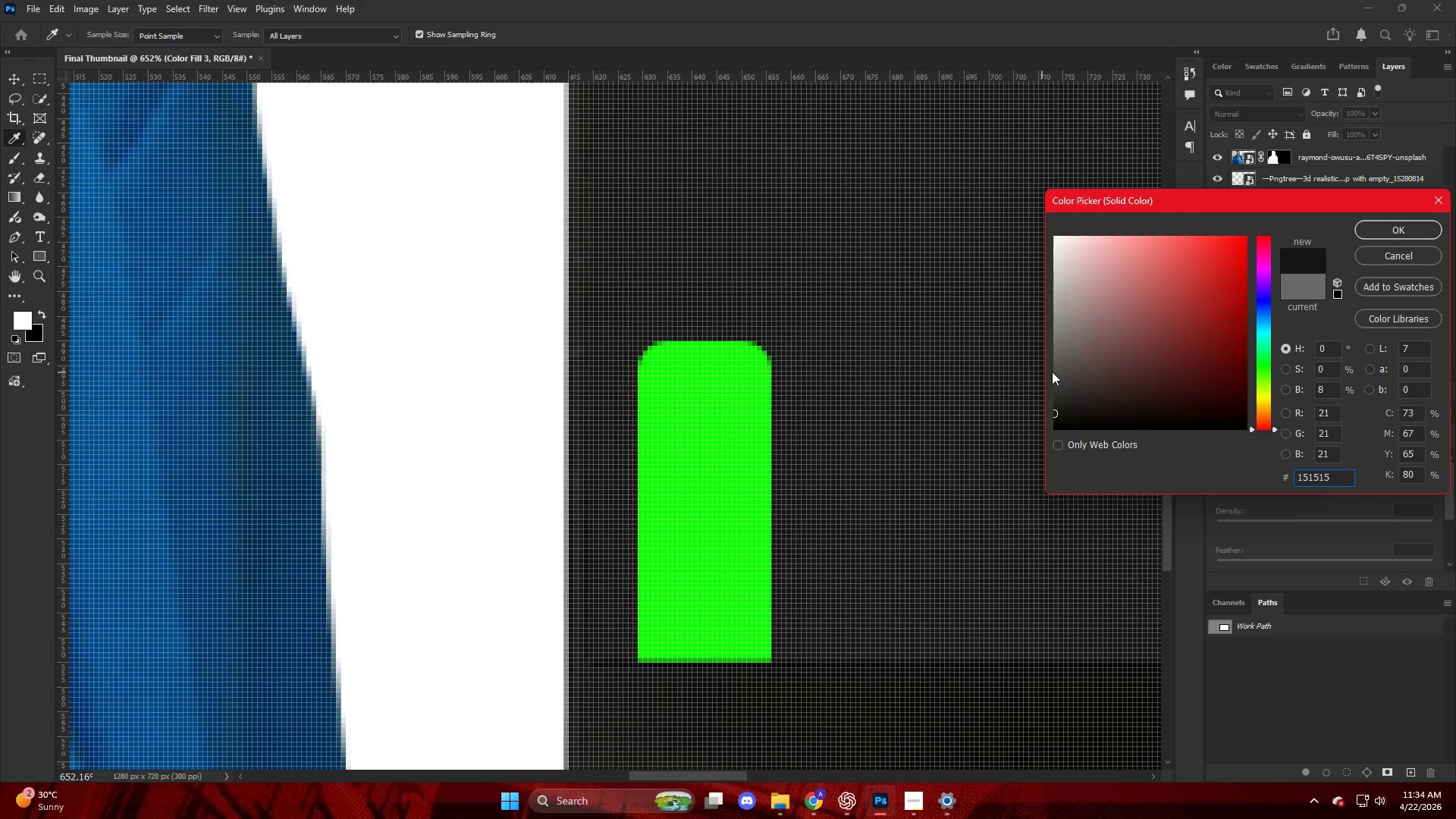 
left_click_drag(start_coordinate=[1090, 369], to_coordinate=[1046, 379])
 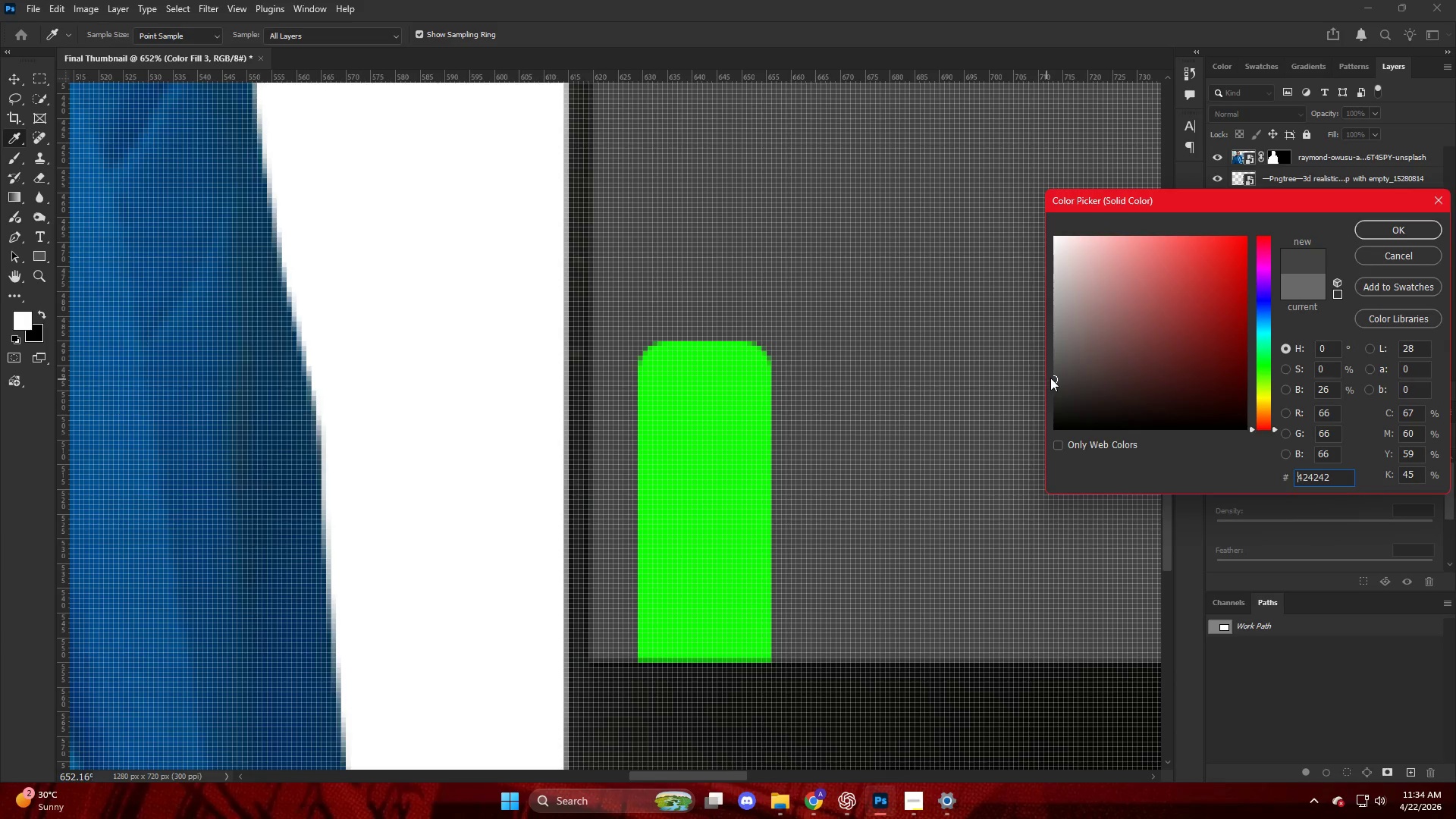 
key(NumpadEnter)
 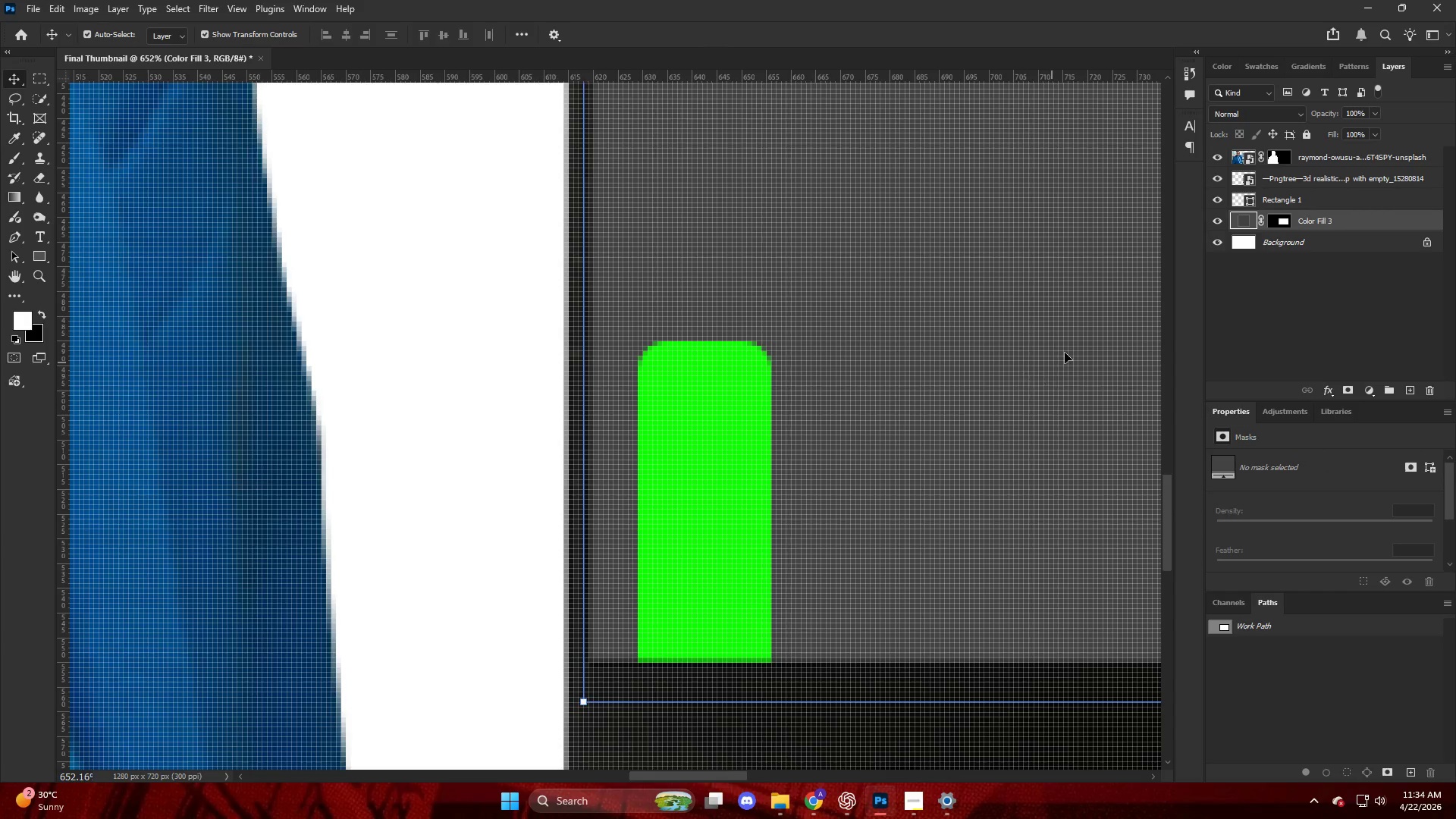 
key(Alt+AltLeft)
 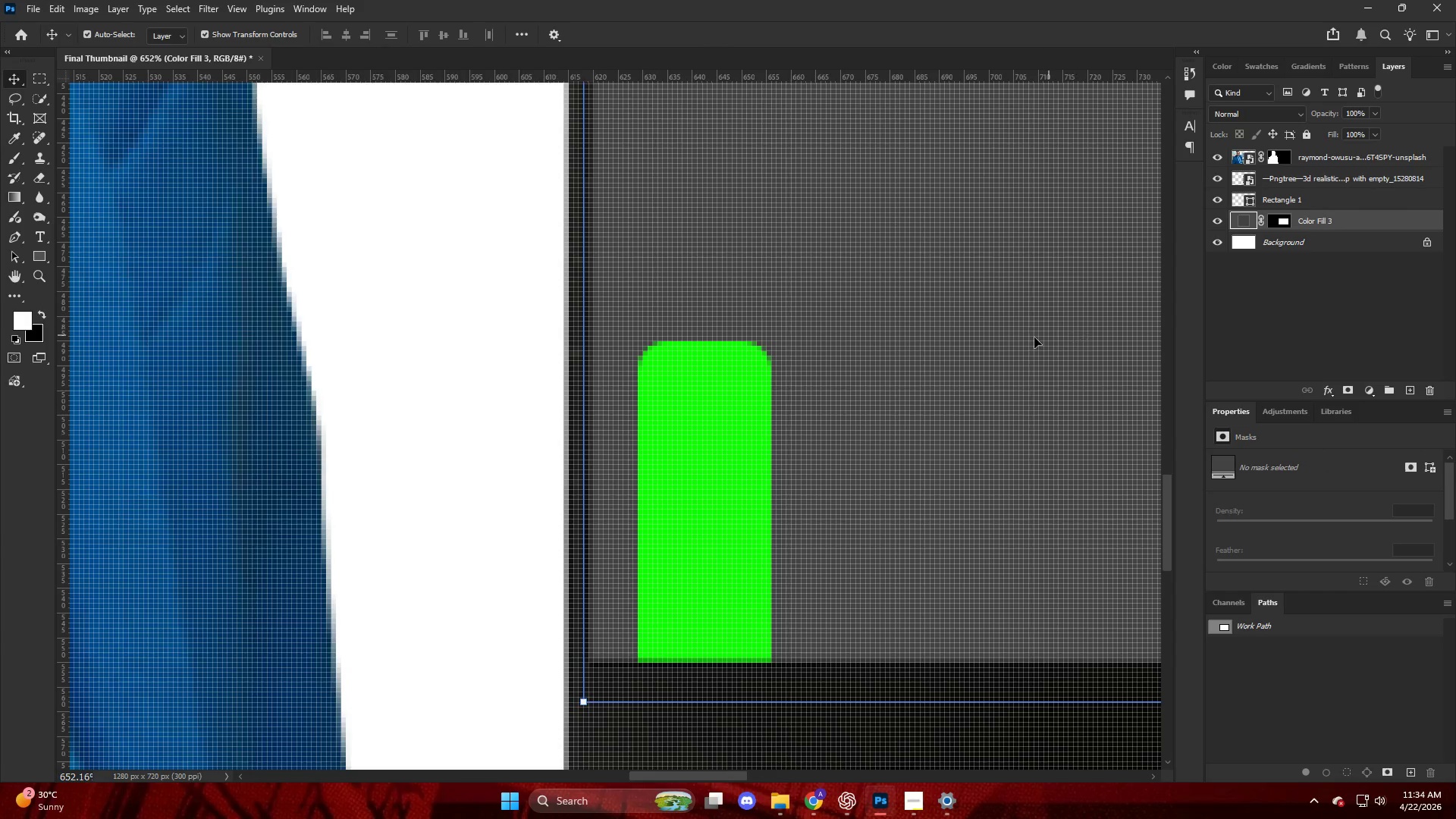 
scroll: coordinate [1025, 338], scroll_direction: down, amount: 4.0
 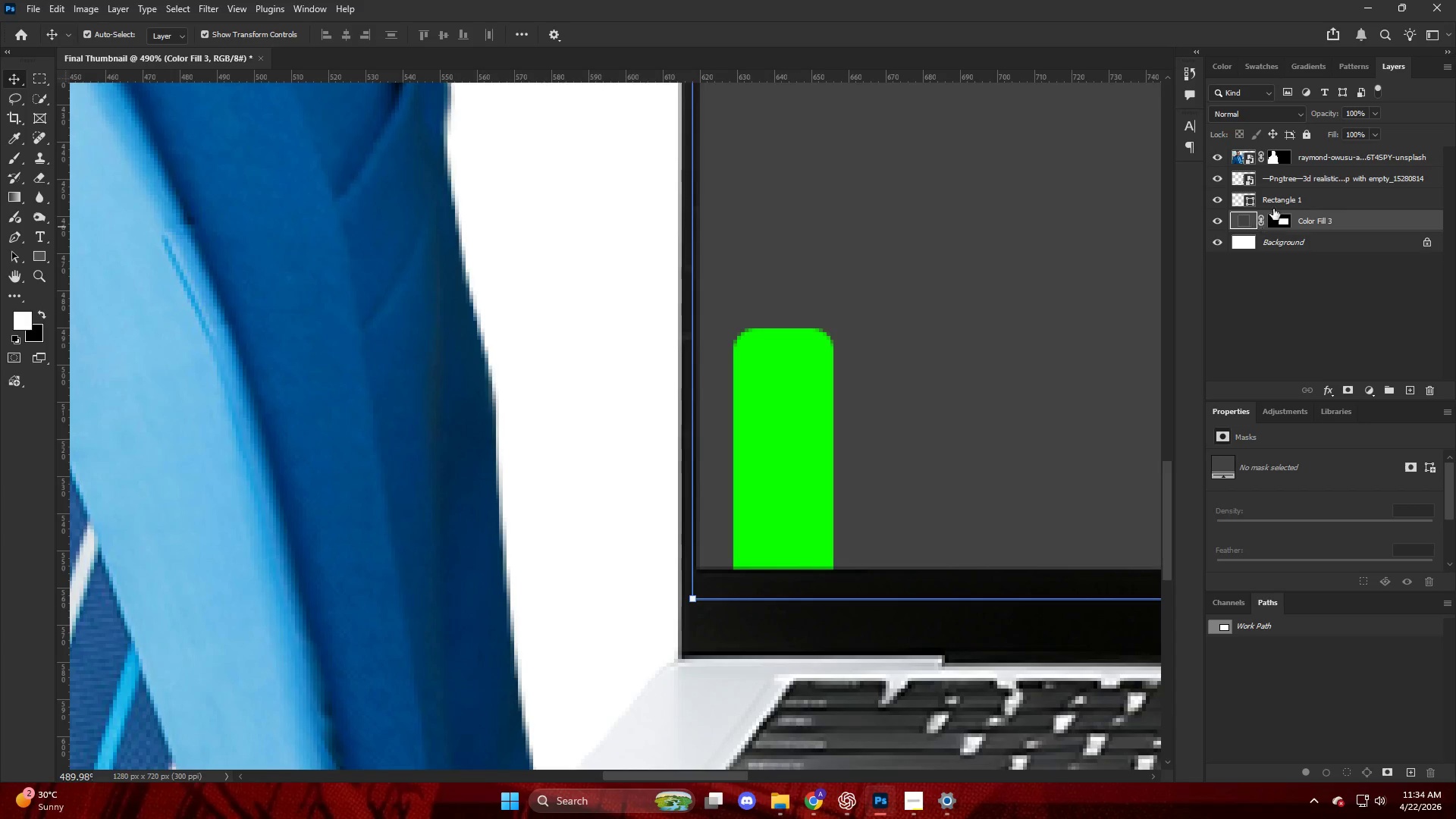 
left_click([1279, 201])
 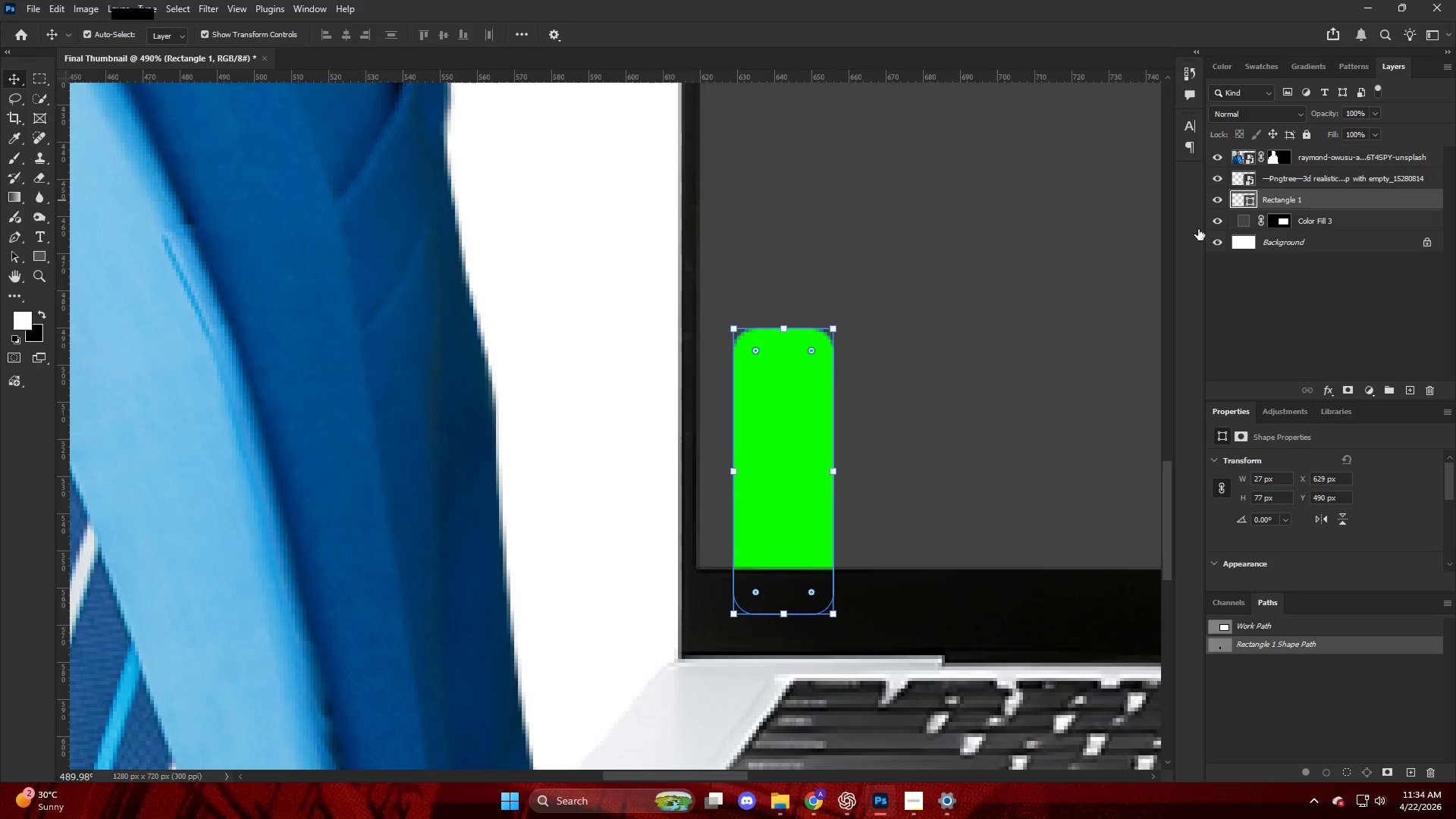 
hold_key(key=AltLeft, duration=0.39)
scroll: coordinate [803, 361], scroll_direction: up, amount: 5.0
 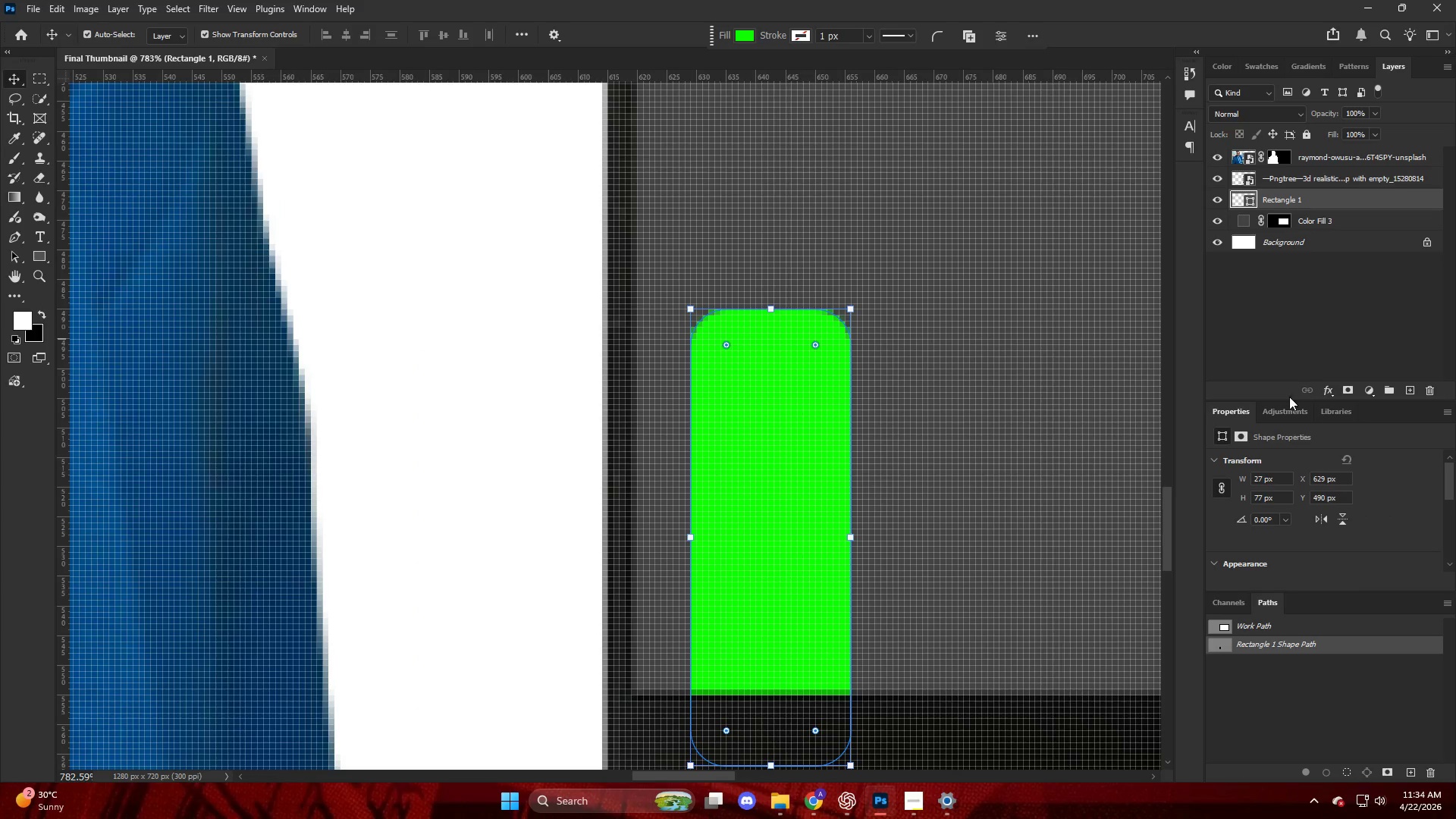 
left_click([1321, 390])
 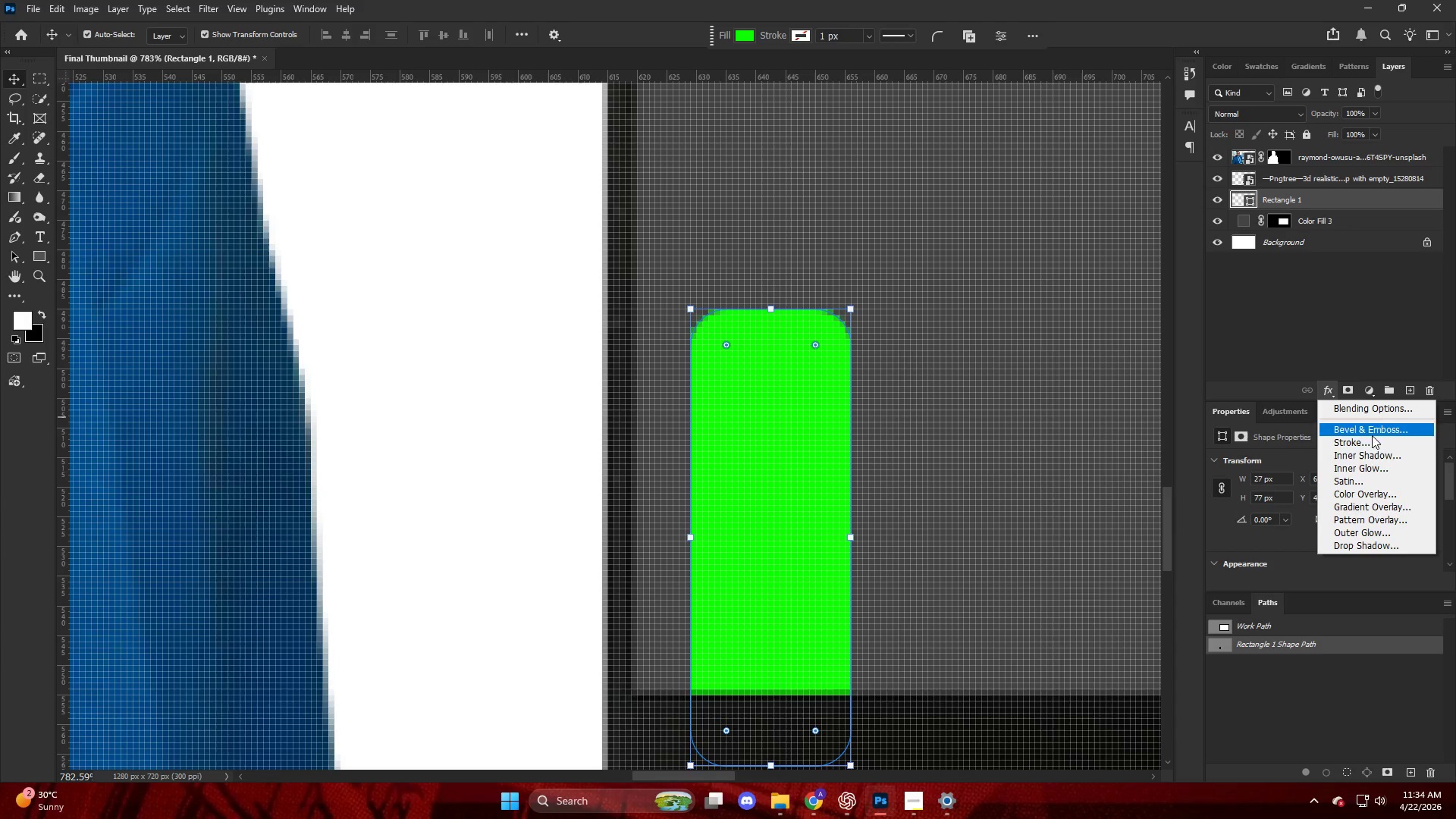 
wait(12.28)
 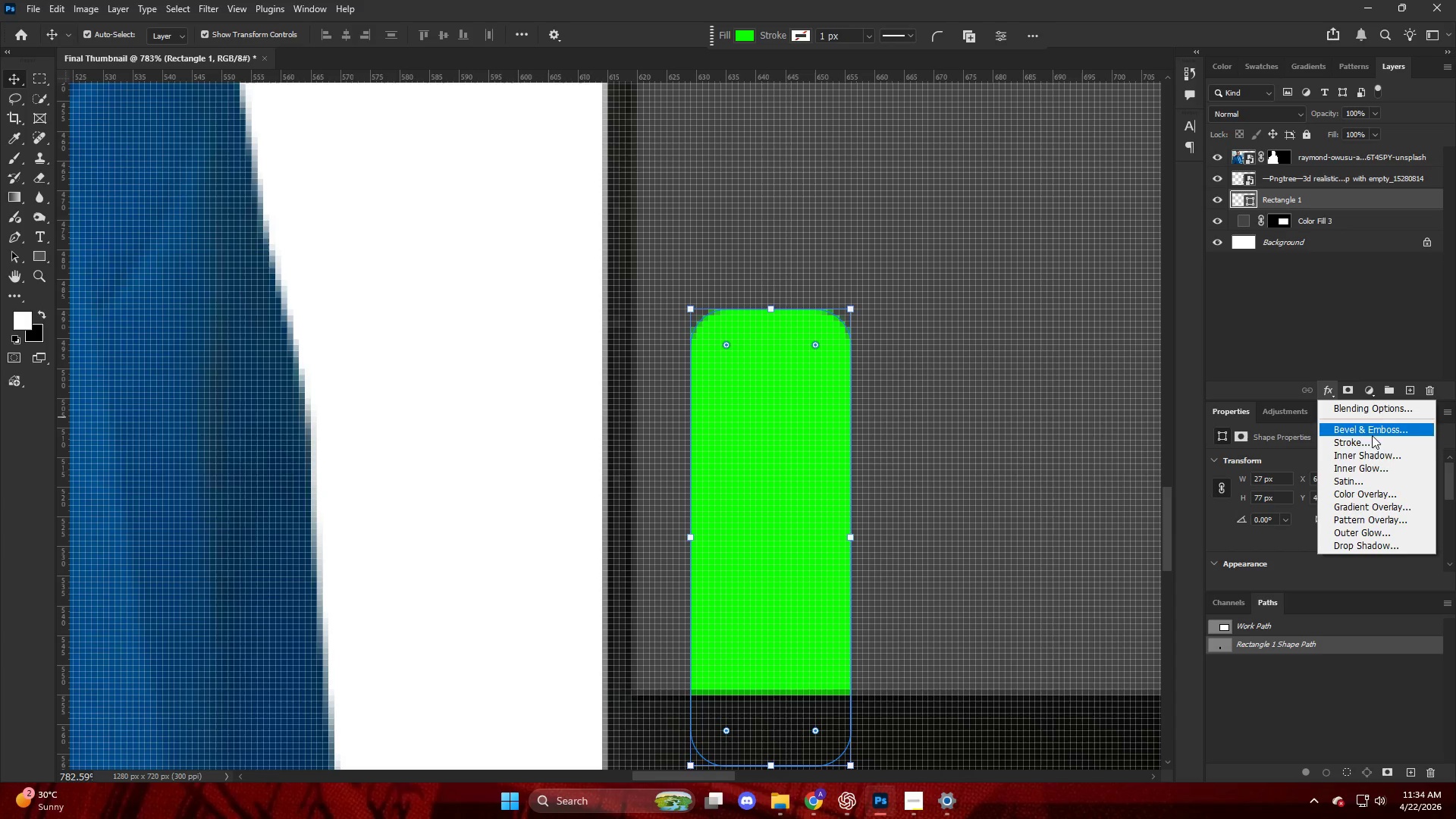 
left_click([879, 420])
 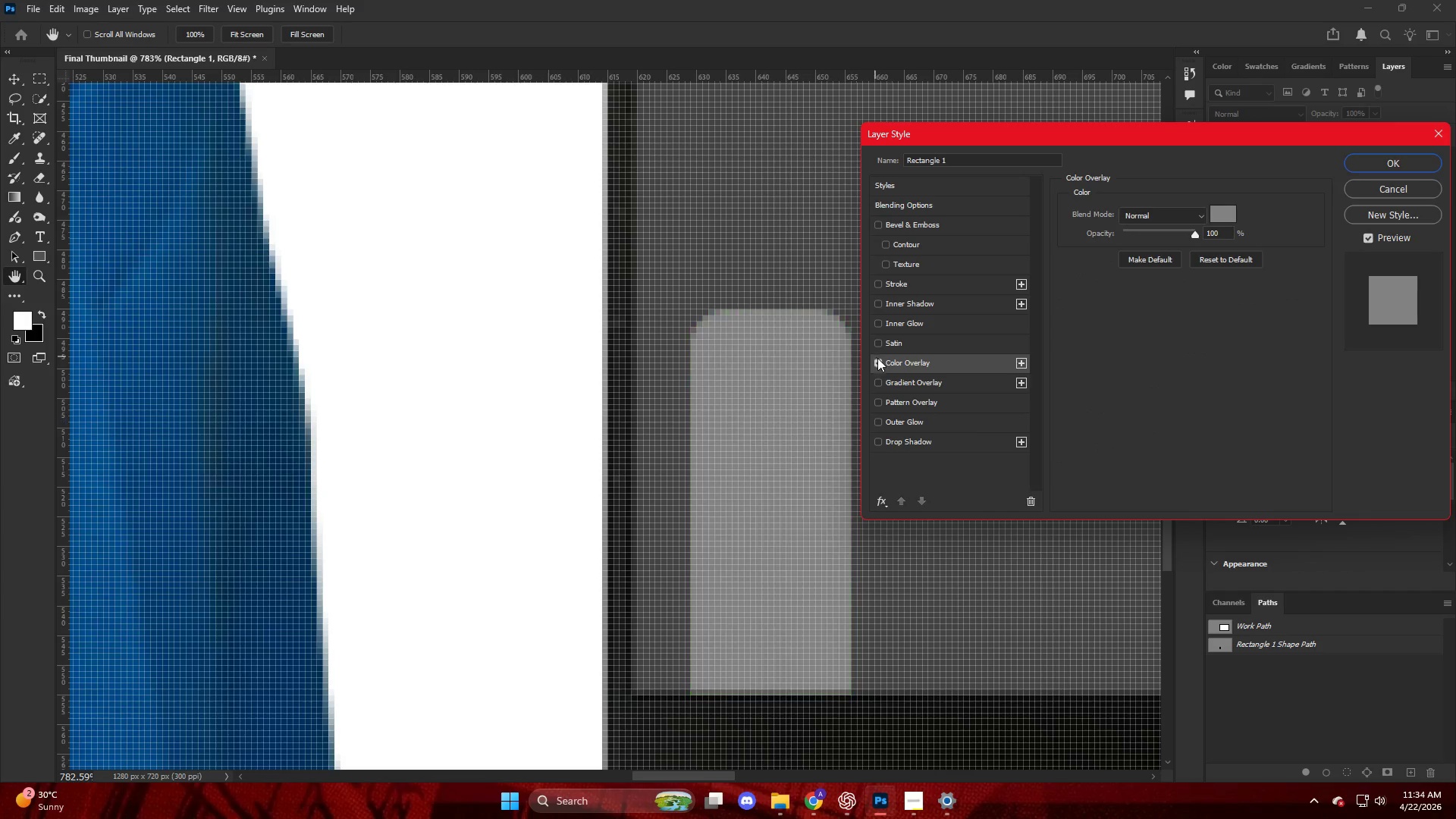 
double_click([879, 361])
 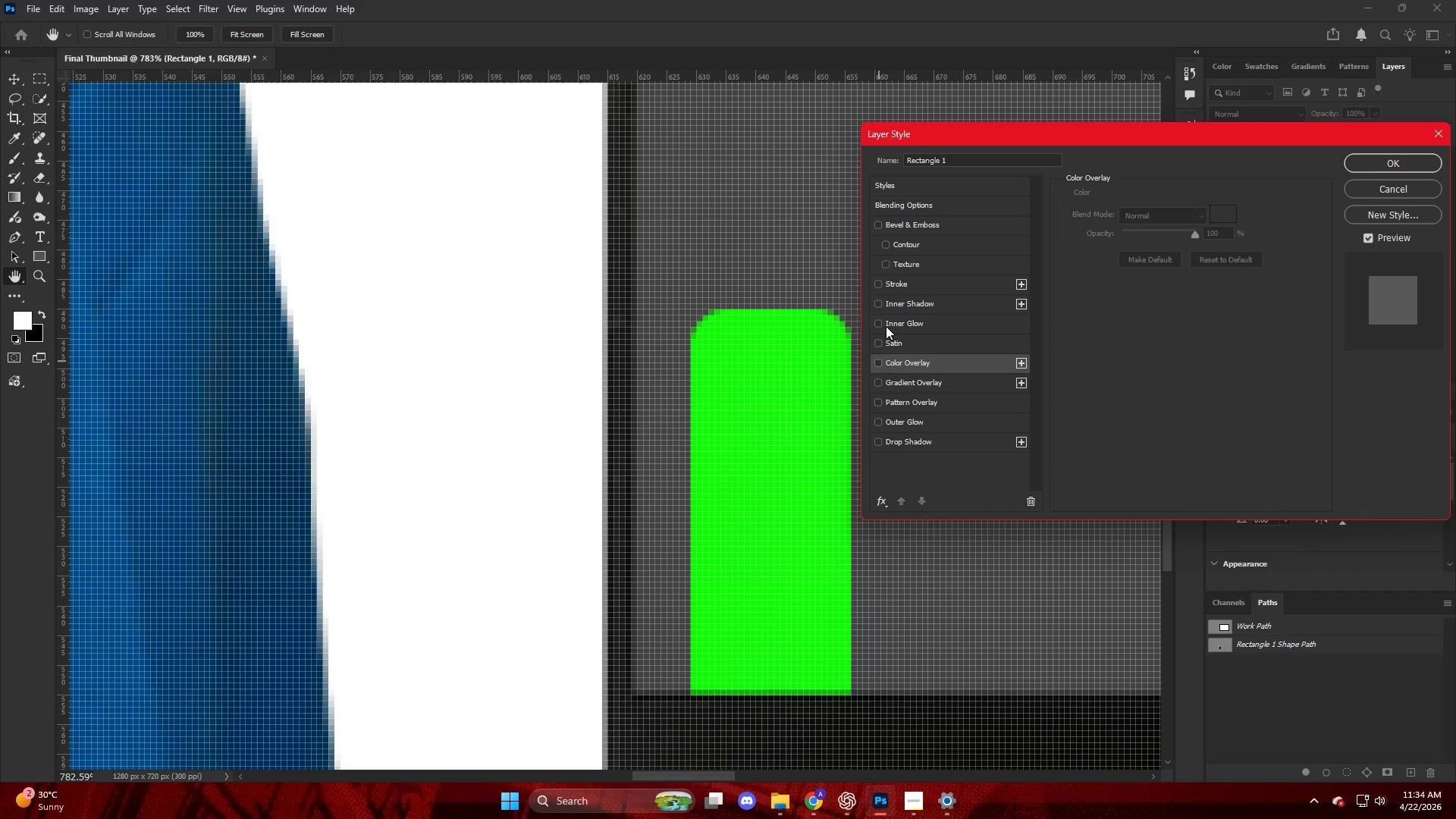 
left_click([883, 323])
 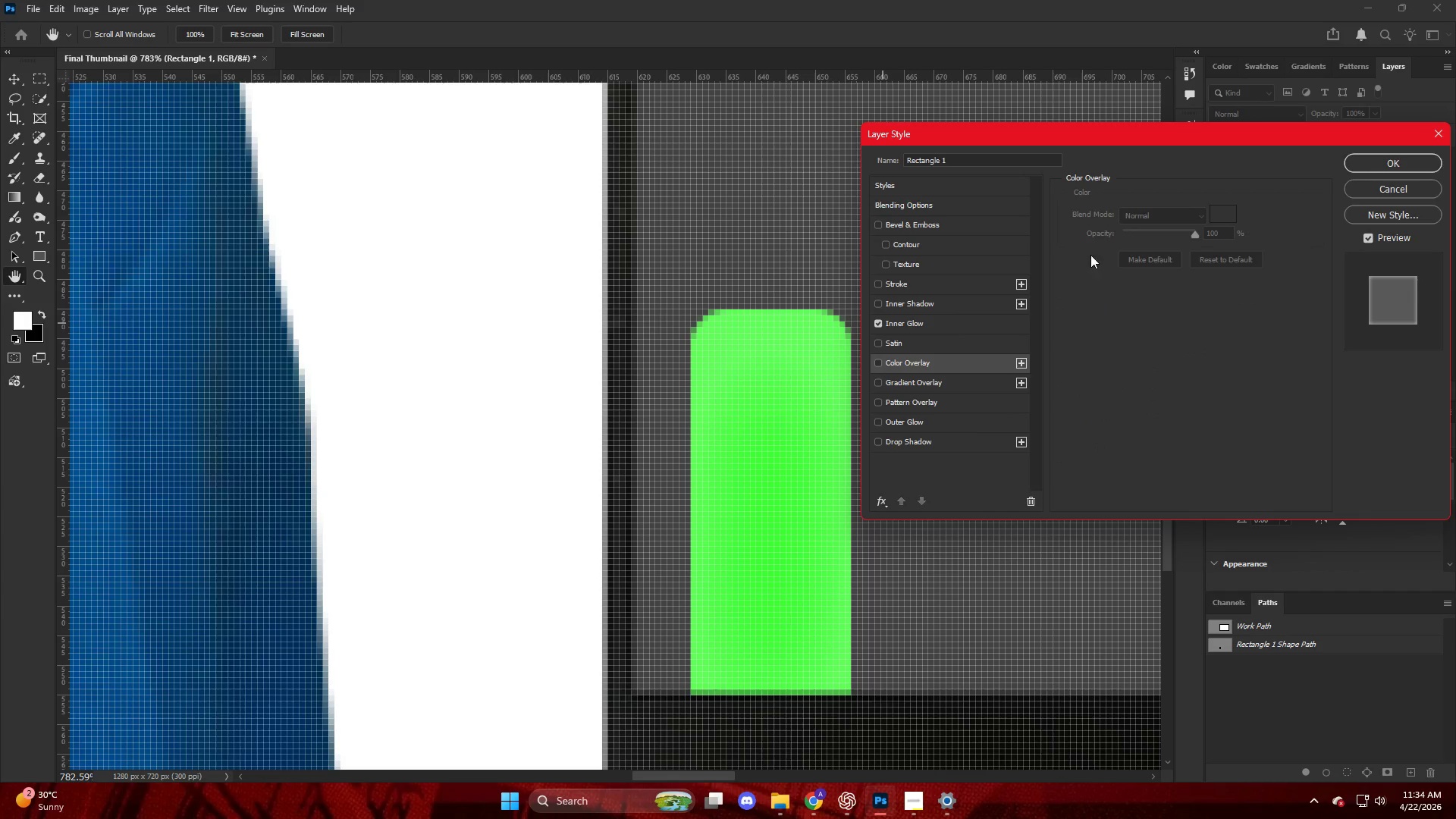 
left_click([945, 318])
 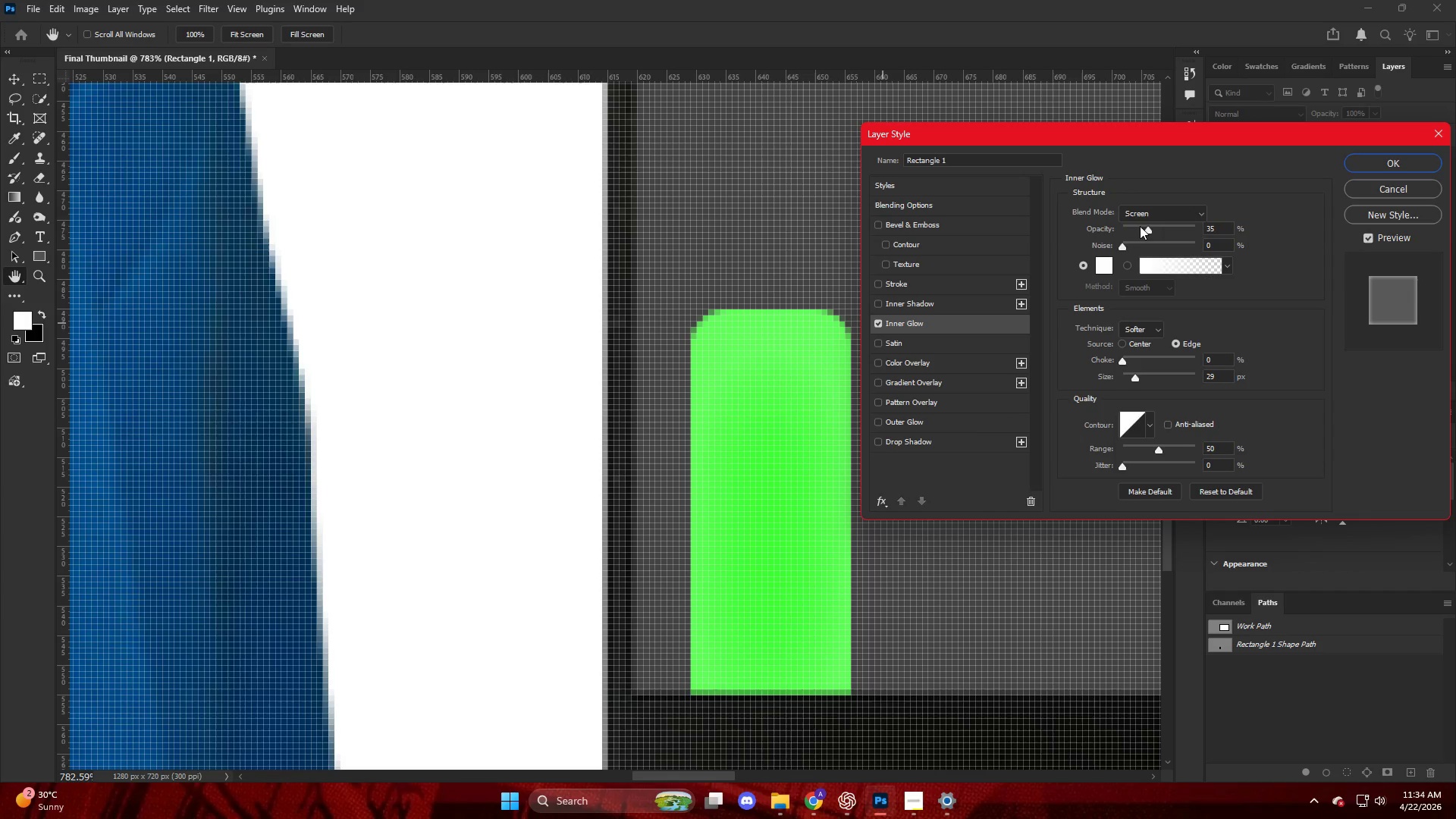 
left_click_drag(start_coordinate=[1144, 227], to_coordinate=[1187, 233])
 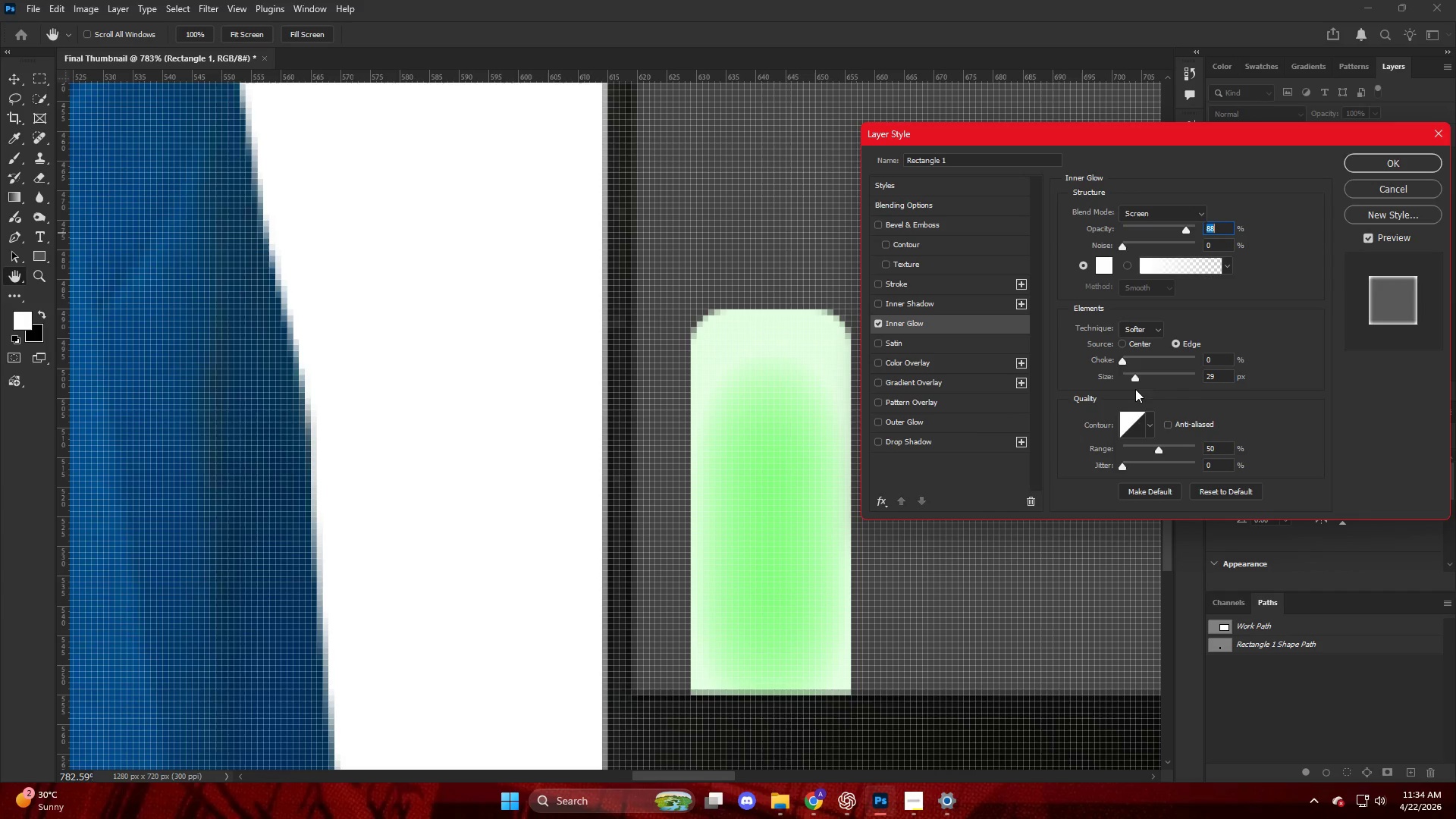 
left_click_drag(start_coordinate=[1132, 381], to_coordinate=[1125, 384])
 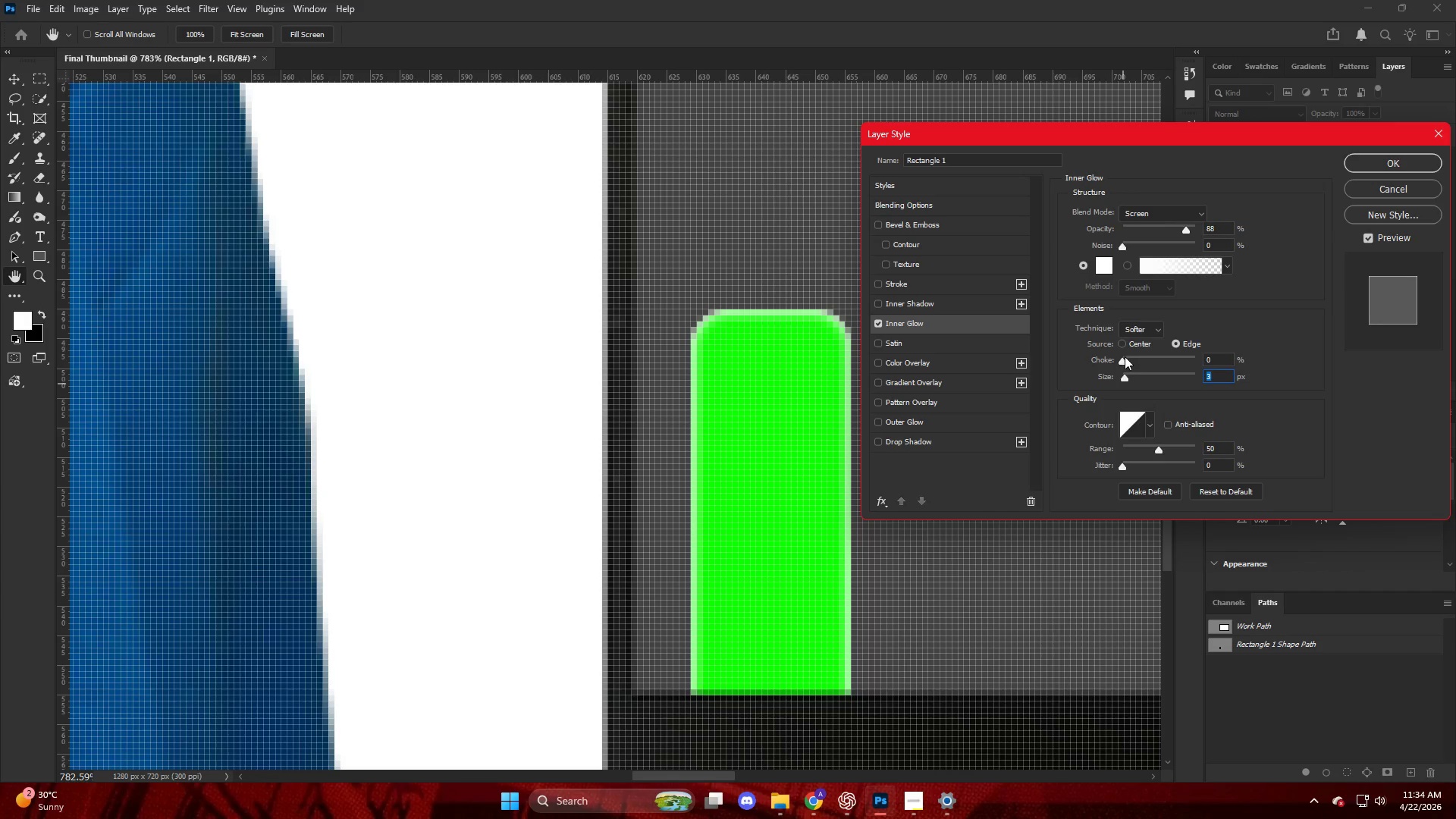 
left_click_drag(start_coordinate=[1125, 357], to_coordinate=[1129, 356])
 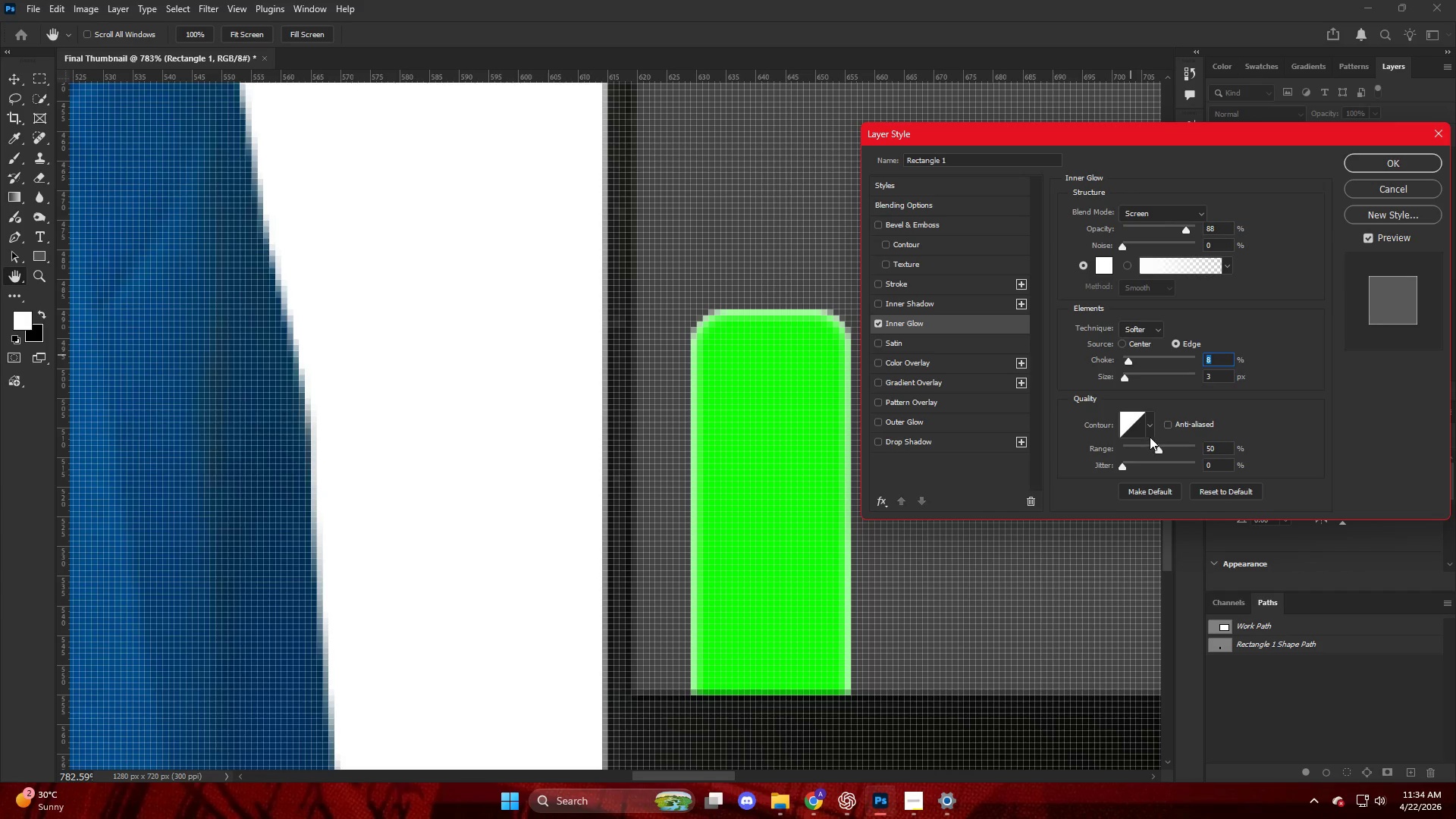 
left_click([1149, 430])
 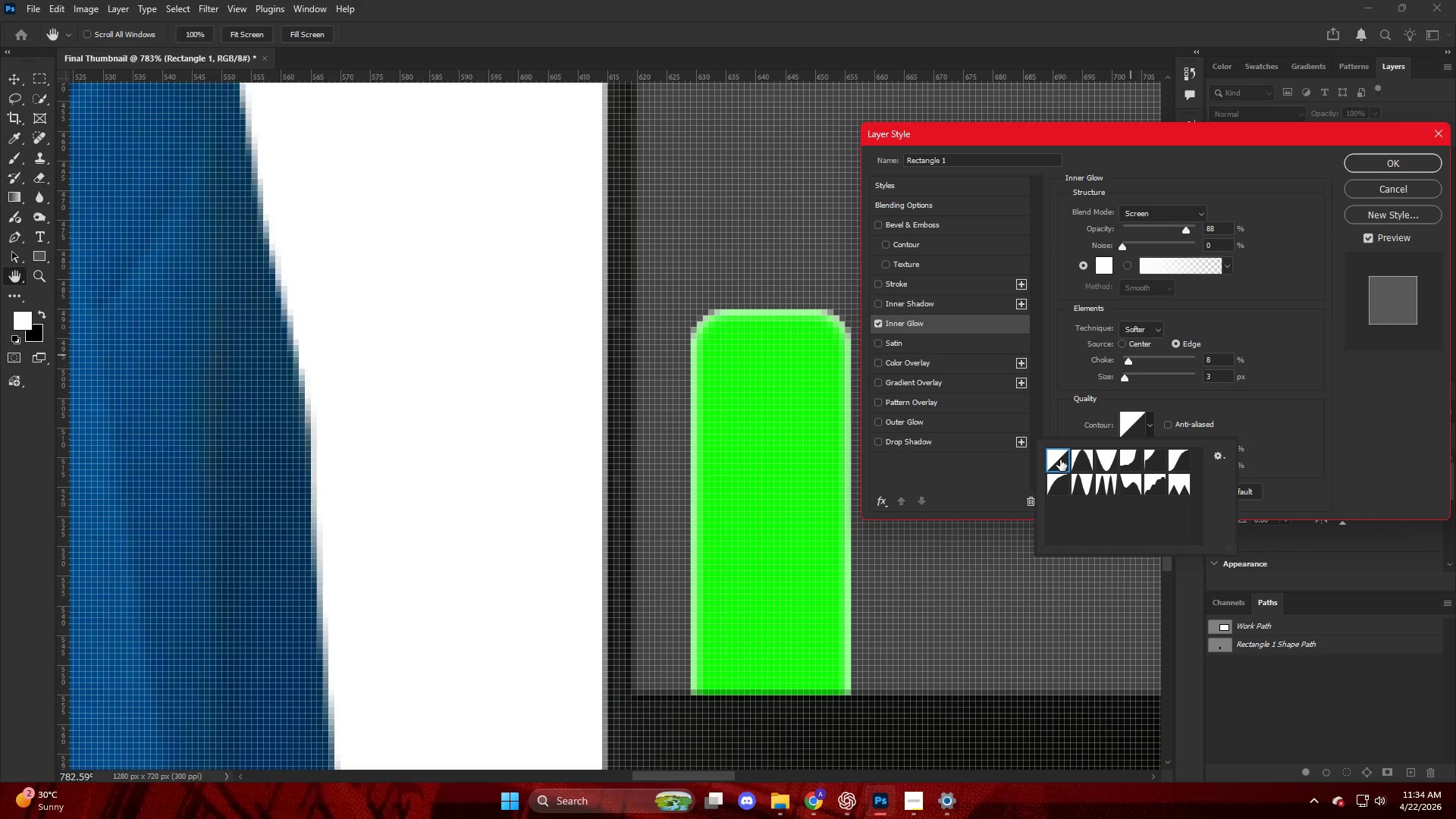 
double_click([1081, 461])
 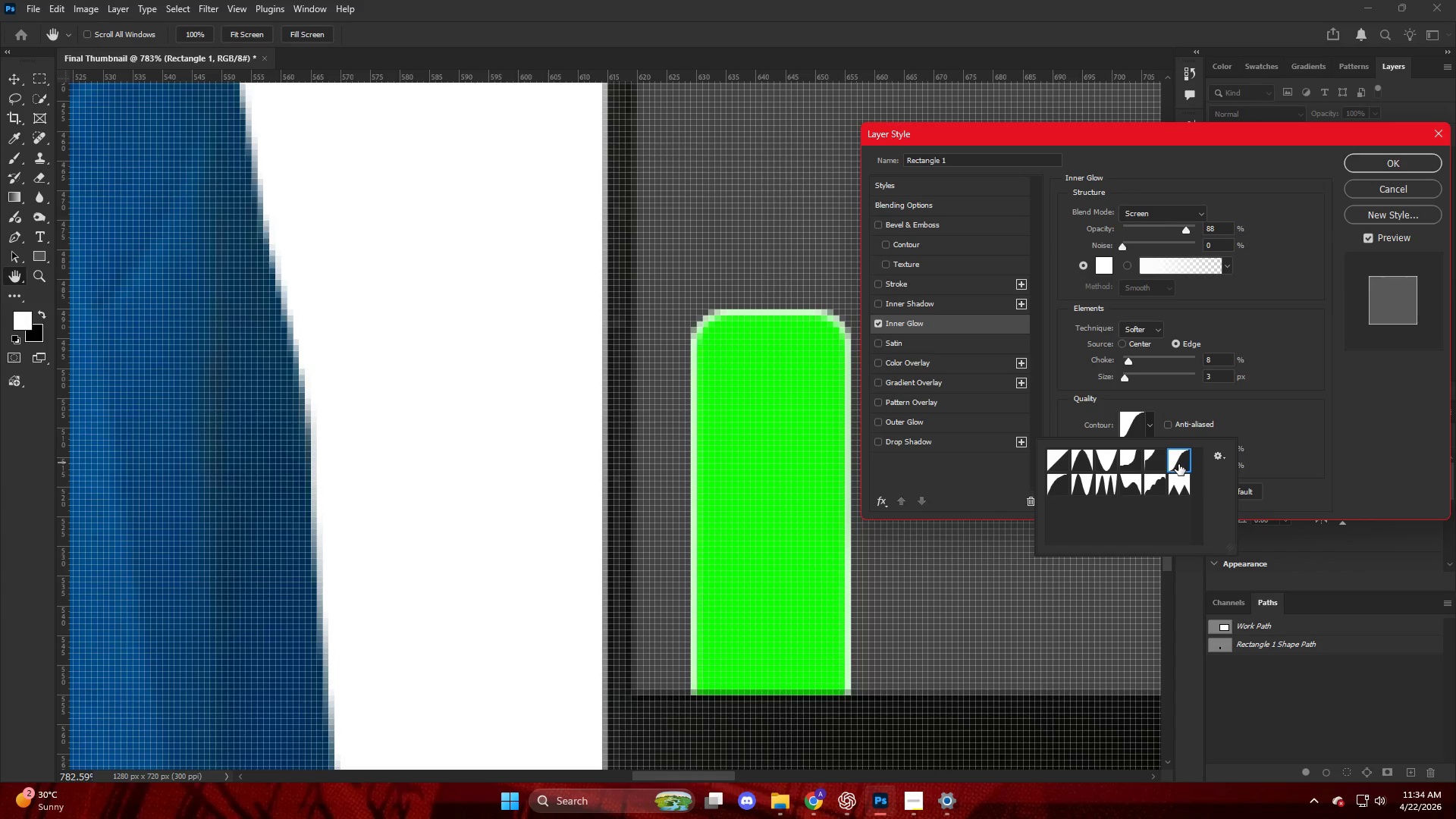 
double_click([1147, 484])
 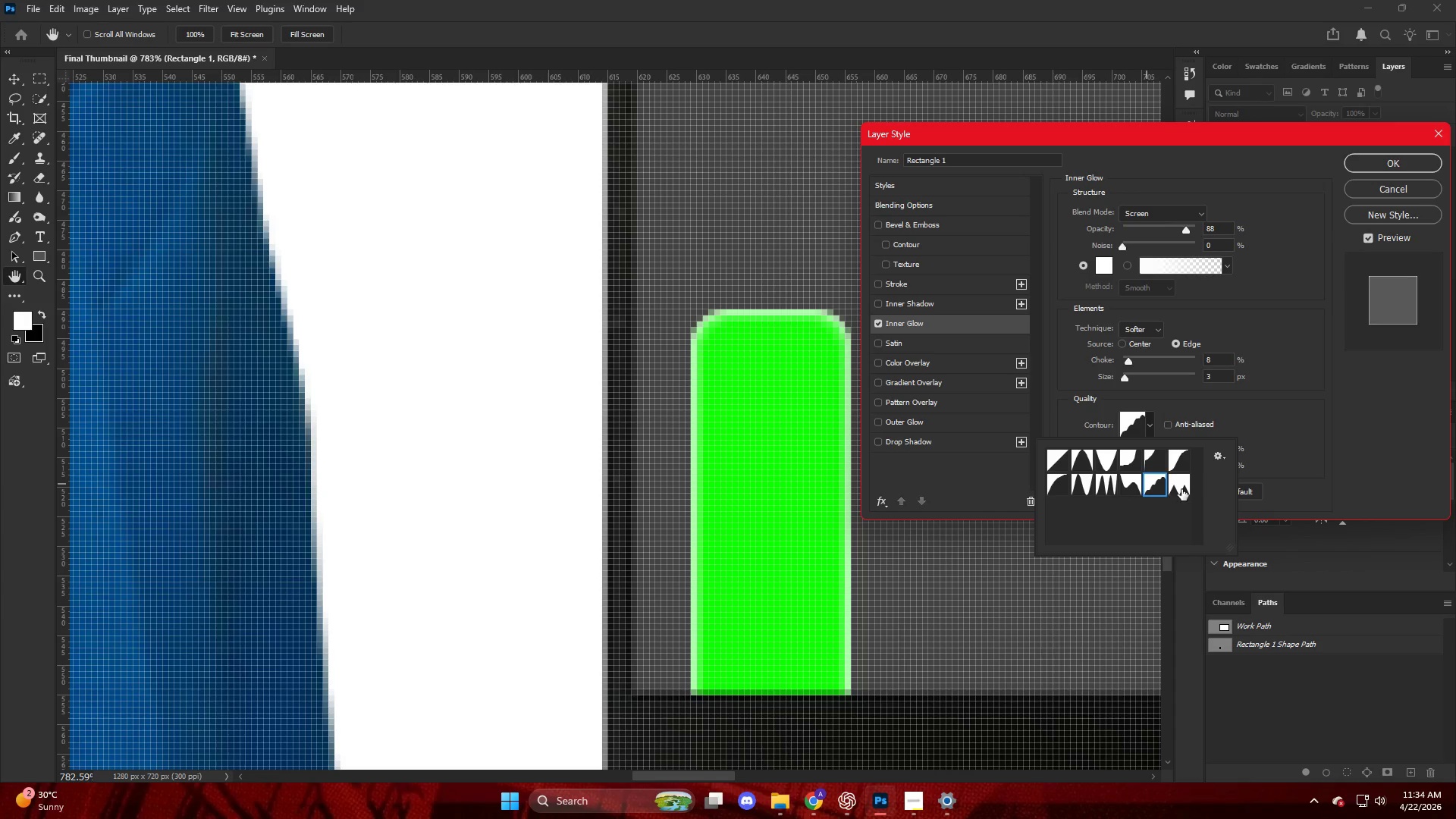 
left_click([1180, 490])
 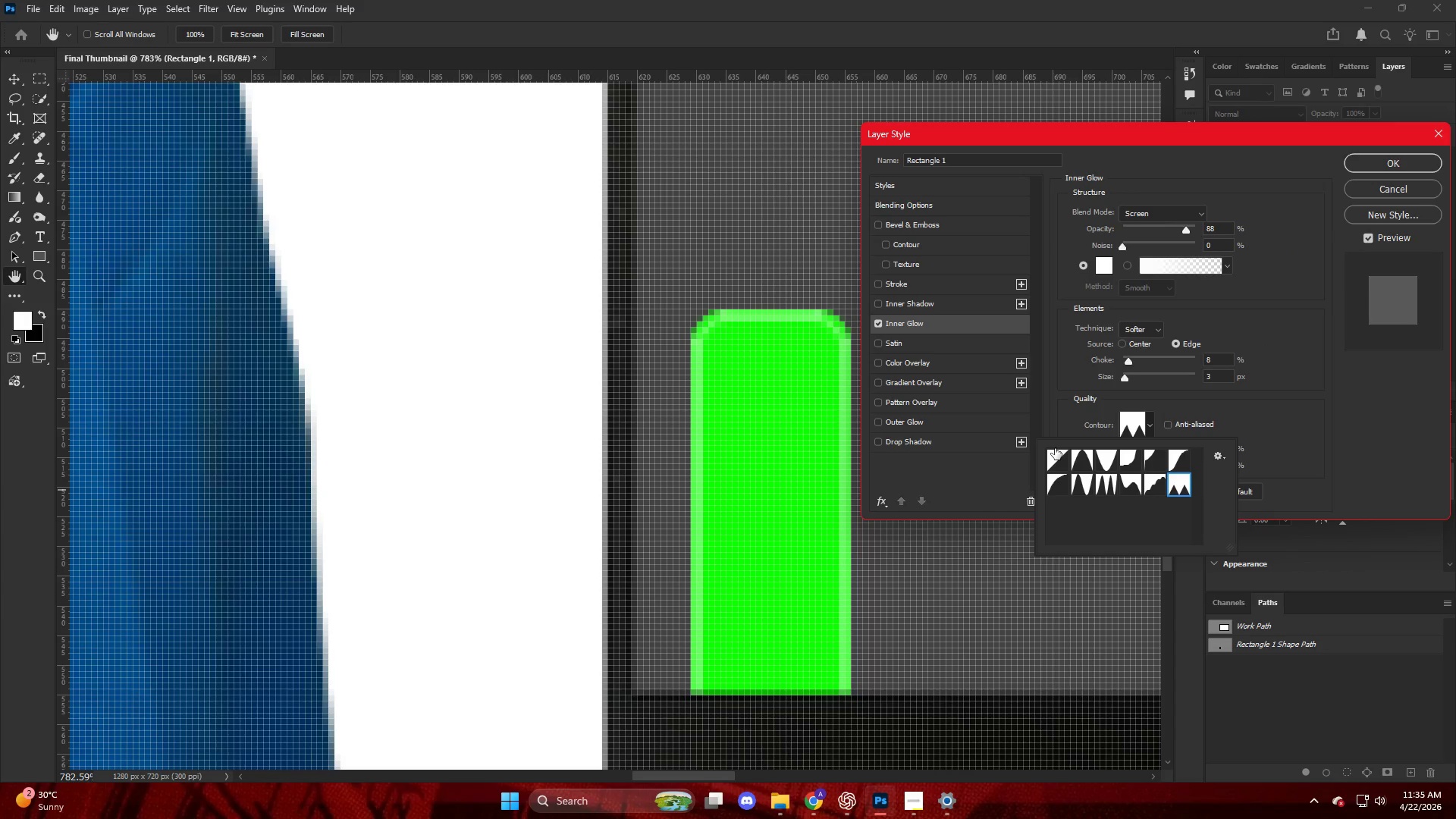 
wait(5.5)
 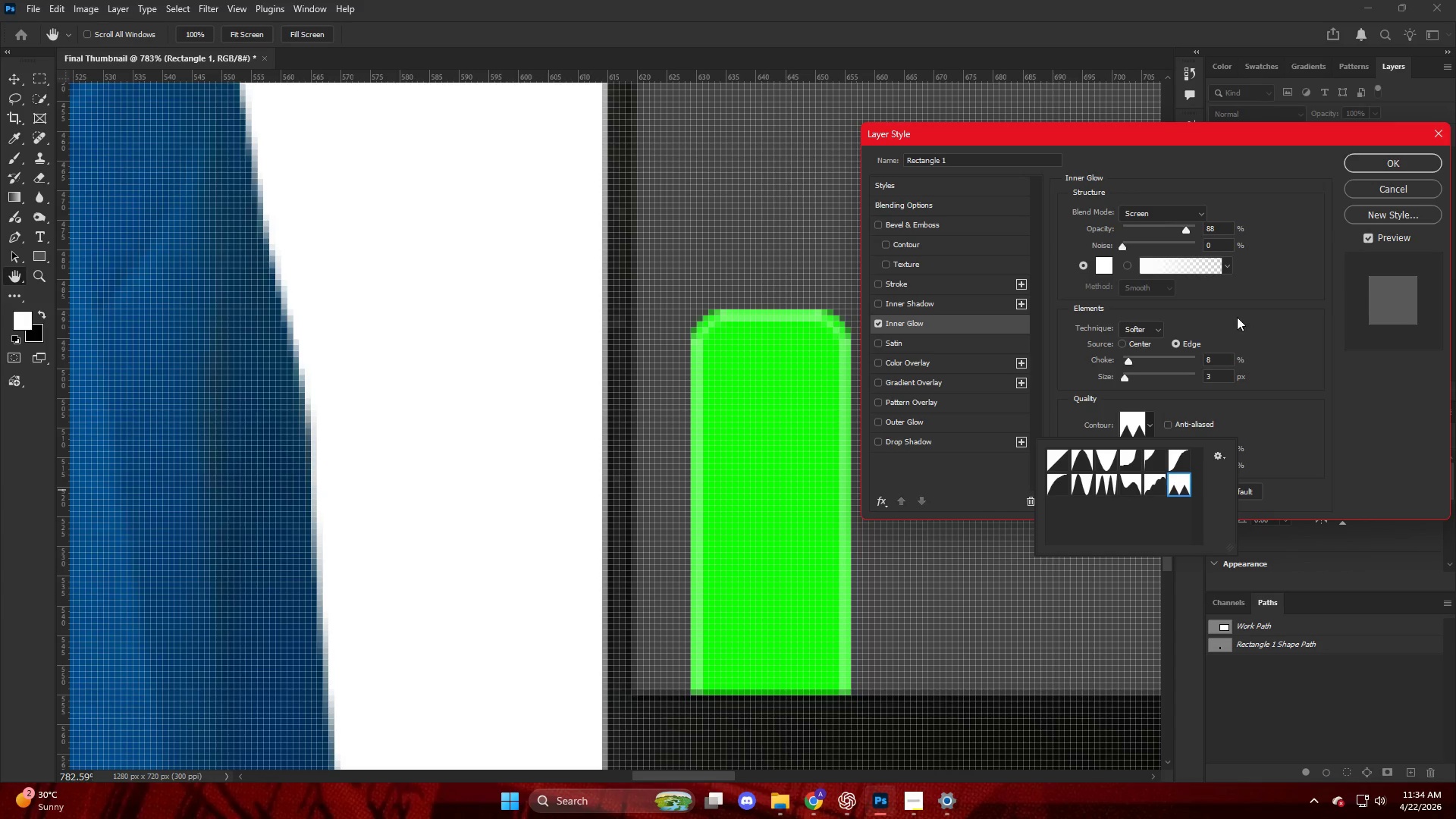 
key(Escape)
 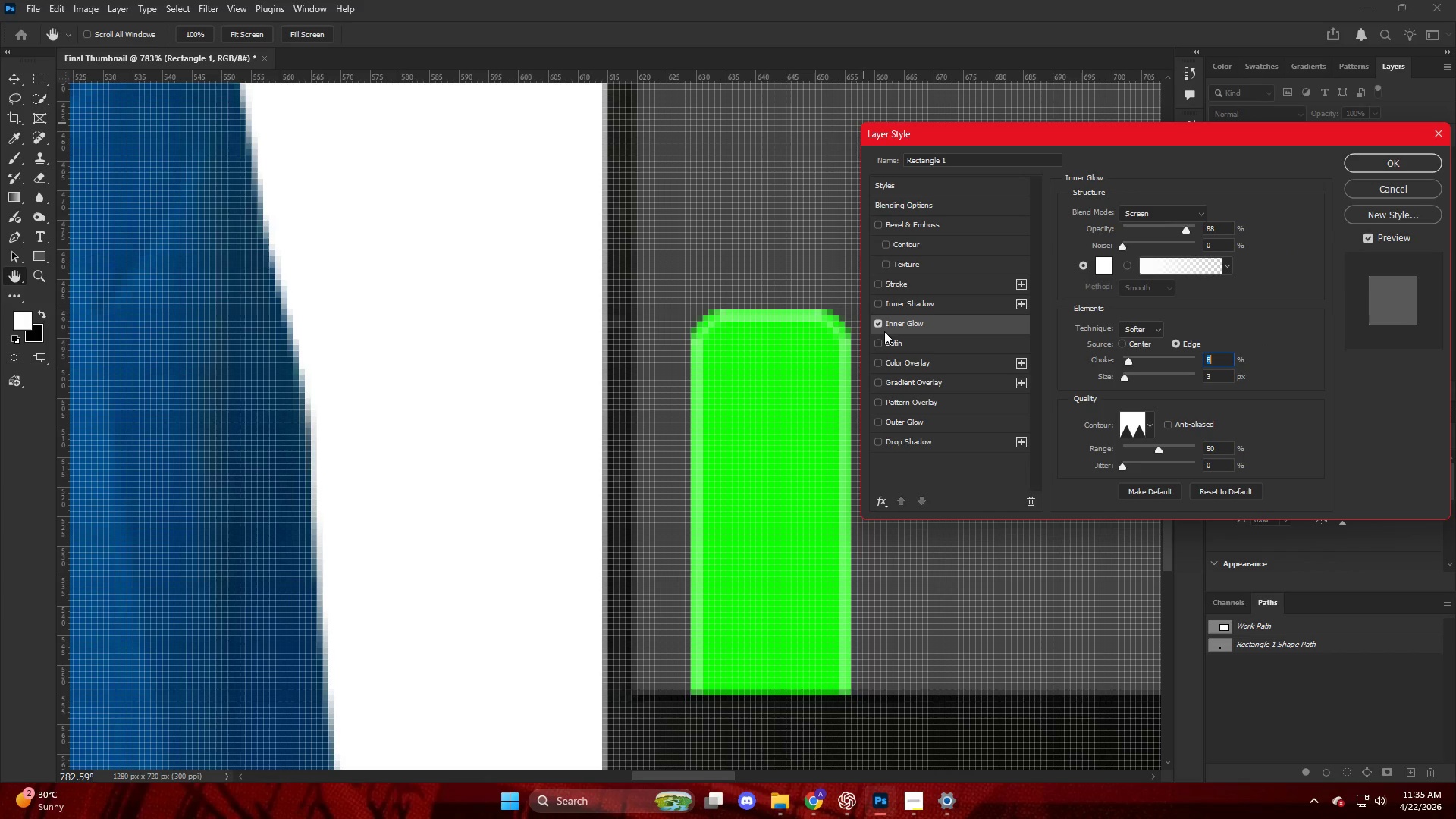 
left_click([883, 321])
 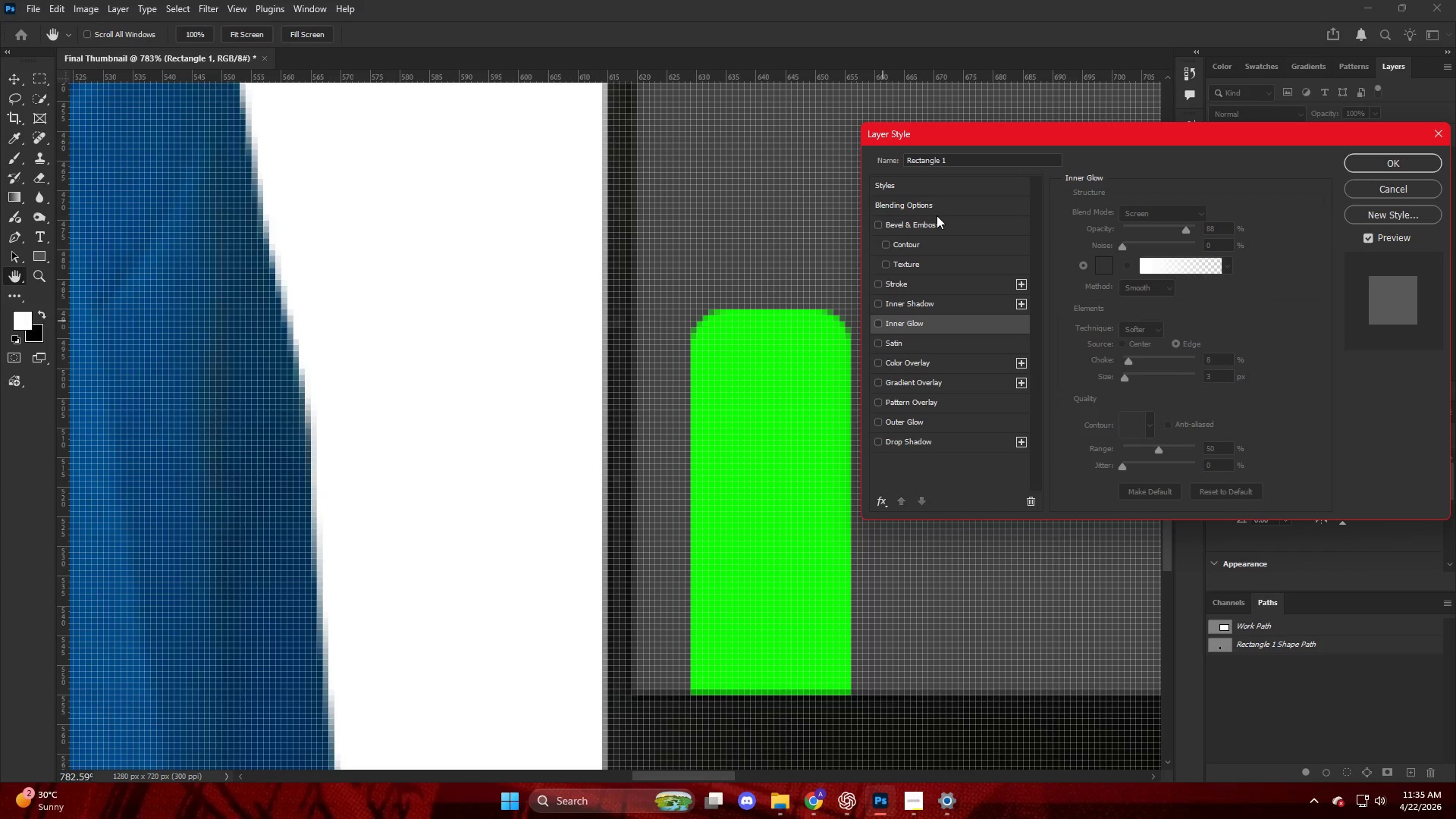 
double_click([939, 227])
 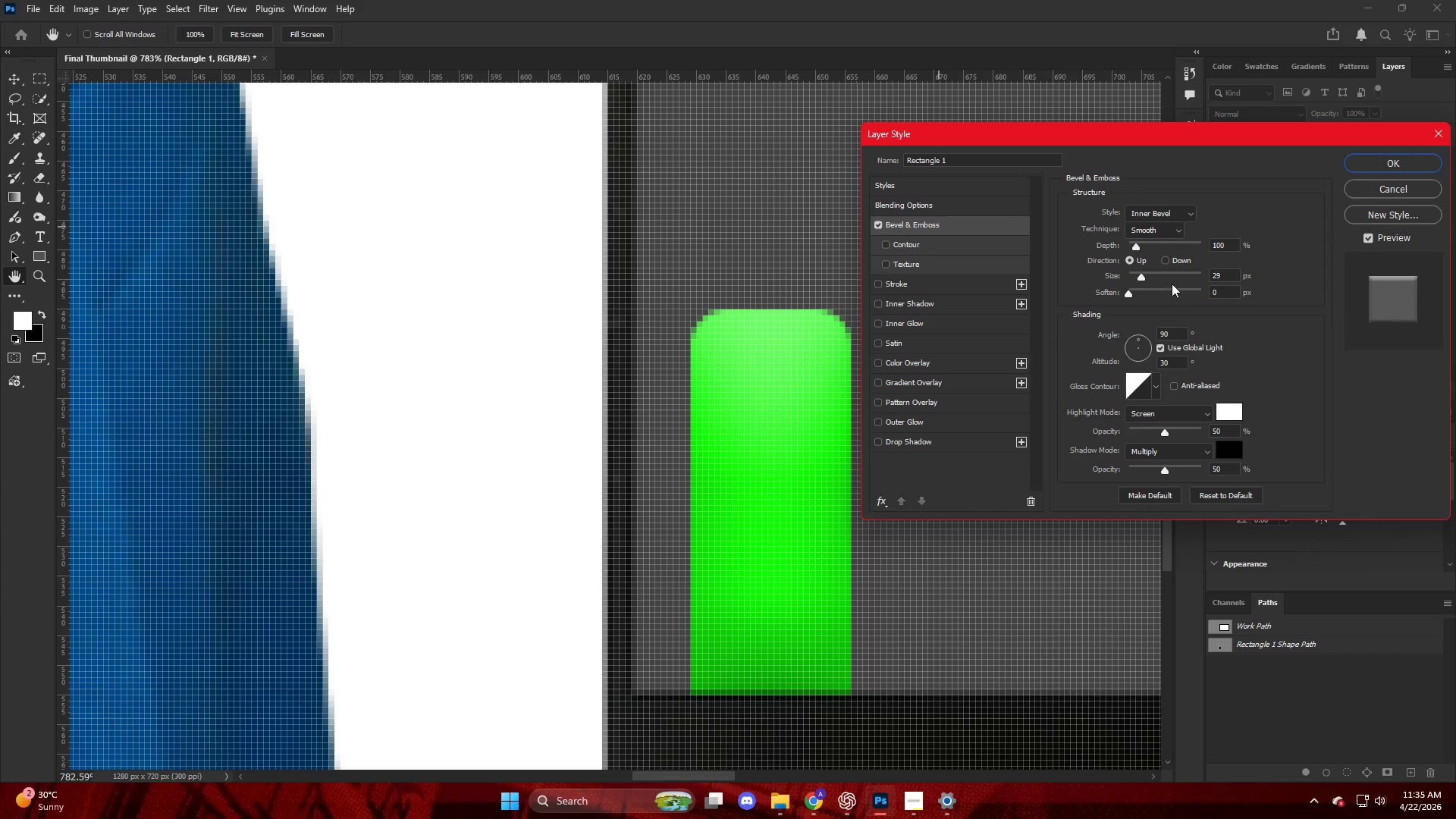 
left_click([1154, 212])
 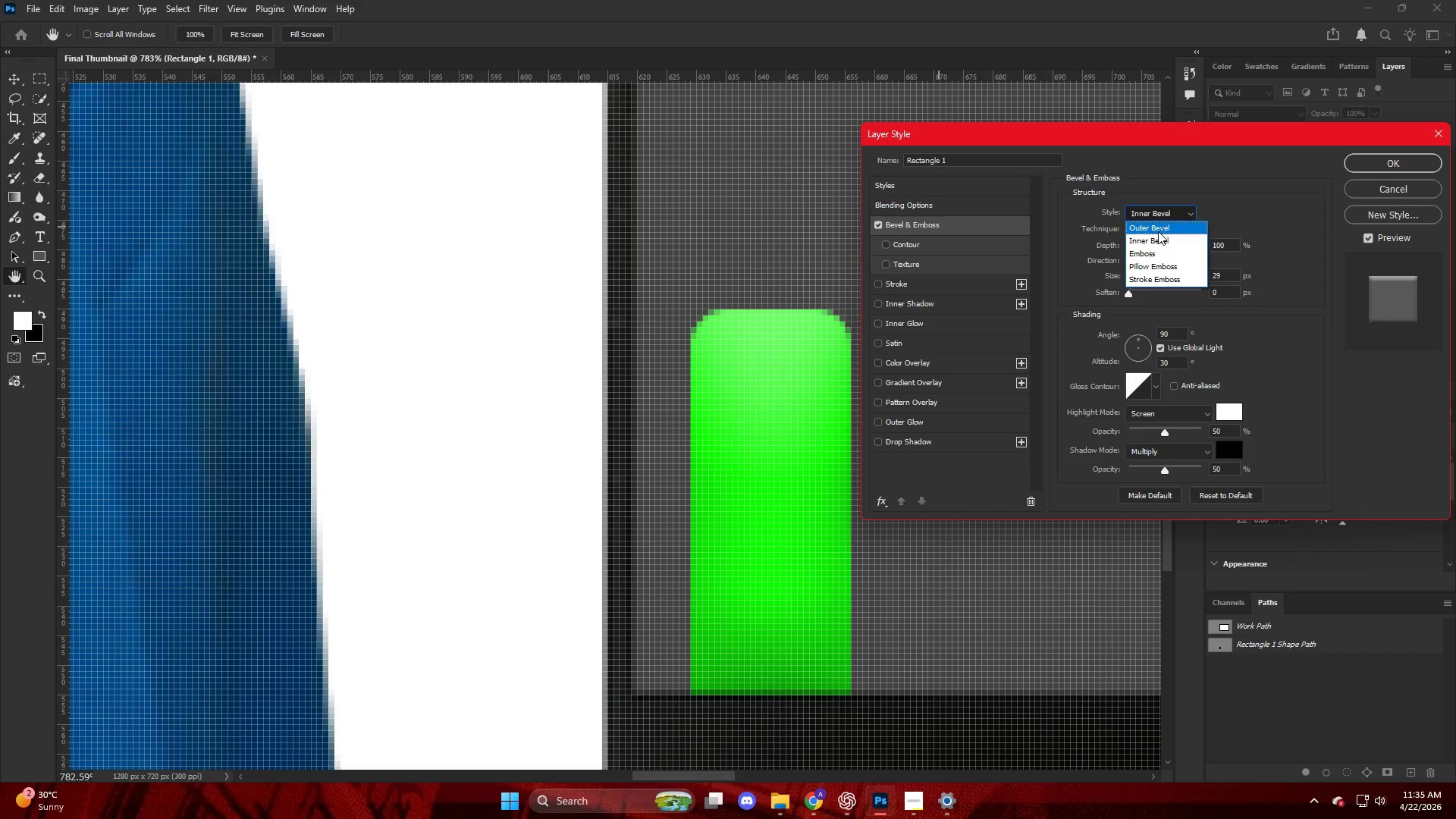 
left_click([1159, 224])
 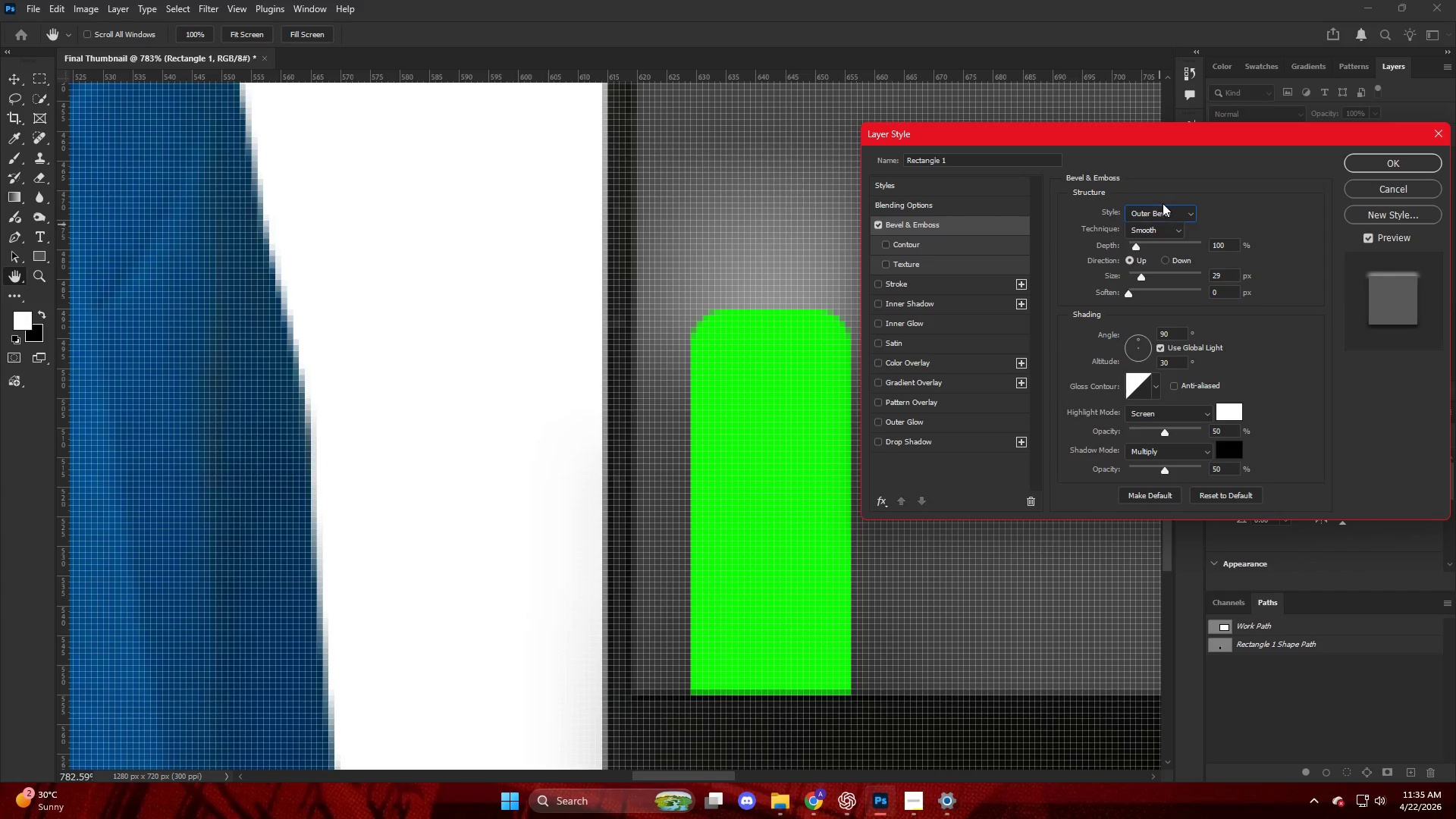 
double_click([1165, 211])
 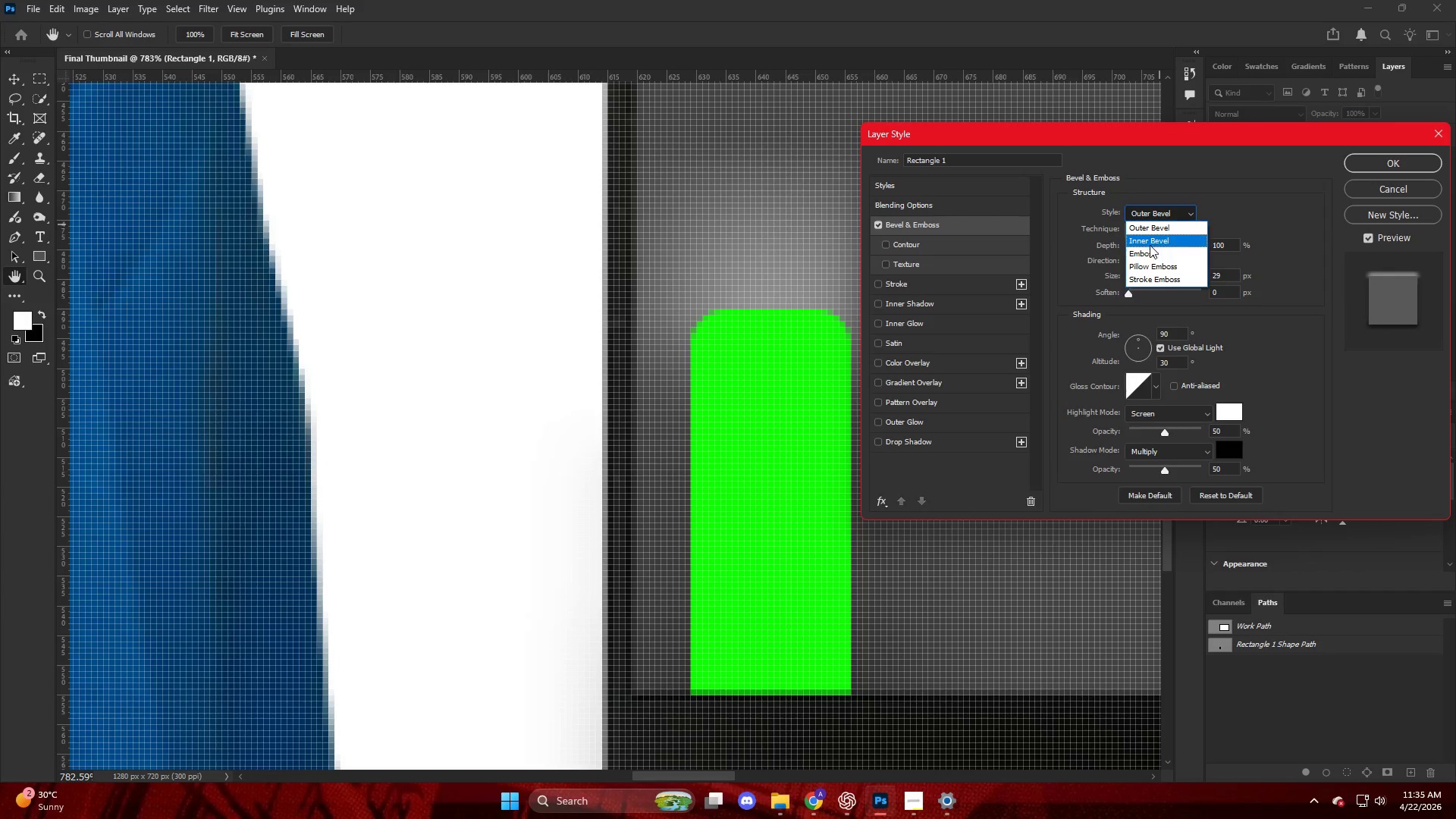 
left_click([1147, 253])
 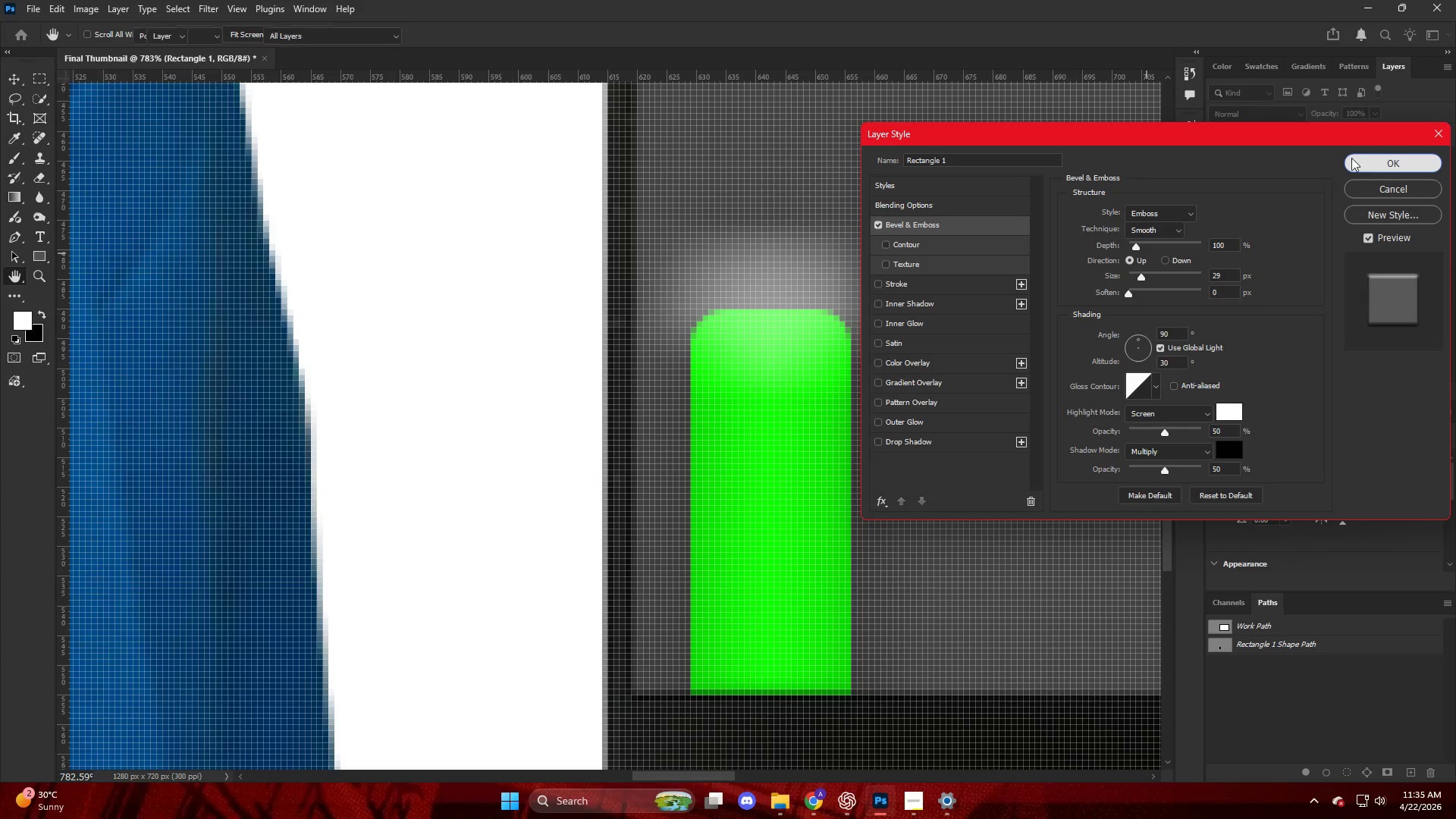 
hold_key(key=AltLeft, duration=0.34)
 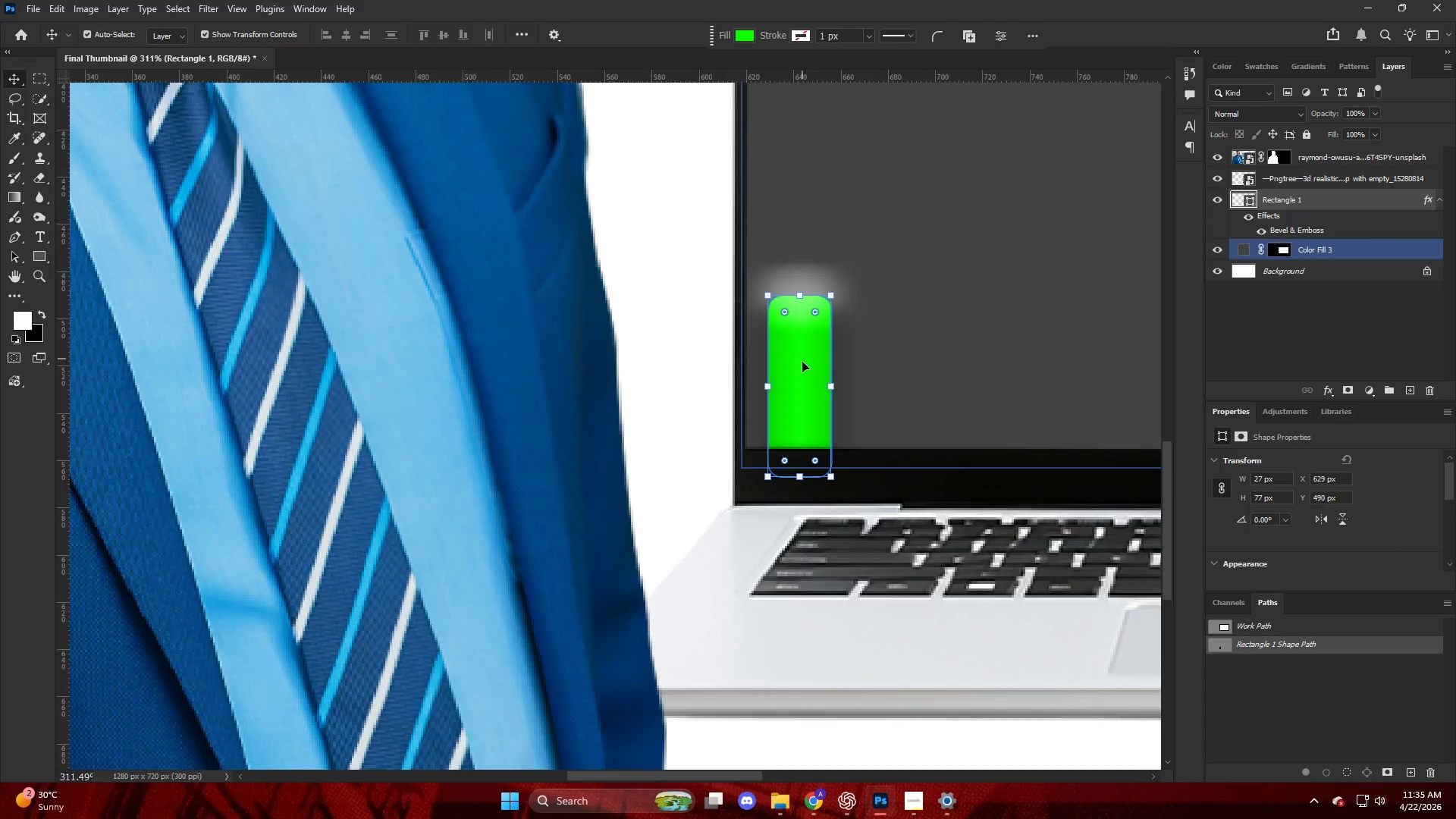 
left_click_drag(start_coordinate=[806, 366], to_coordinate=[993, 278])
 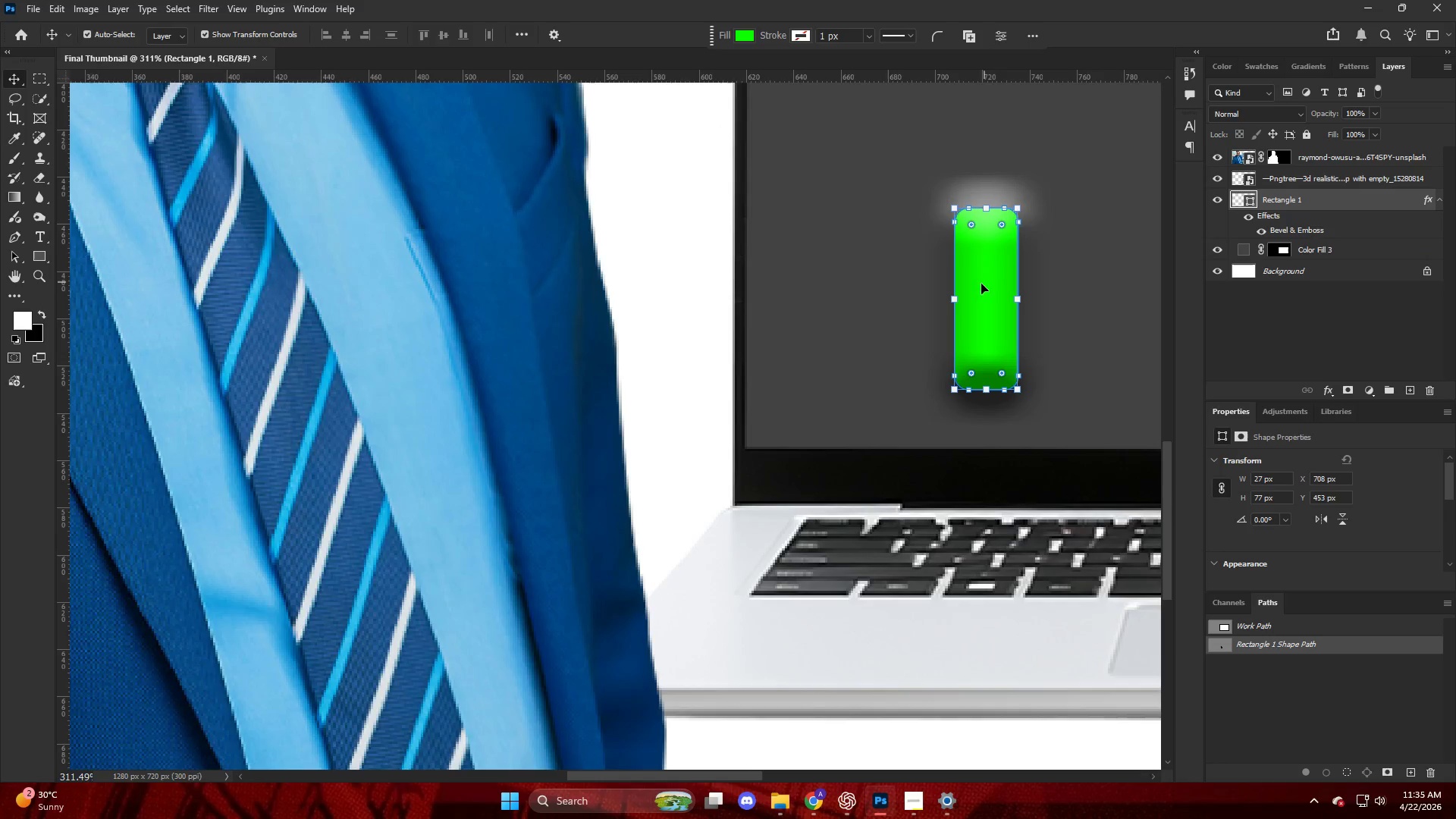 
scroll: coordinate [815, 305], scroll_direction: down, amount: 11.0
 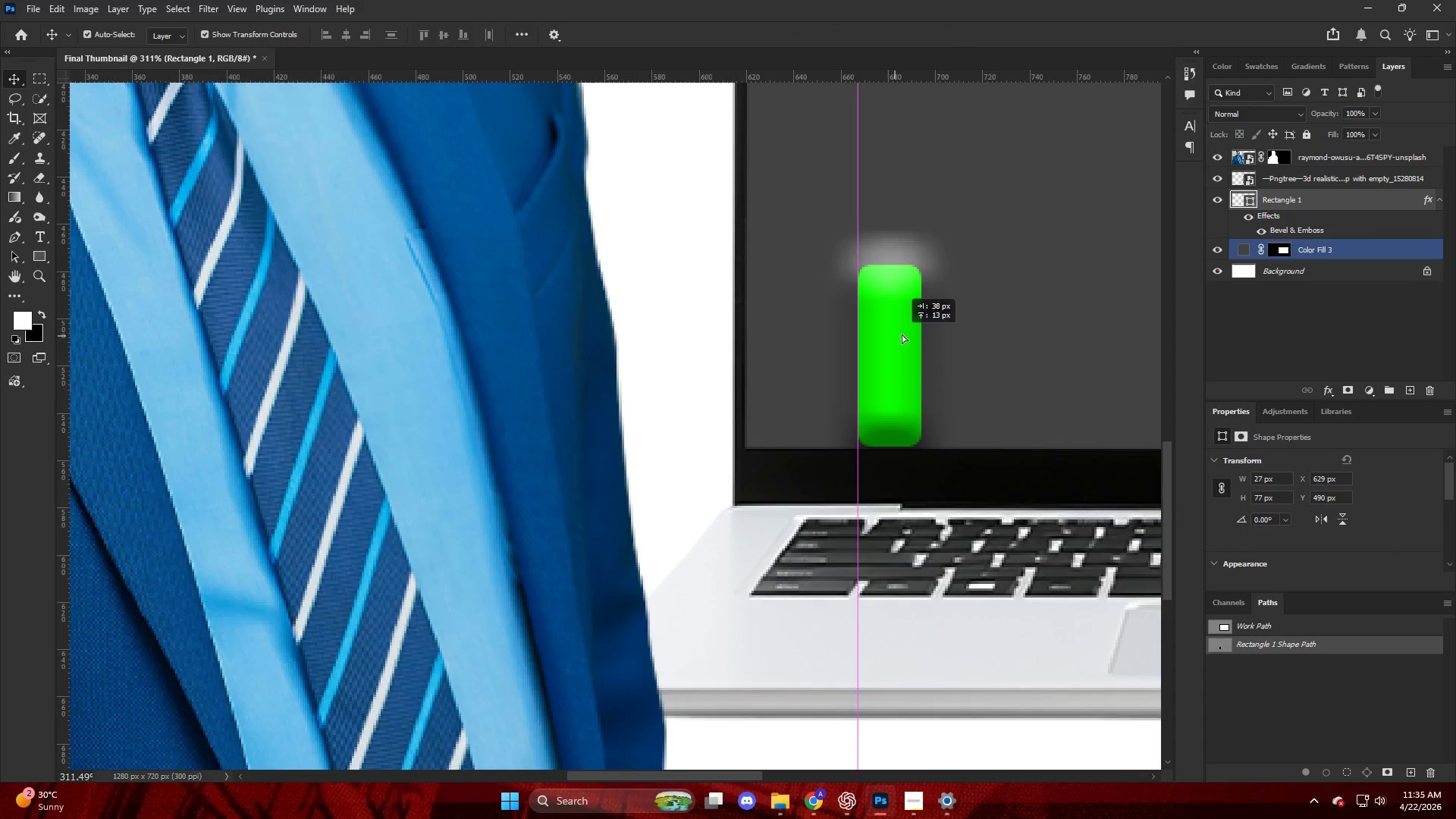 
hold_key(key=ControlLeft, duration=0.38)
scroll: coordinate [968, 293], scroll_direction: down, amount: 7.0
 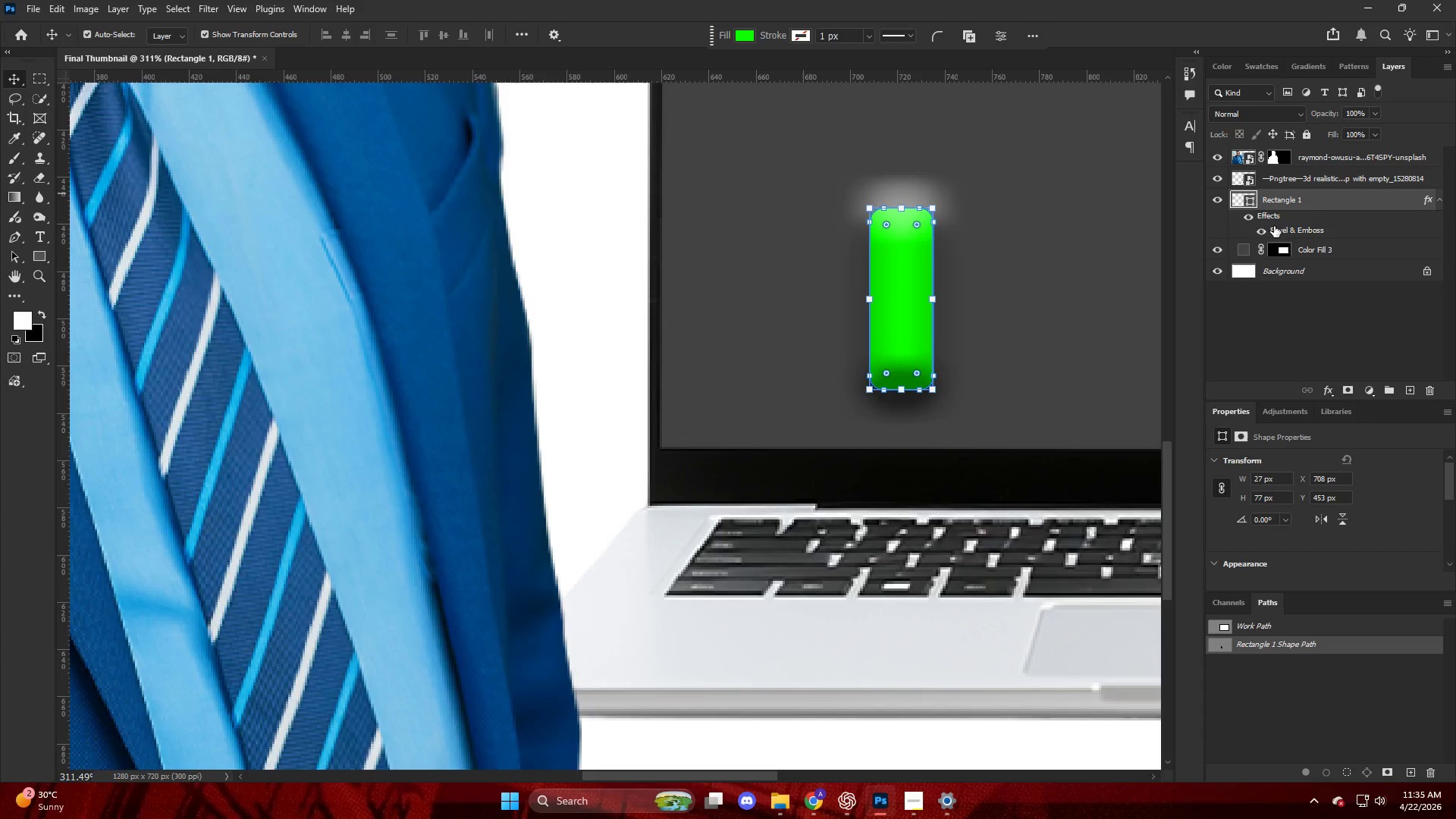 
double_click([1274, 228])
 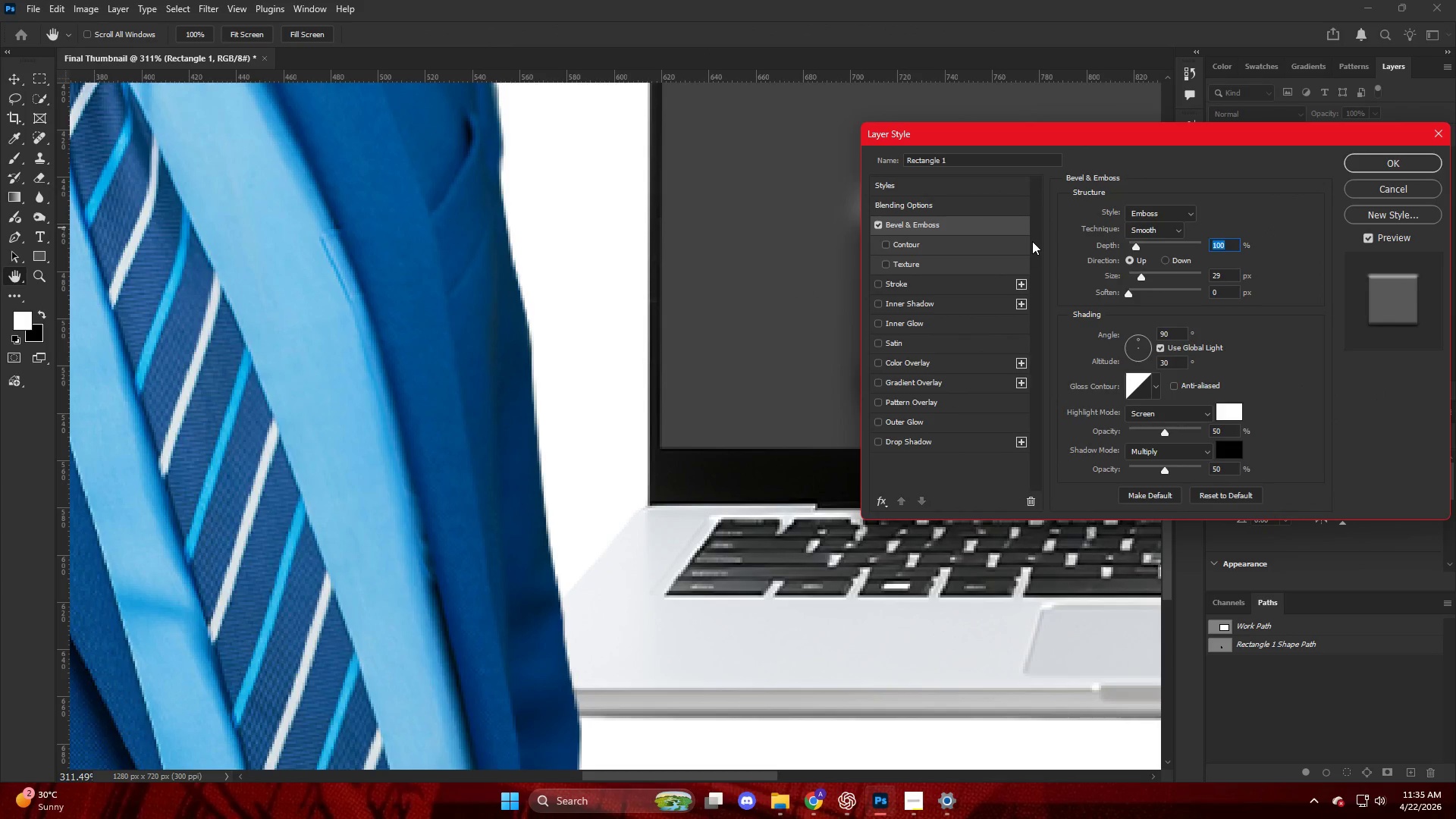 
wait(6.23)
 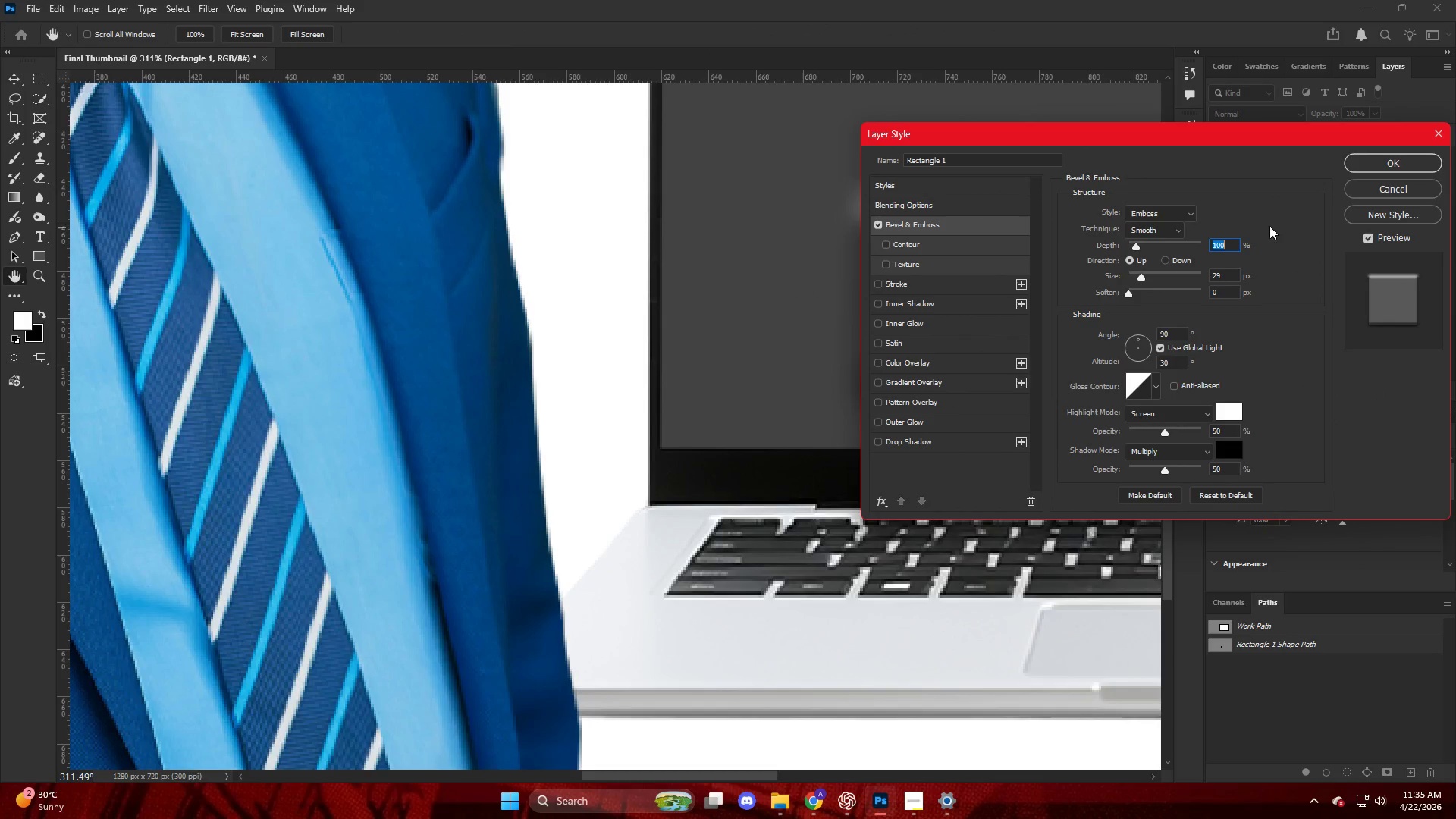 
double_click([879, 224])
 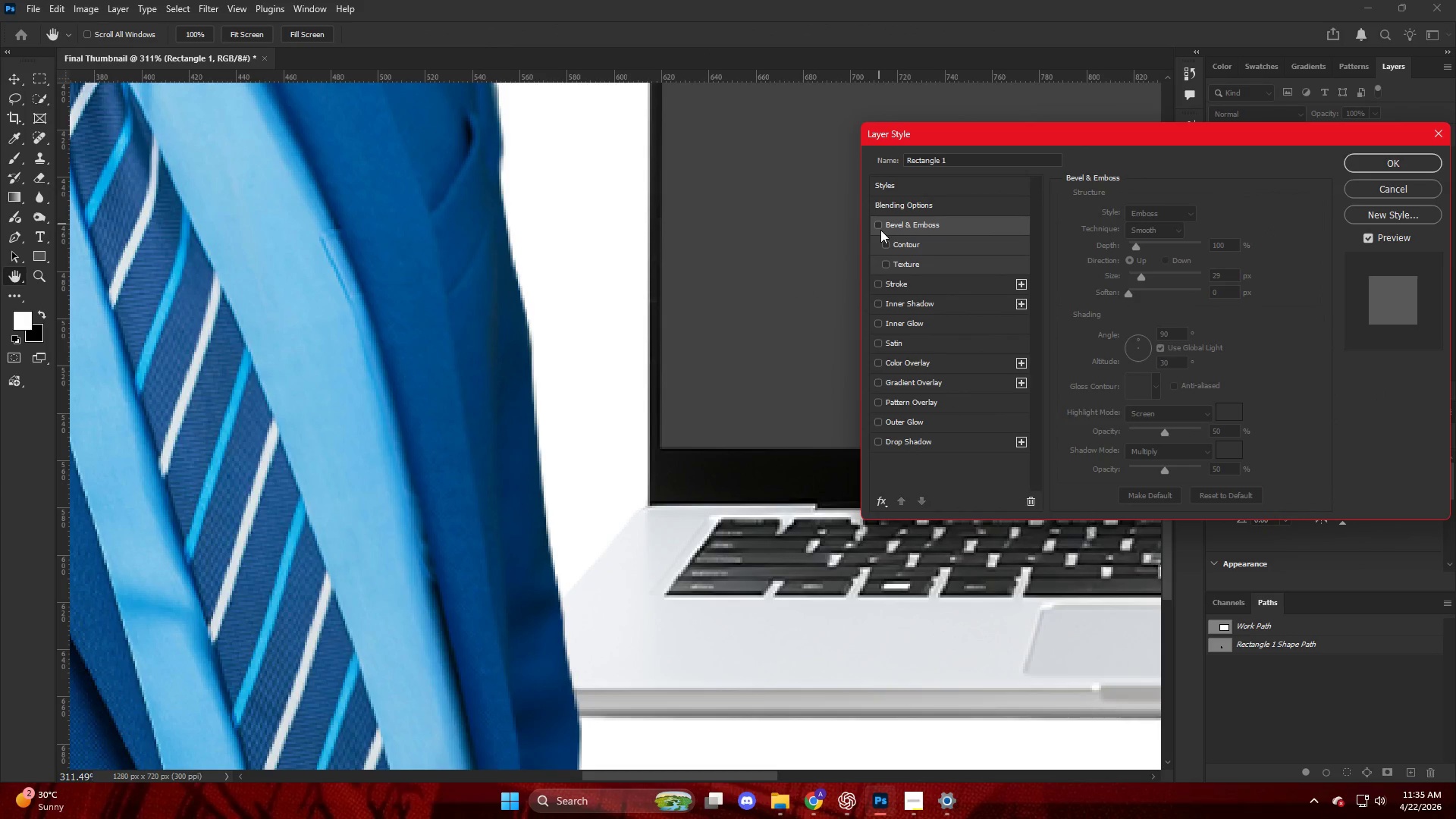 
wait(5.38)
 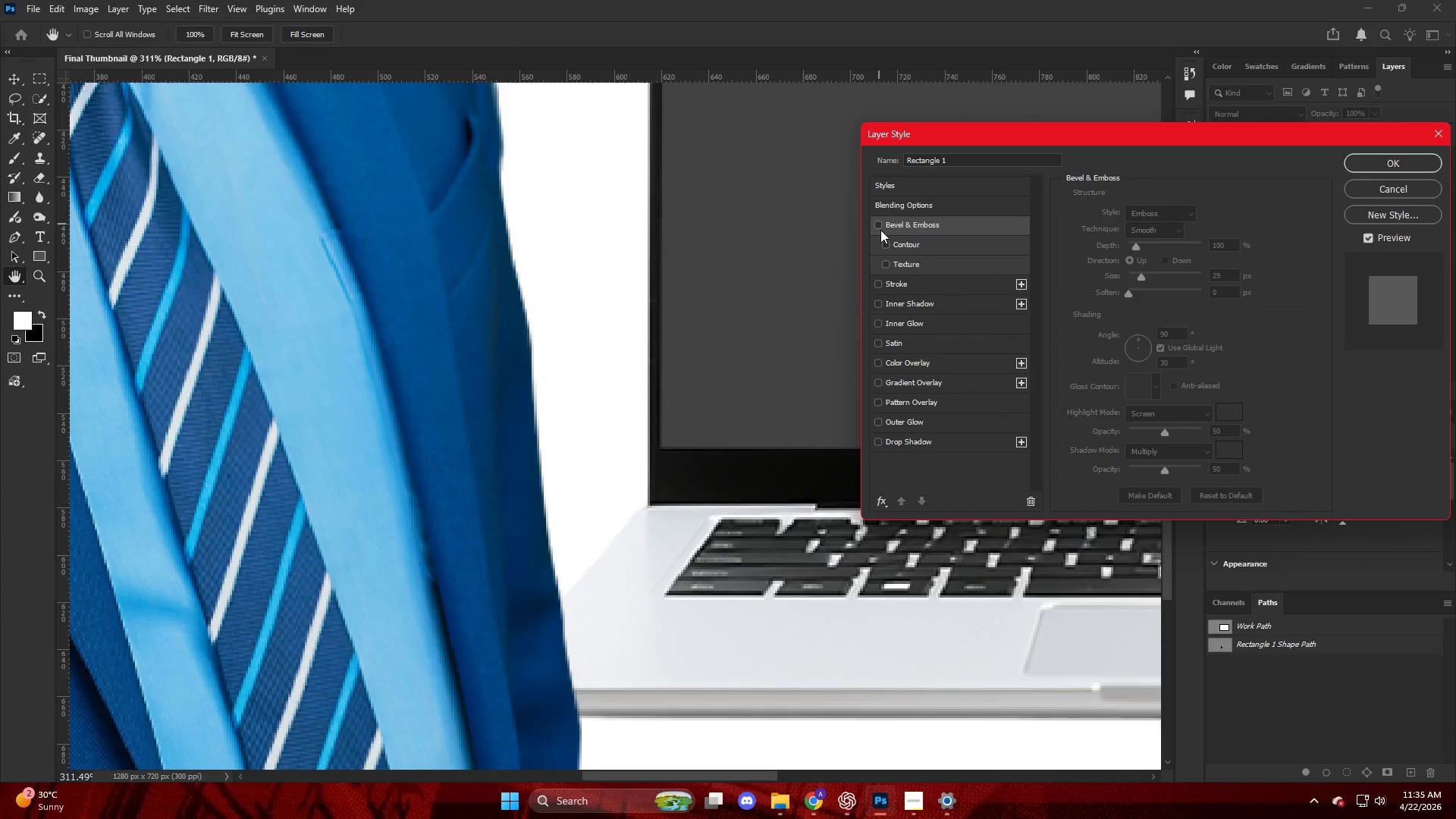 
left_click([880, 230])
 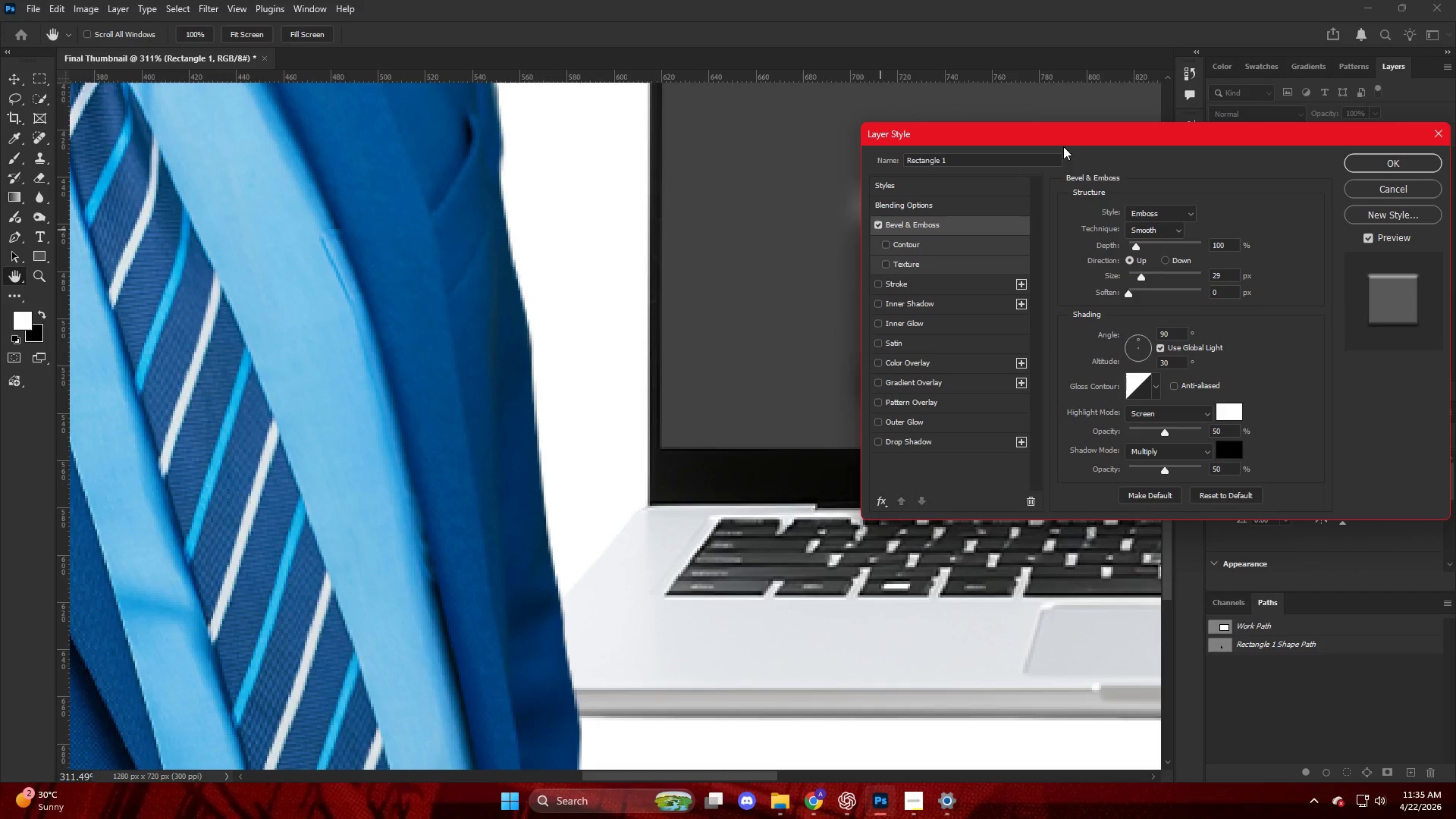 
left_click_drag(start_coordinate=[1063, 146], to_coordinate=[775, 362])
 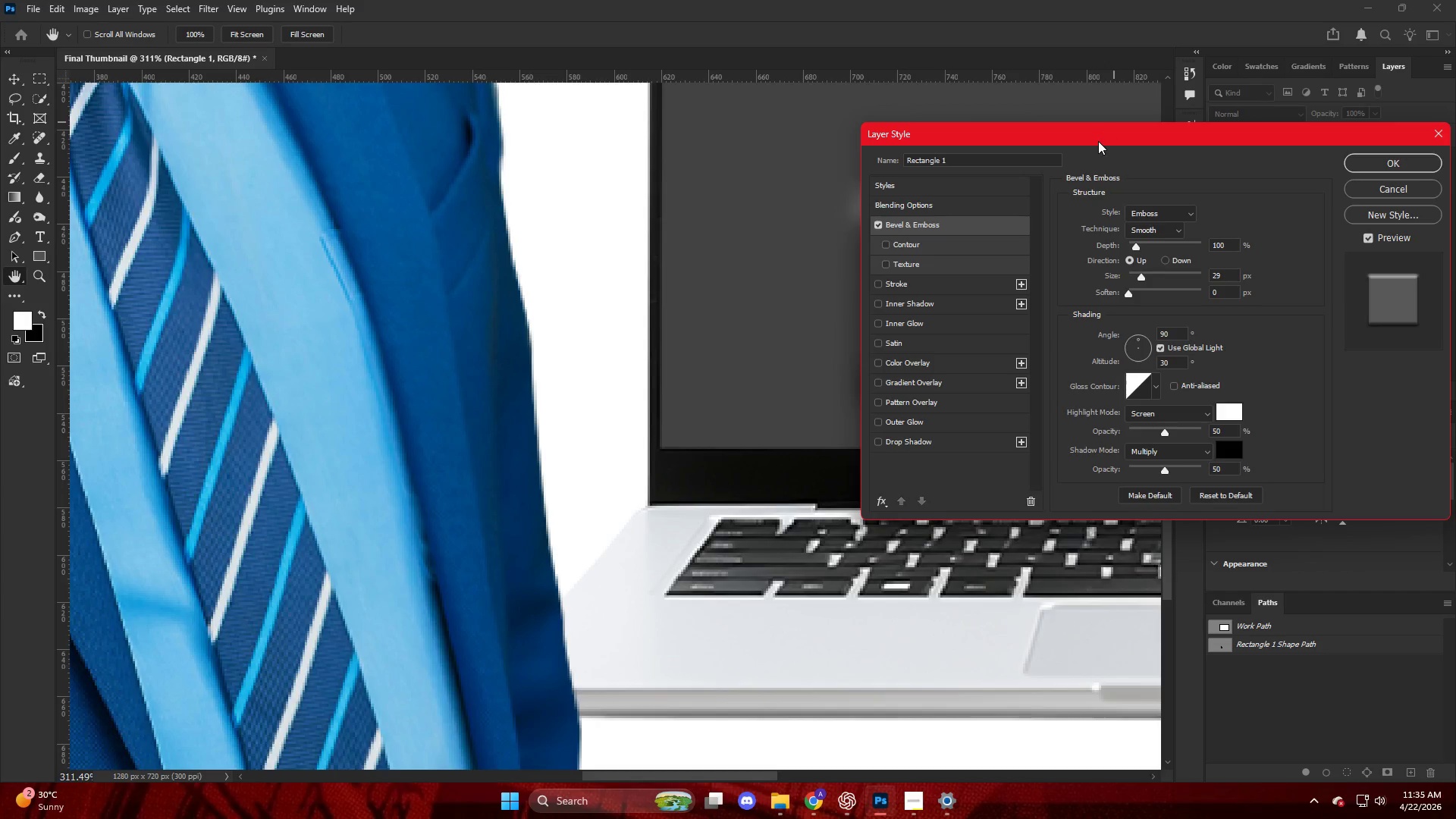 
left_click_drag(start_coordinate=[1101, 138], to_coordinate=[355, 276])
 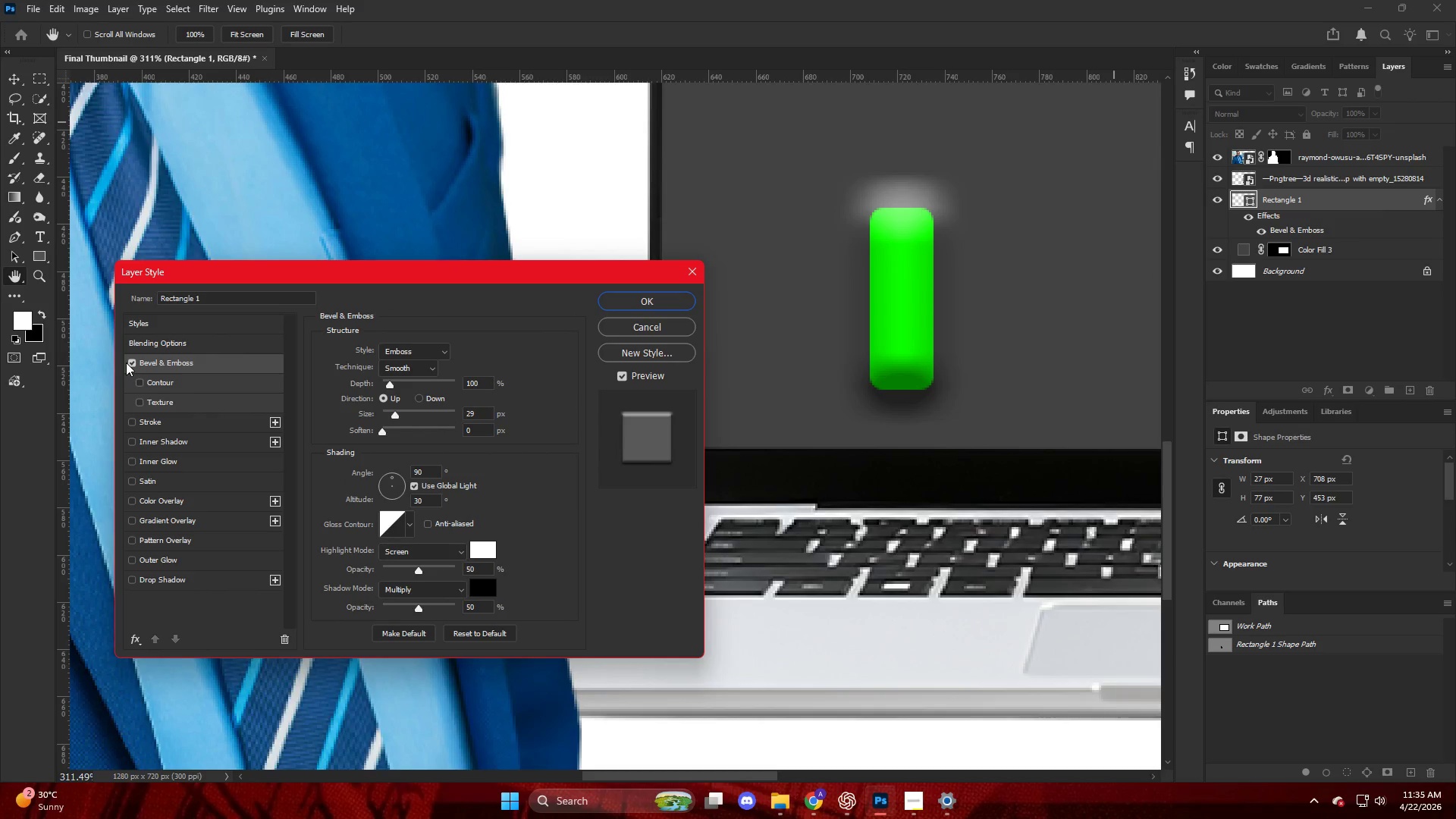 
double_click([133, 360])
 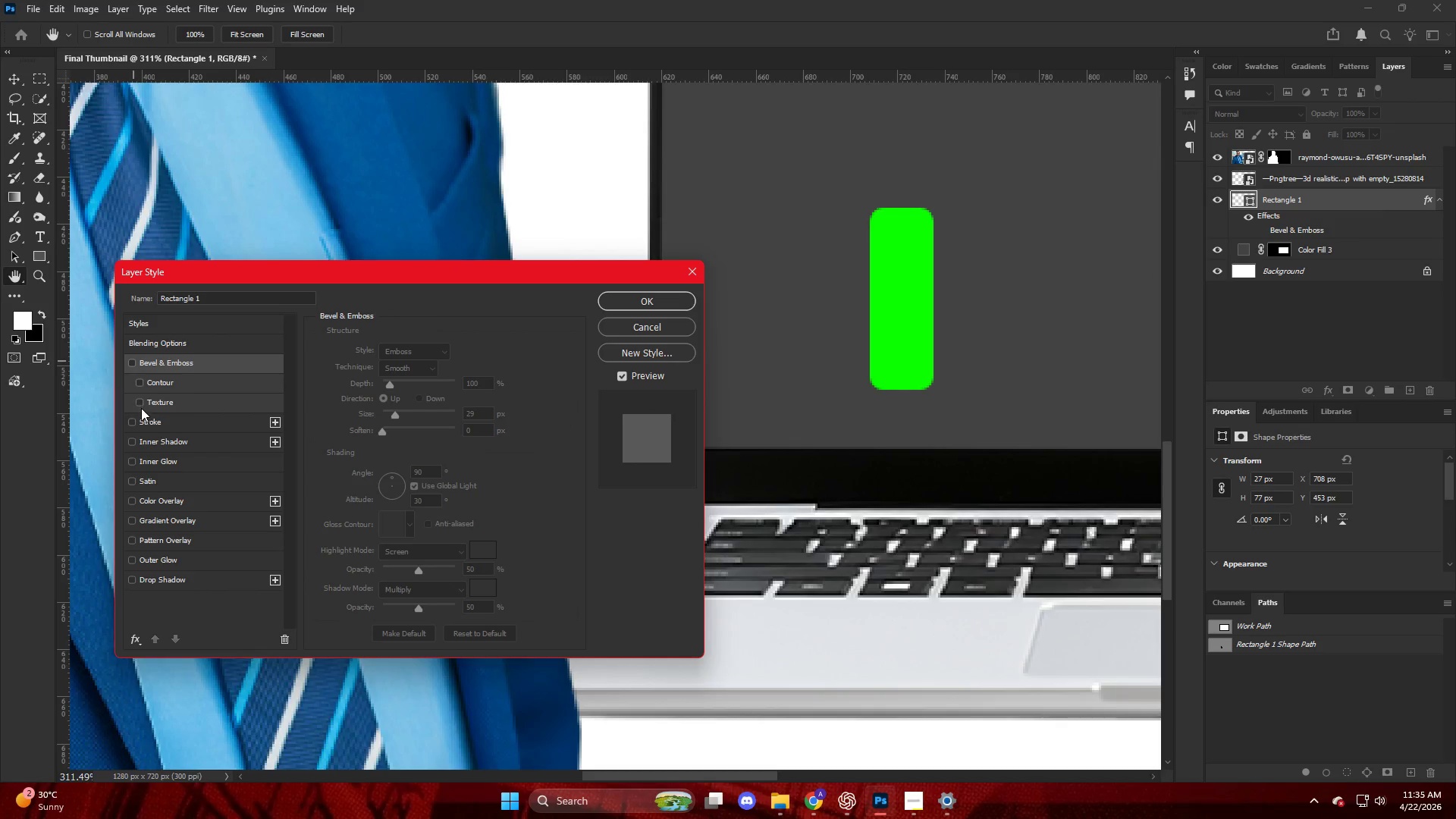 
left_click([140, 400])
 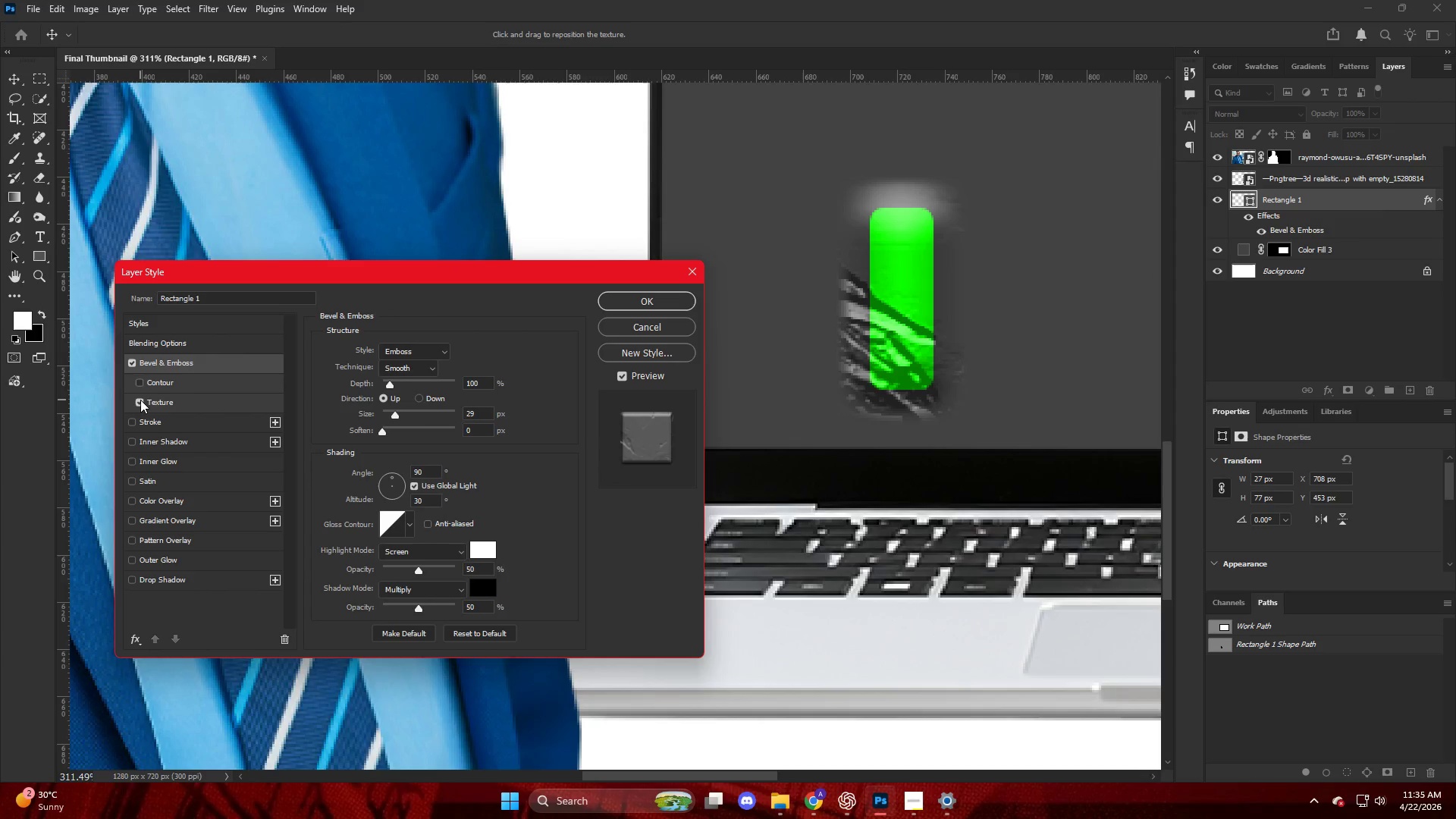 
left_click([140, 400])
 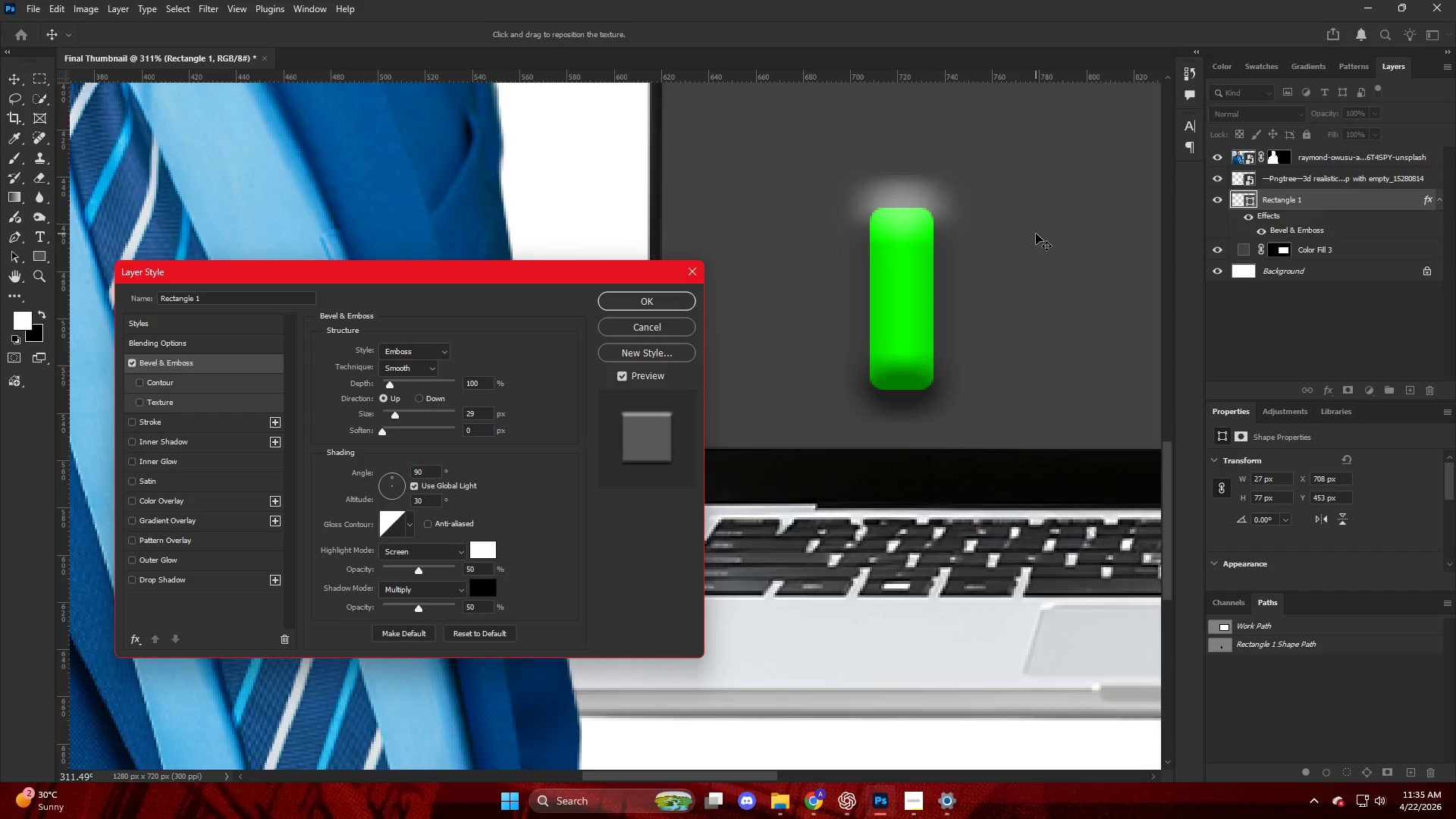 
left_click([639, 327])
 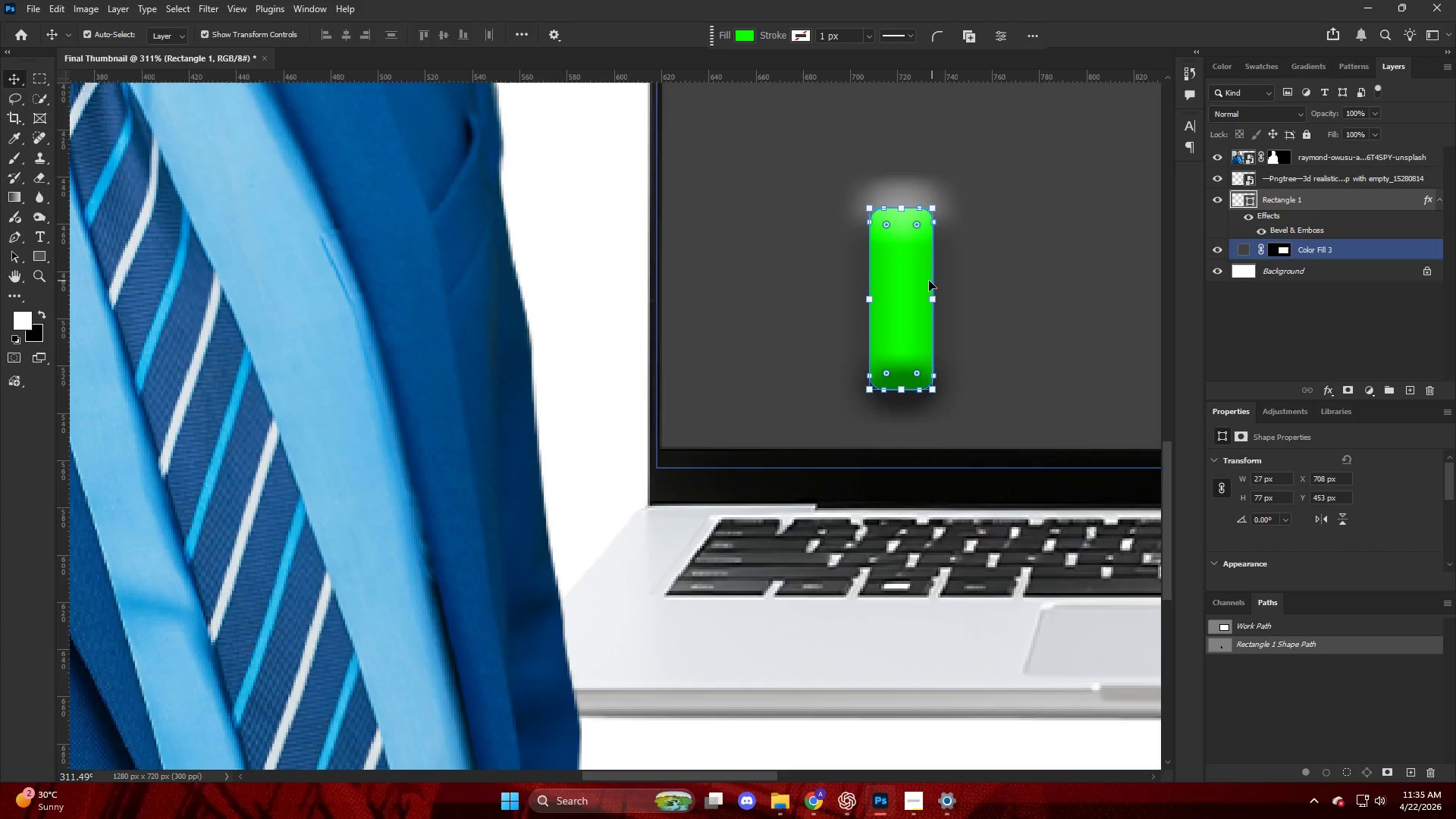 
hold_key(key=AltLeft, duration=1.36)
left_click_drag(start_coordinate=[935, 303], to_coordinate=[984, 314])
 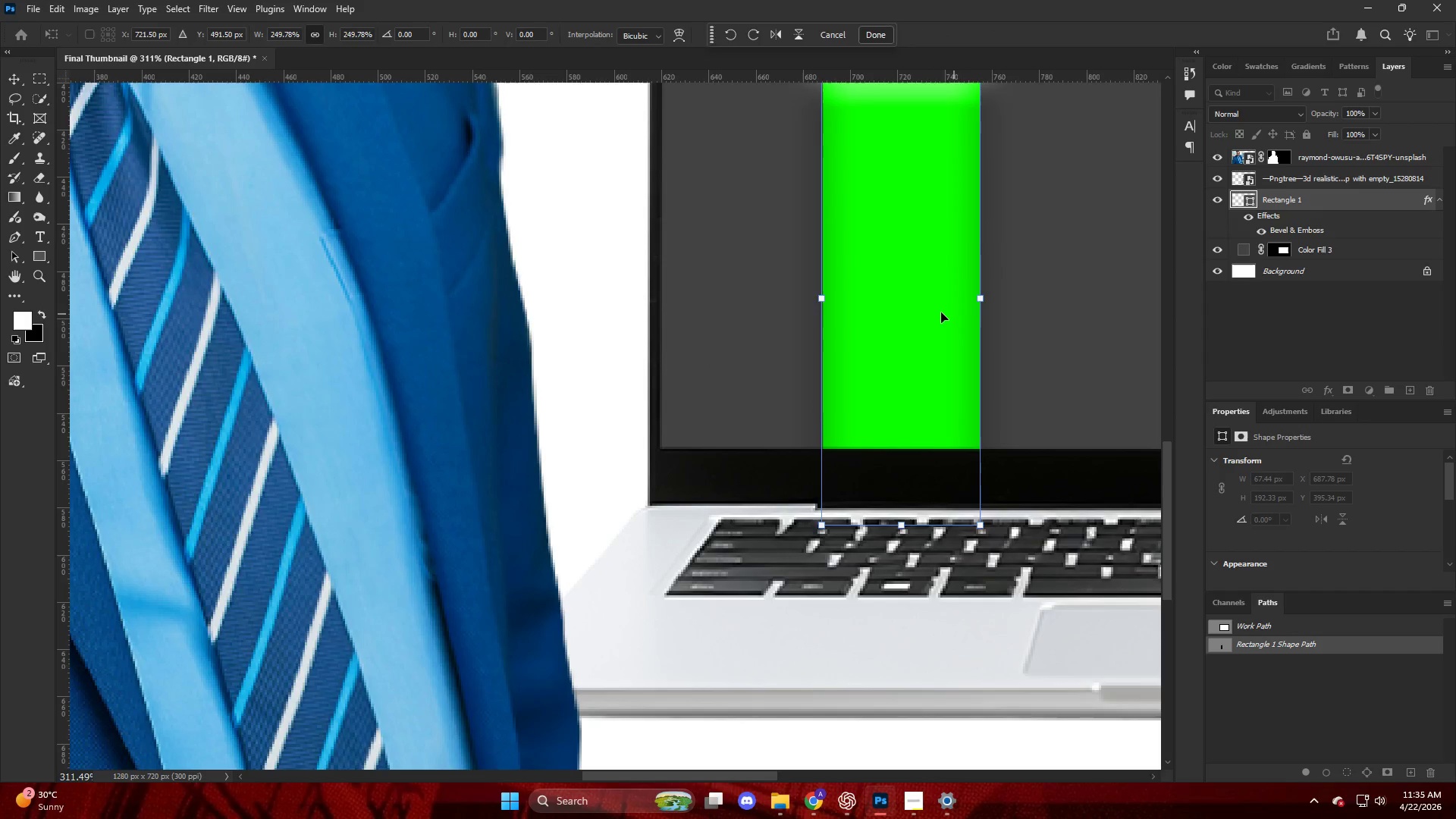 
left_click_drag(start_coordinate=[937, 310], to_coordinate=[956, 180])
 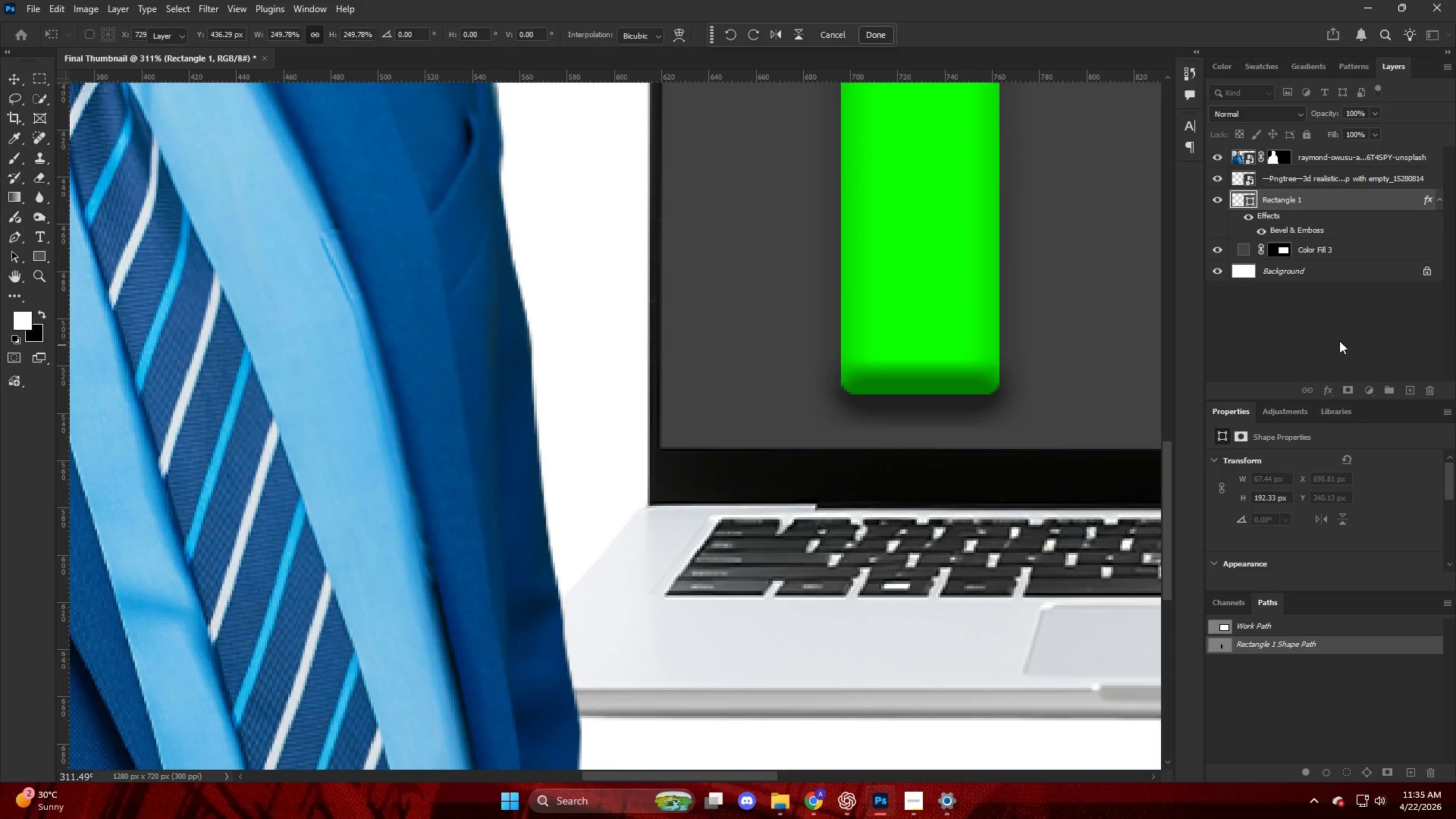 
key(Alt+AltLeft)
 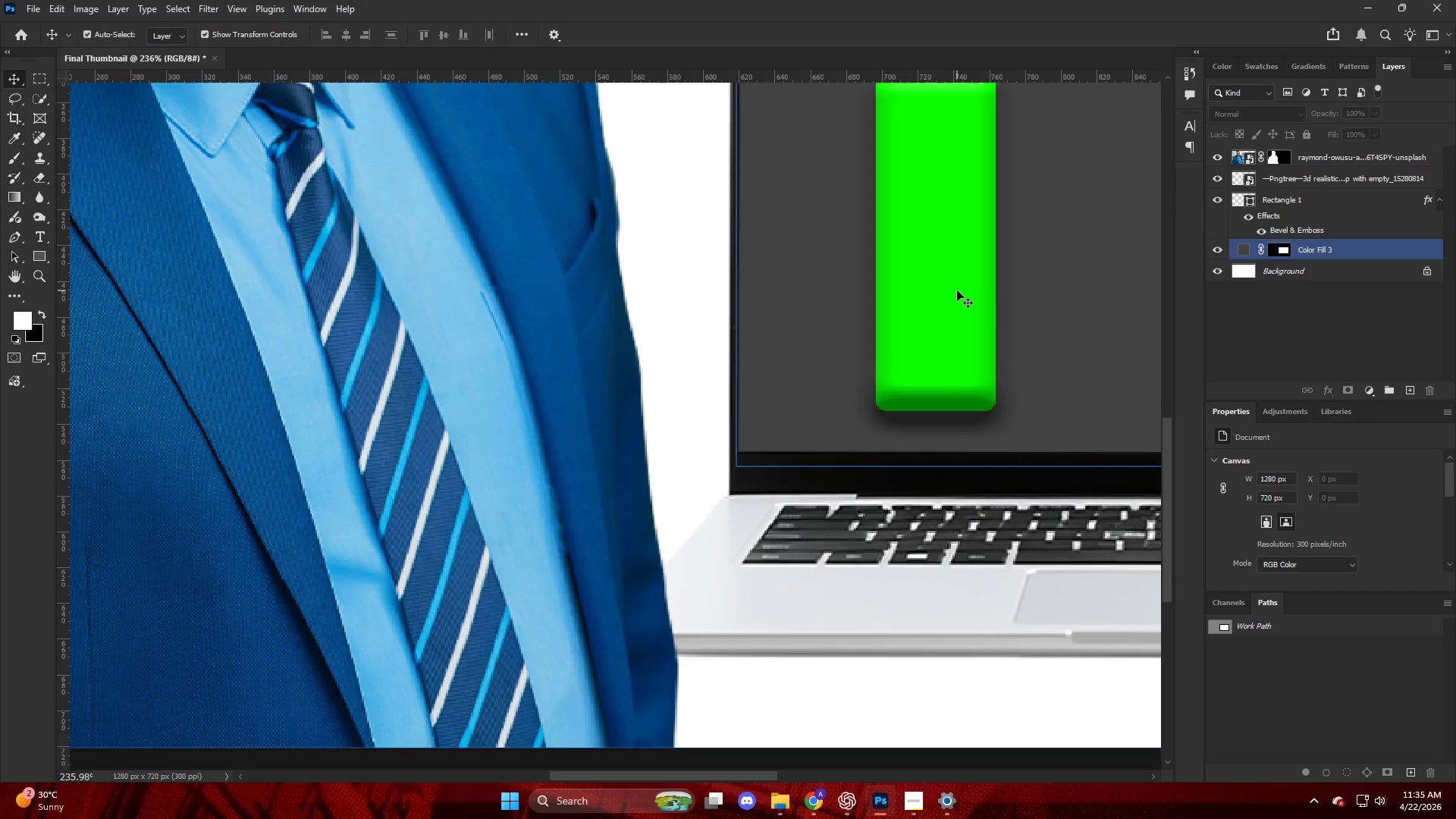 
key(Control+ControlLeft)
 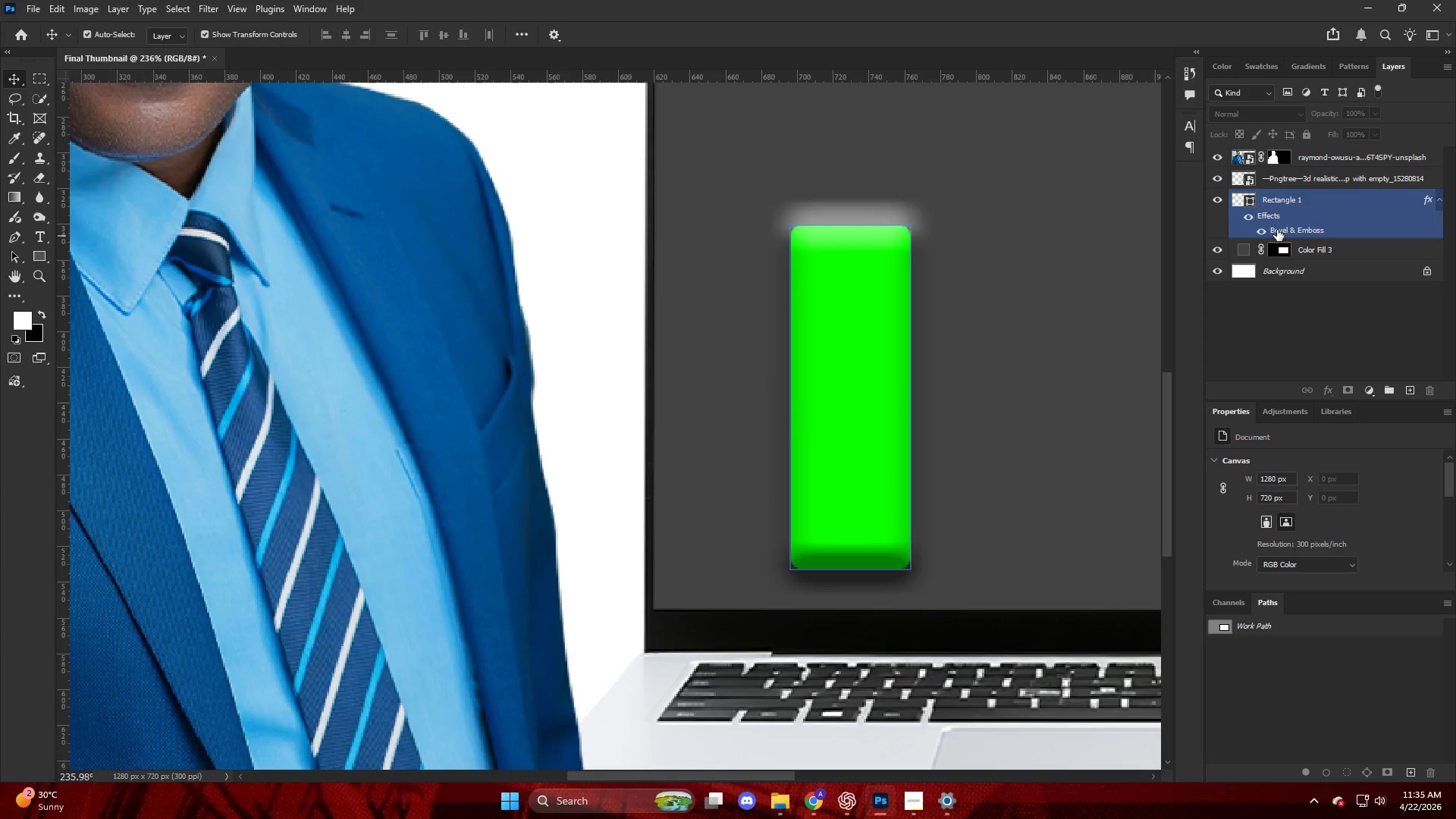 
scroll: coordinate [990, 301], scroll_direction: up, amount: 8.0
 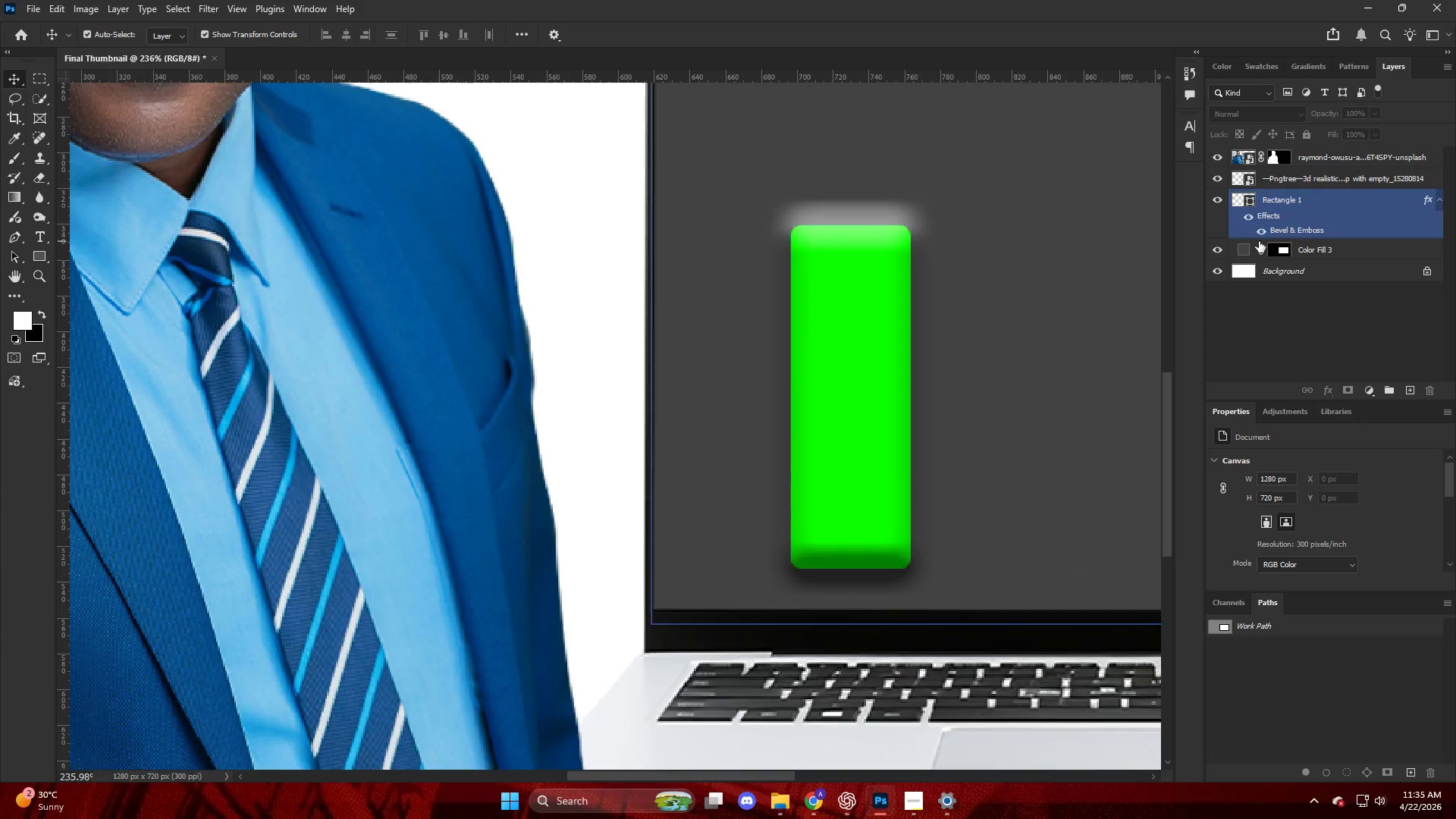 
double_click([1271, 219])
 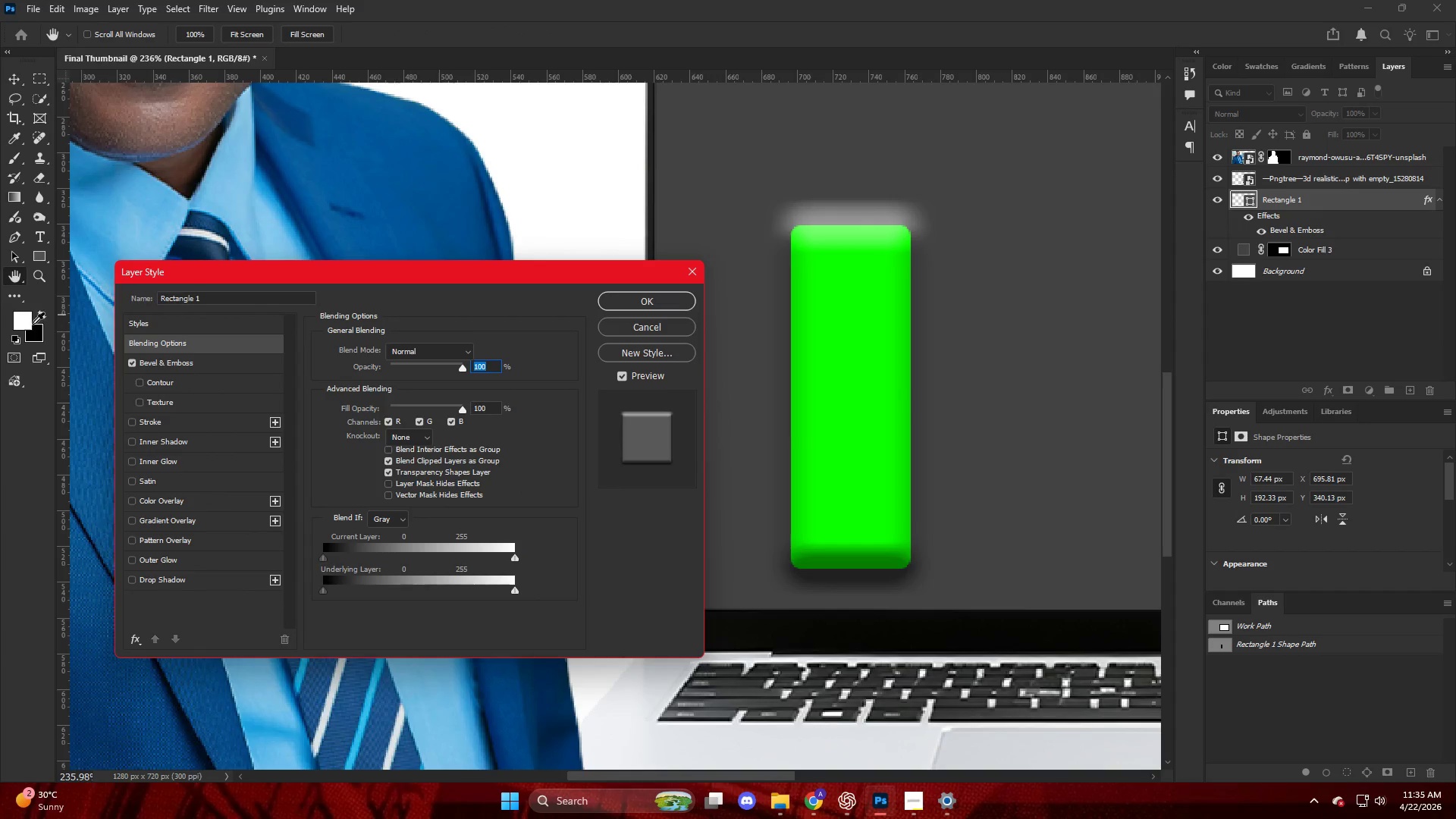 
left_click([146, 359])
 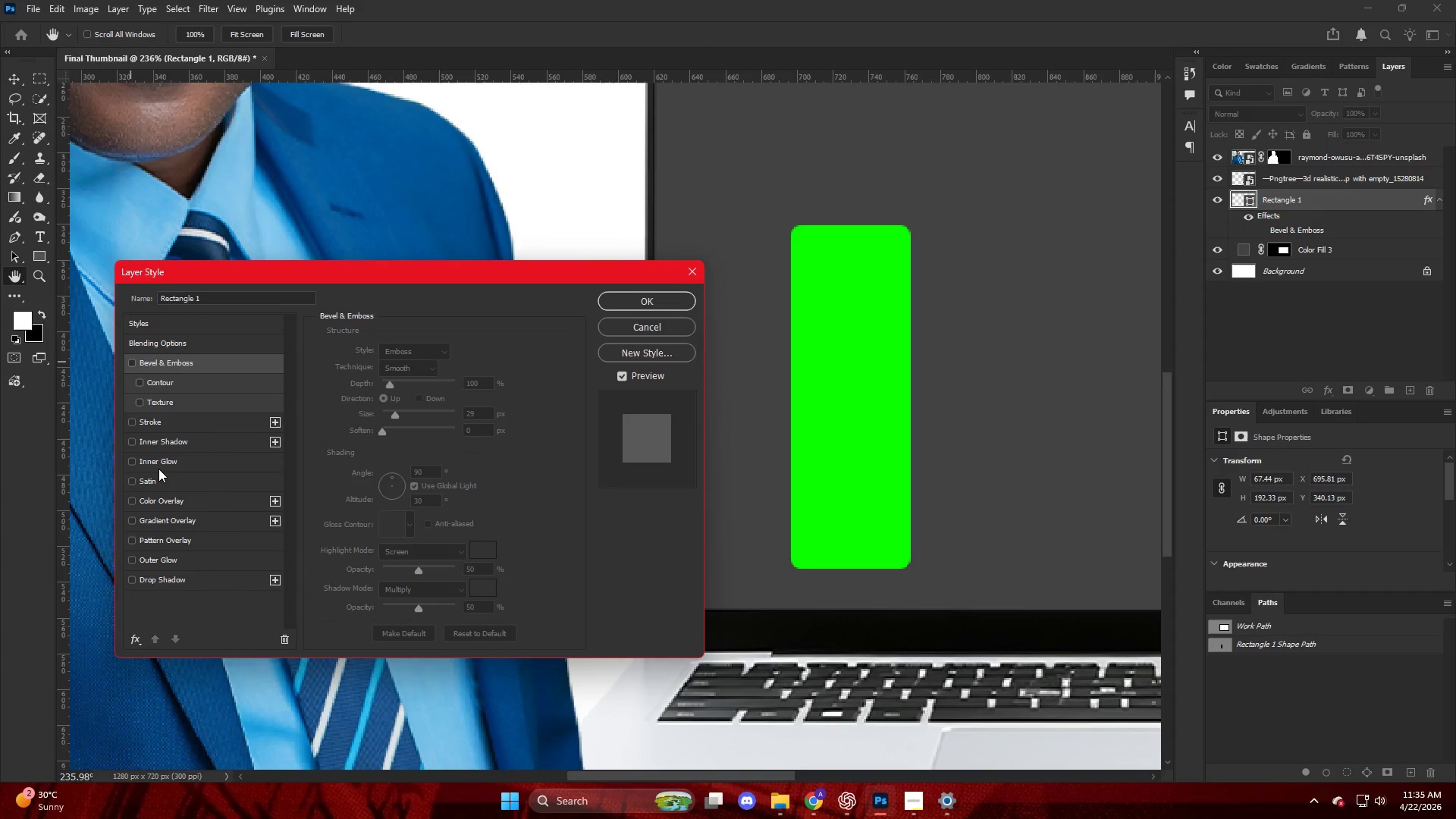 
wait(7.5)
 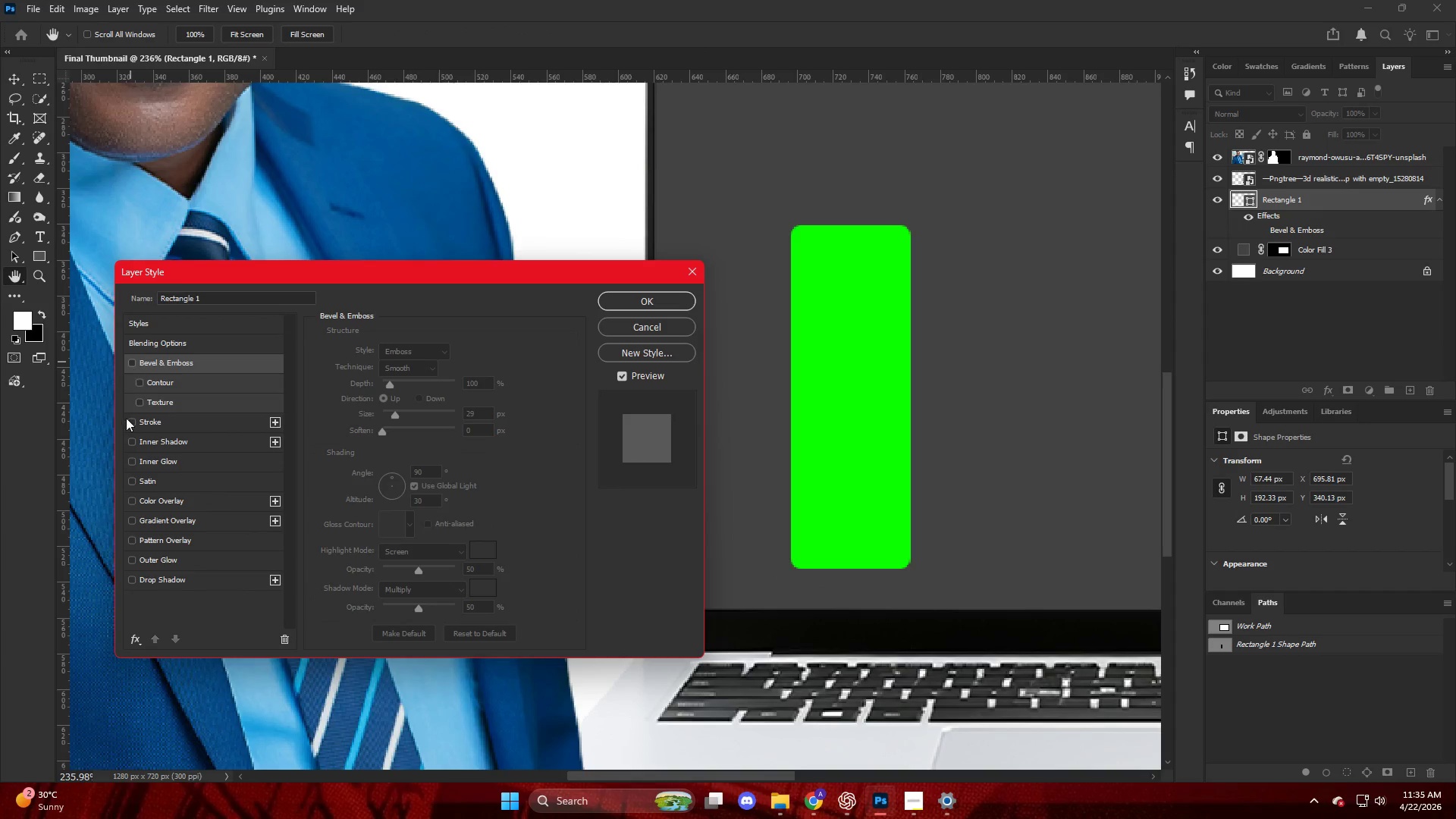 
left_click([165, 520])
 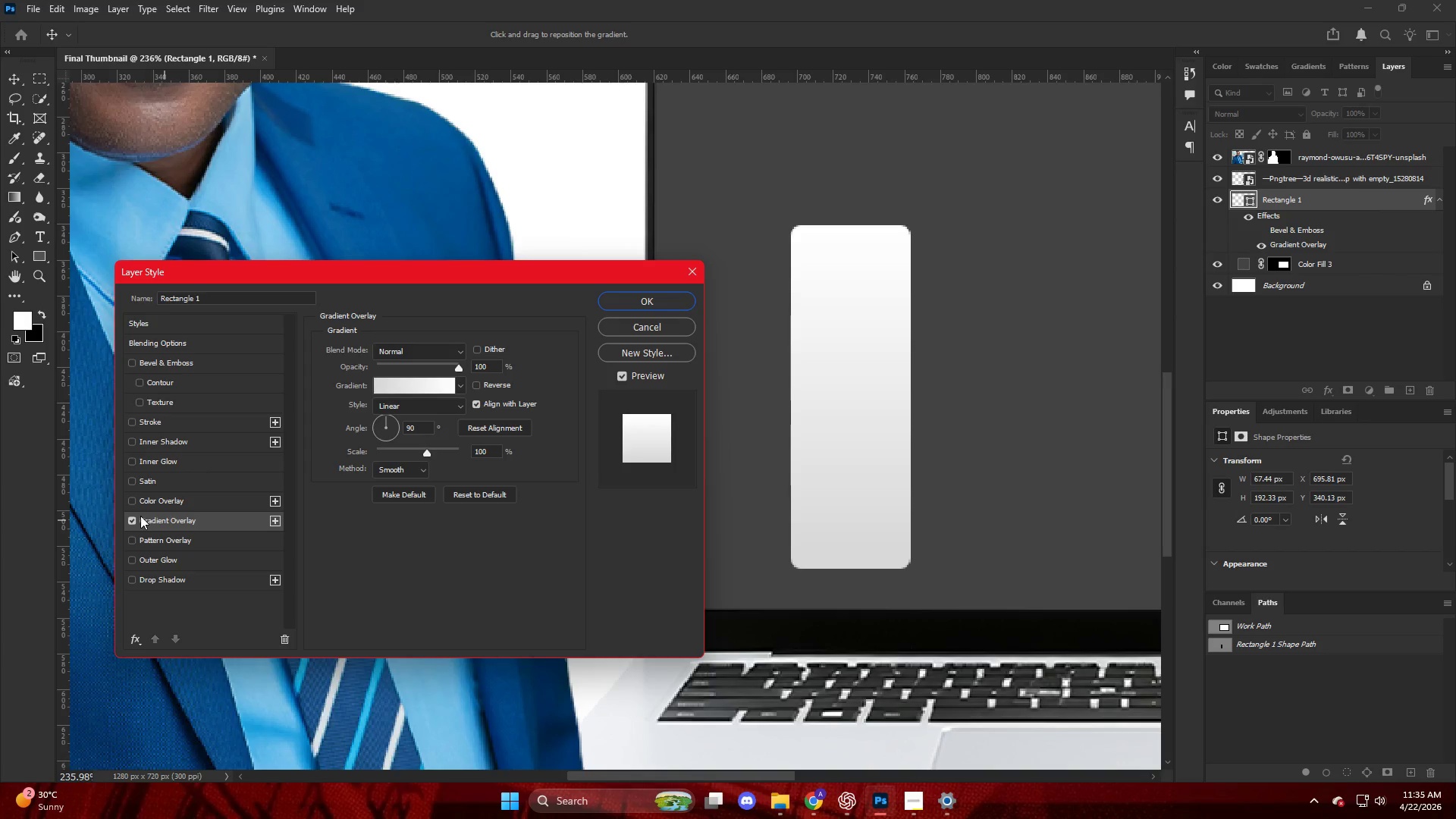 
left_click([128, 516])
 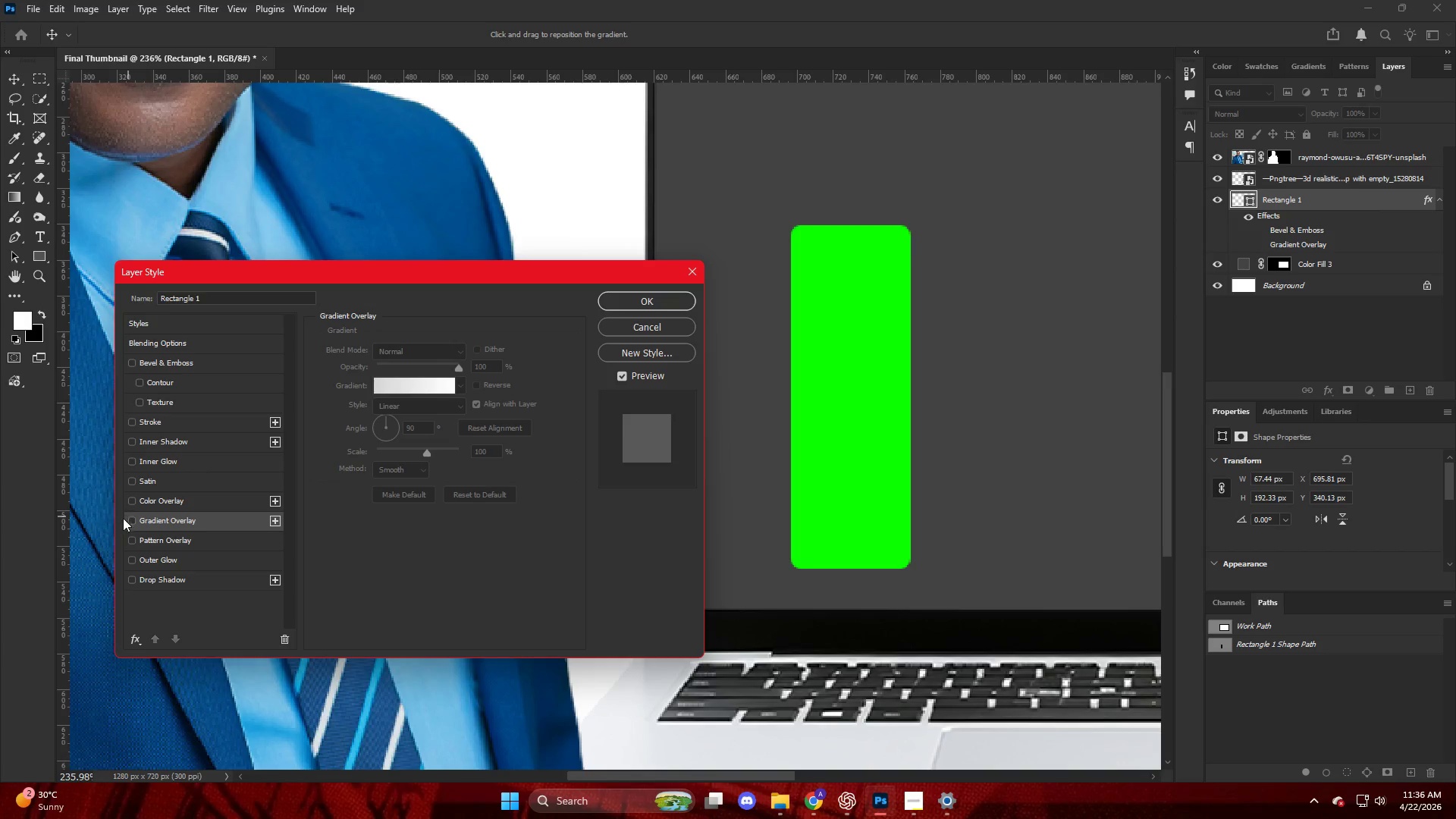 
left_click([130, 518])
 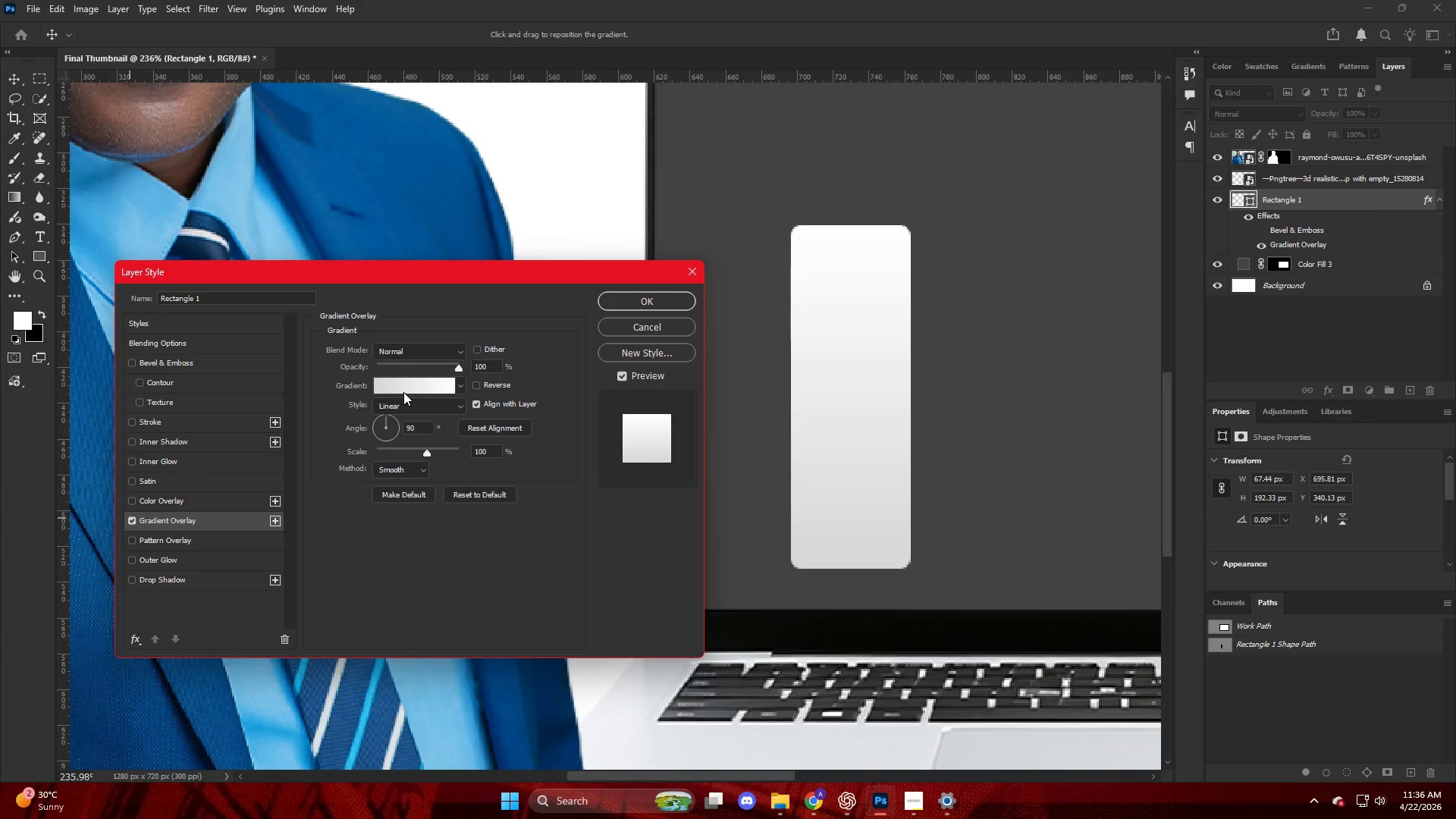 
left_click([388, 387])
 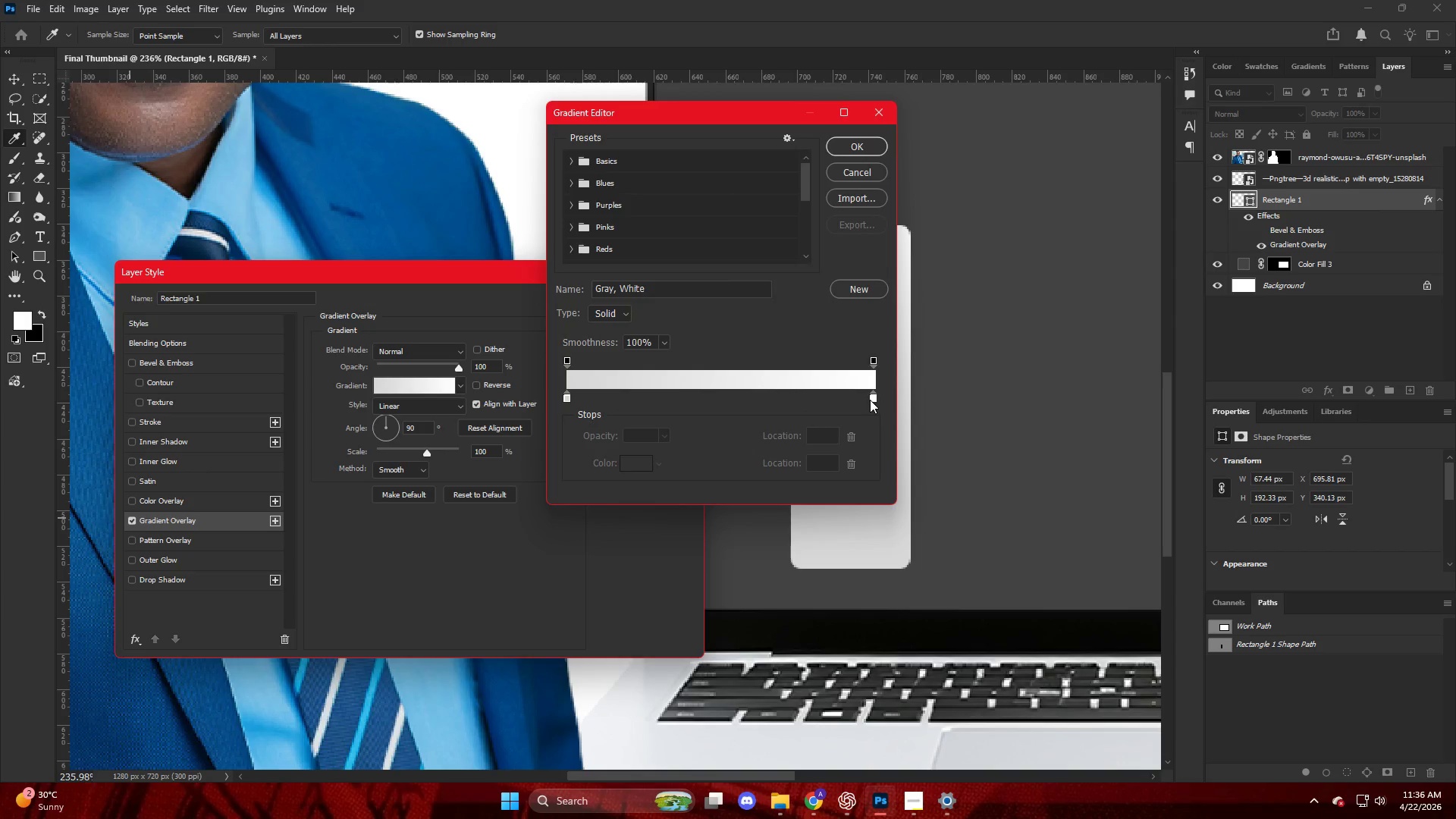 
left_click([871, 400])
 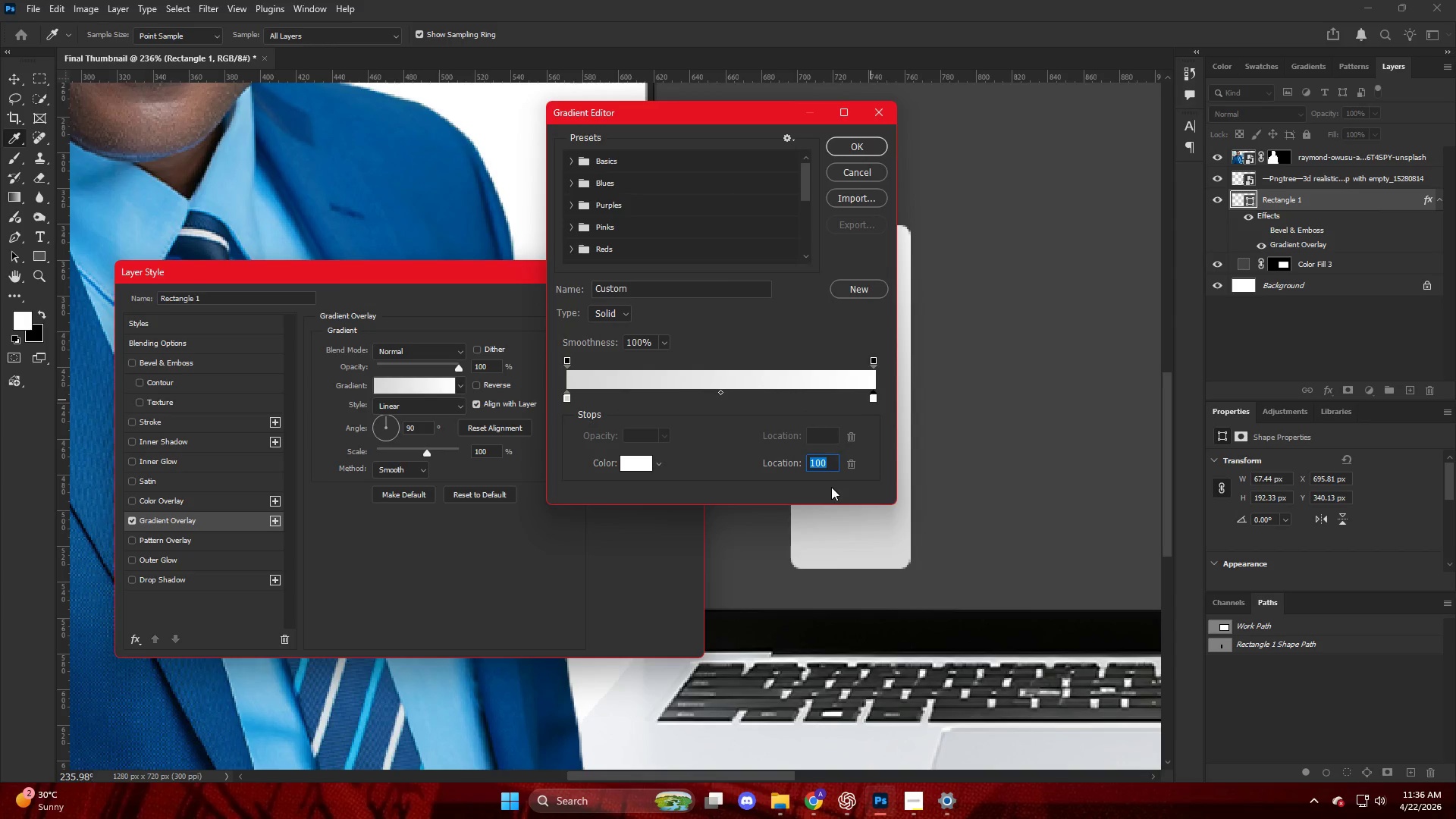 
left_click([847, 464])
 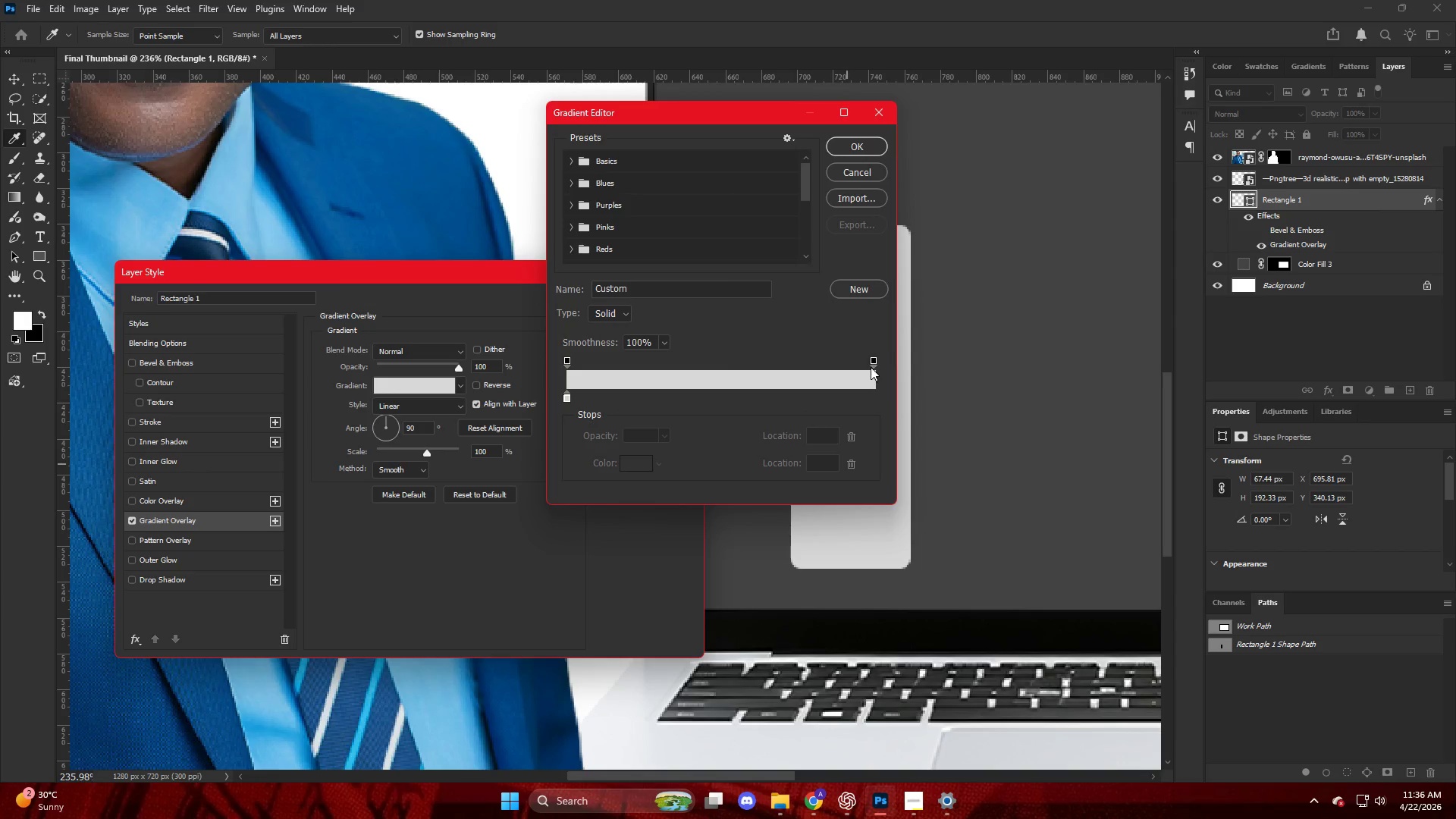 
left_click([874, 361])
 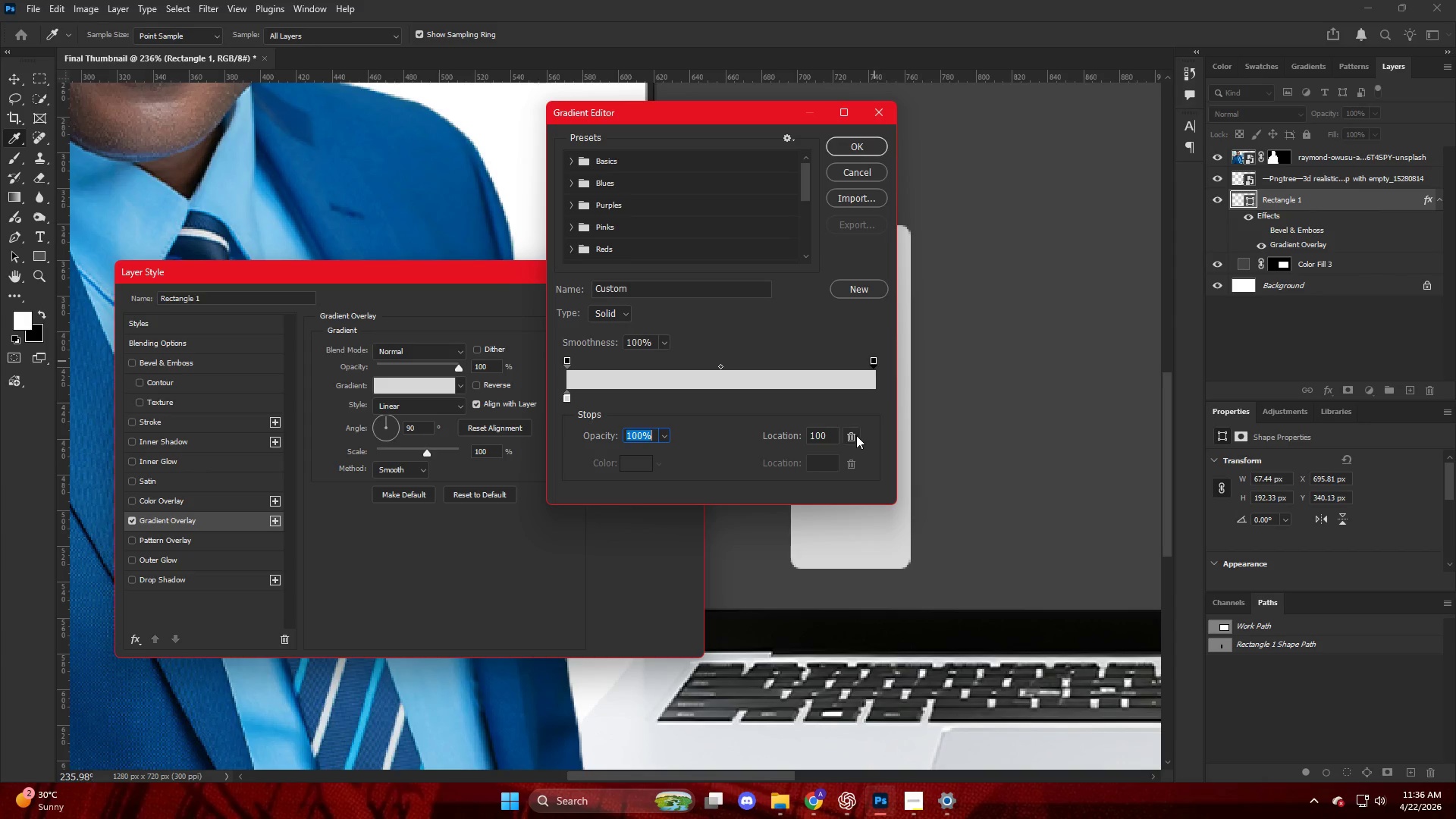 
left_click([855, 431])
 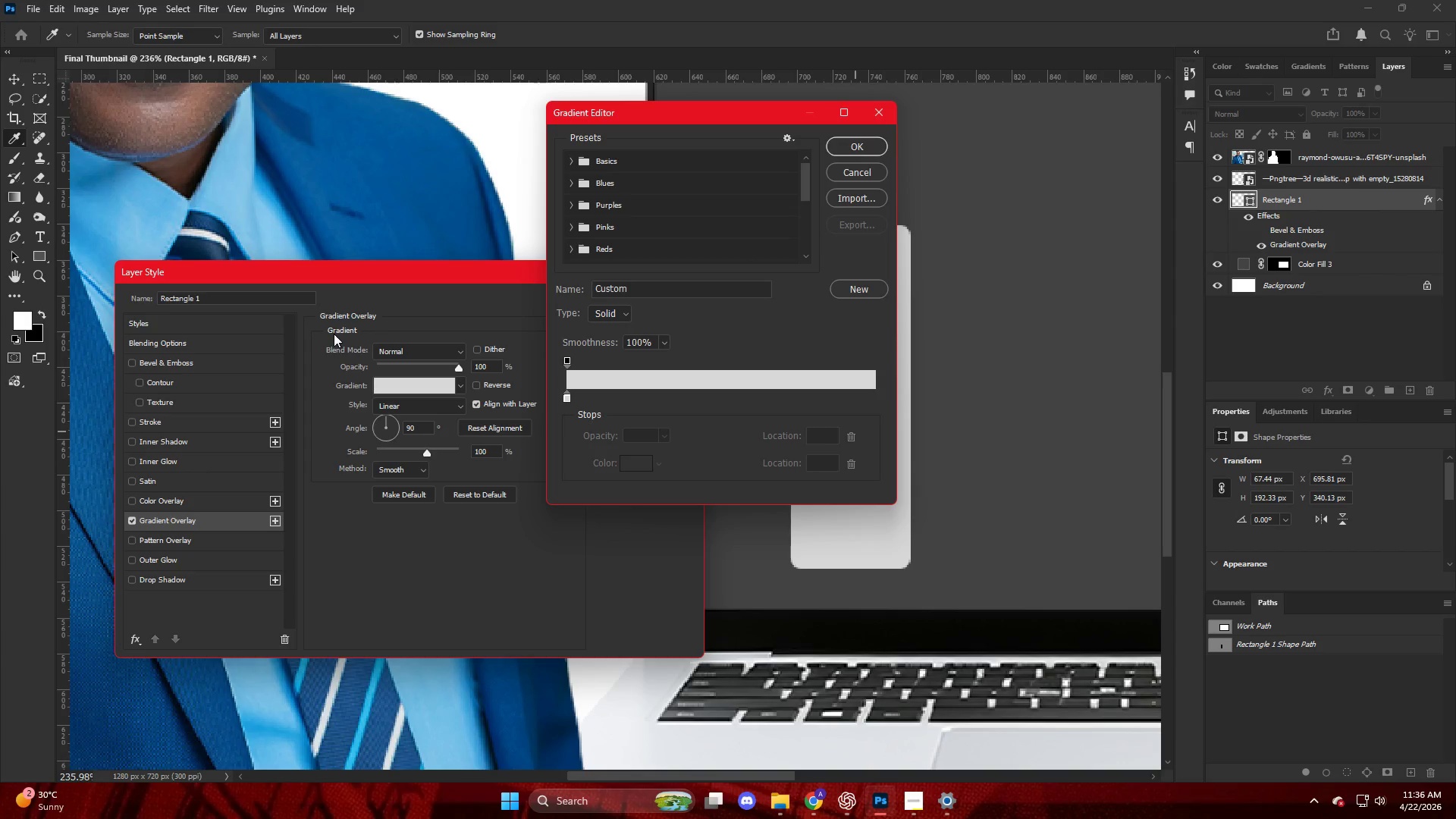 
wait(7.47)
 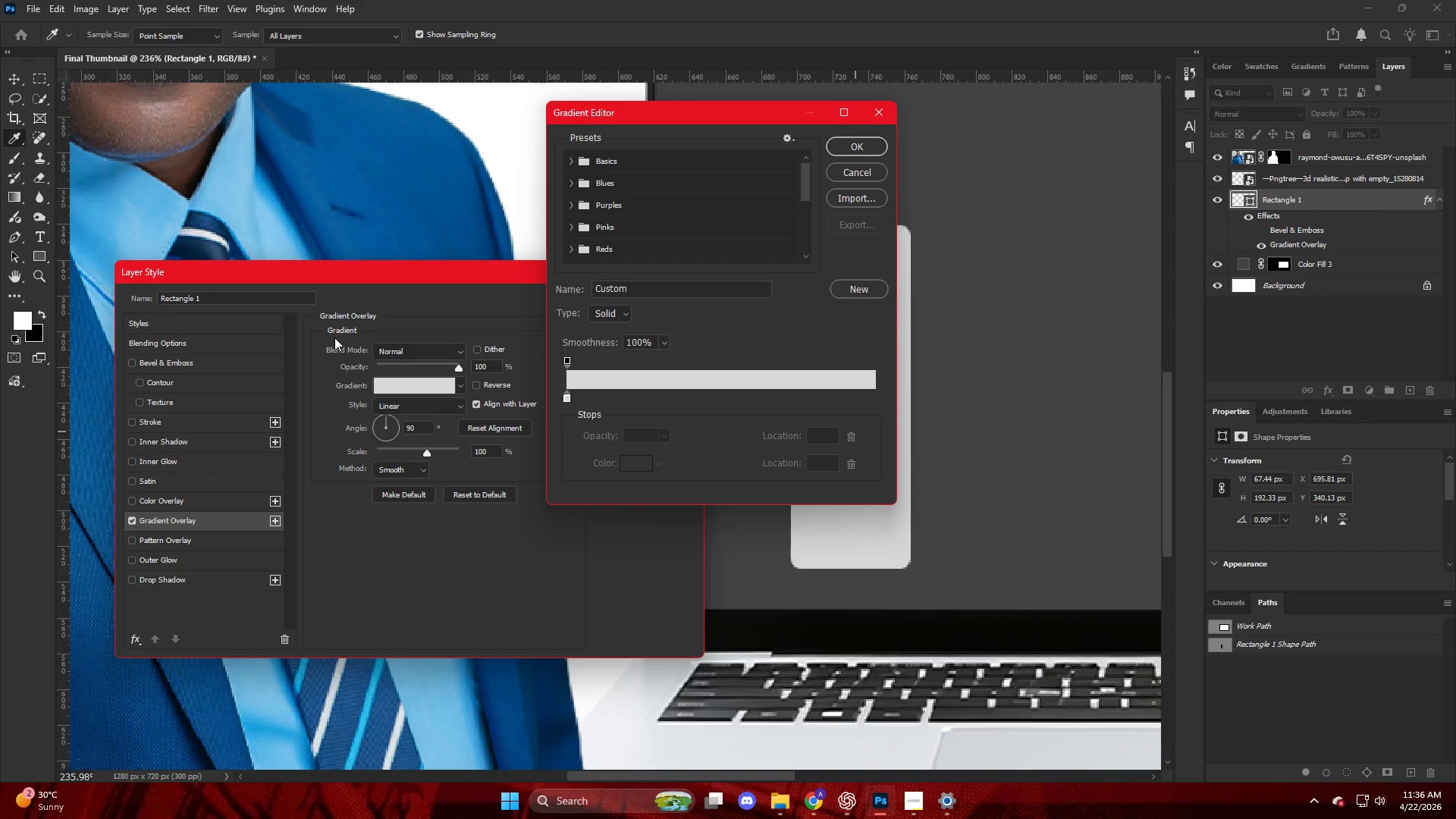 
left_click([849, 176])
 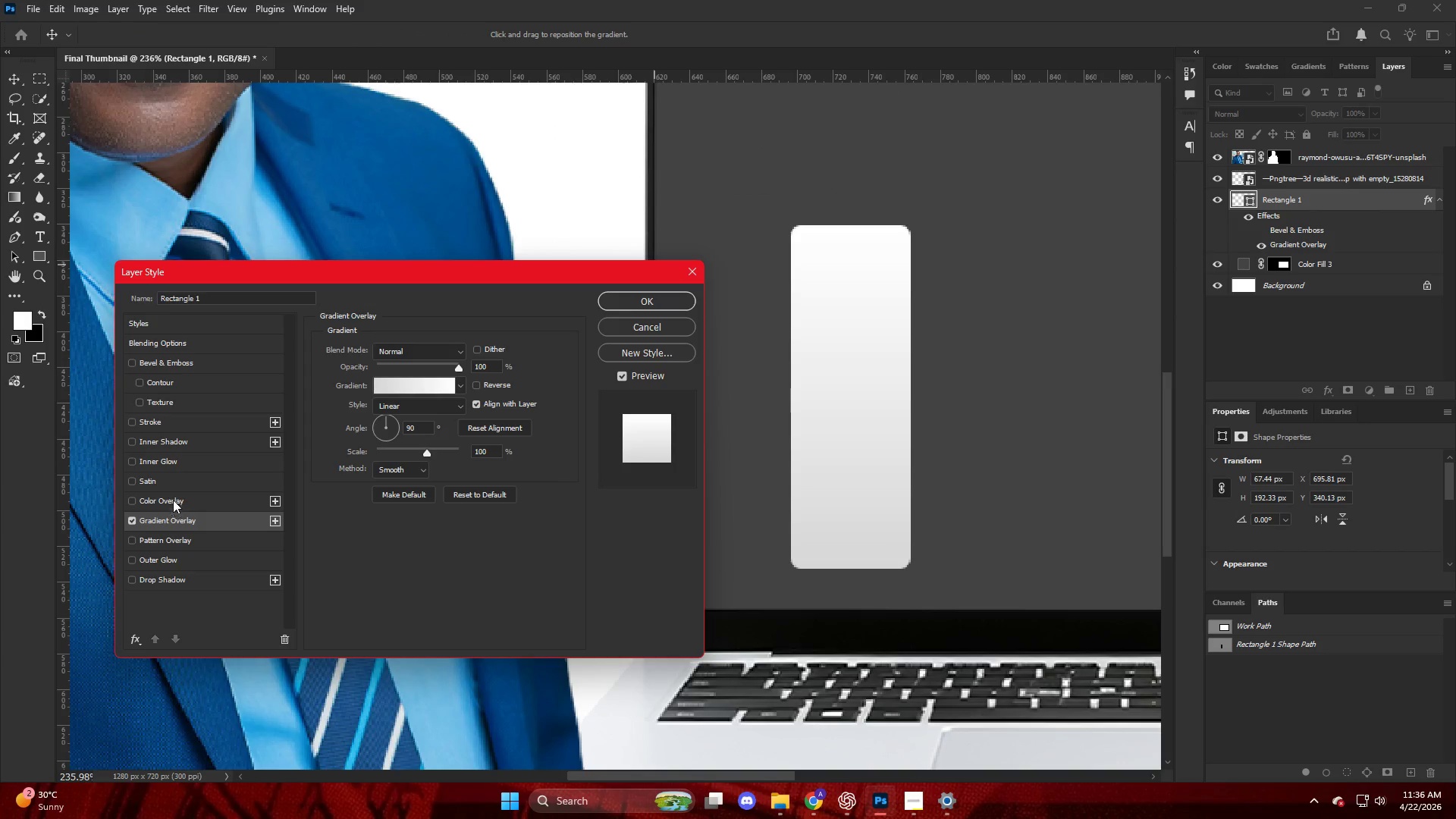 
key(Backspace)
 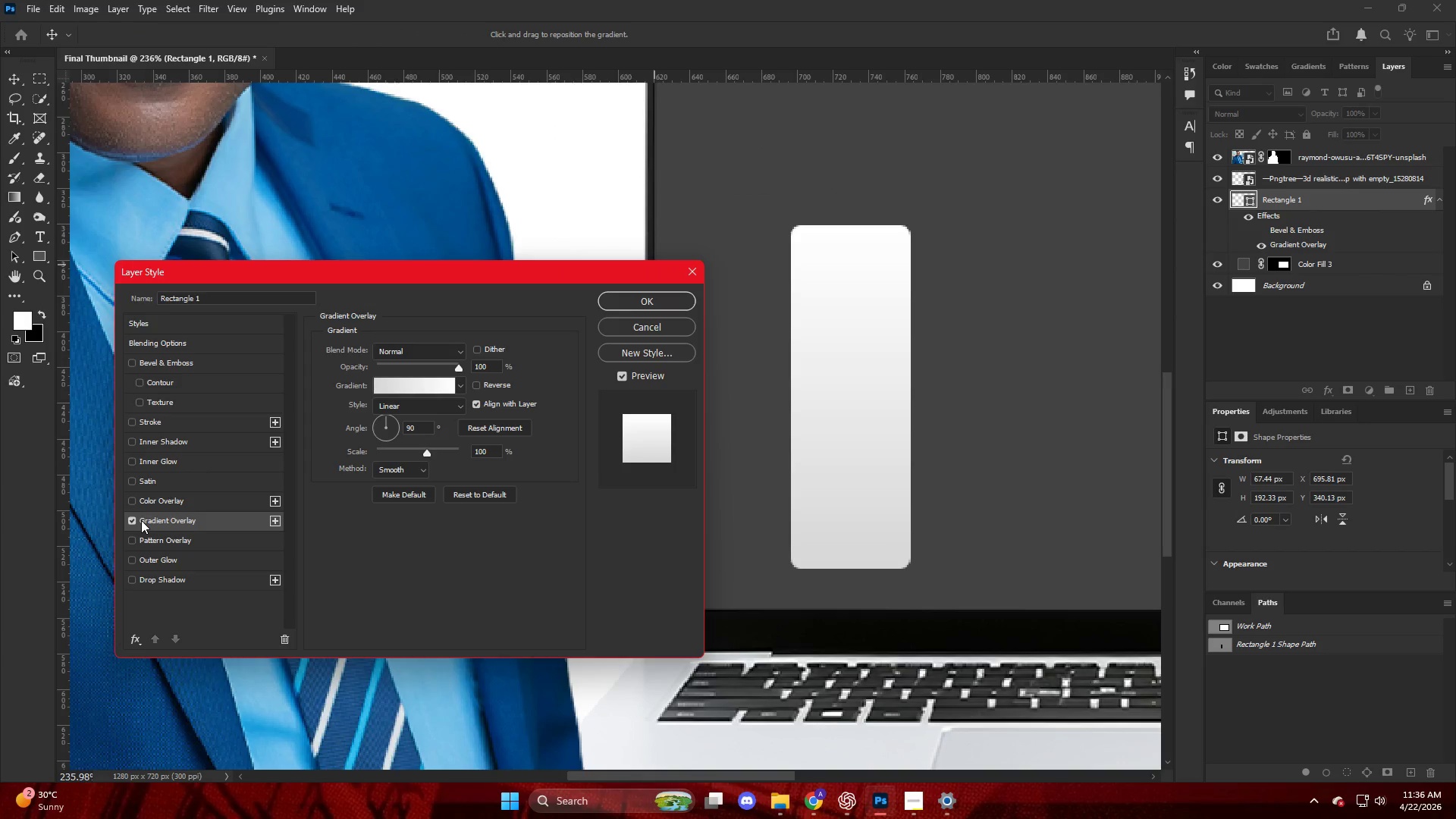 
left_click([141, 520])
 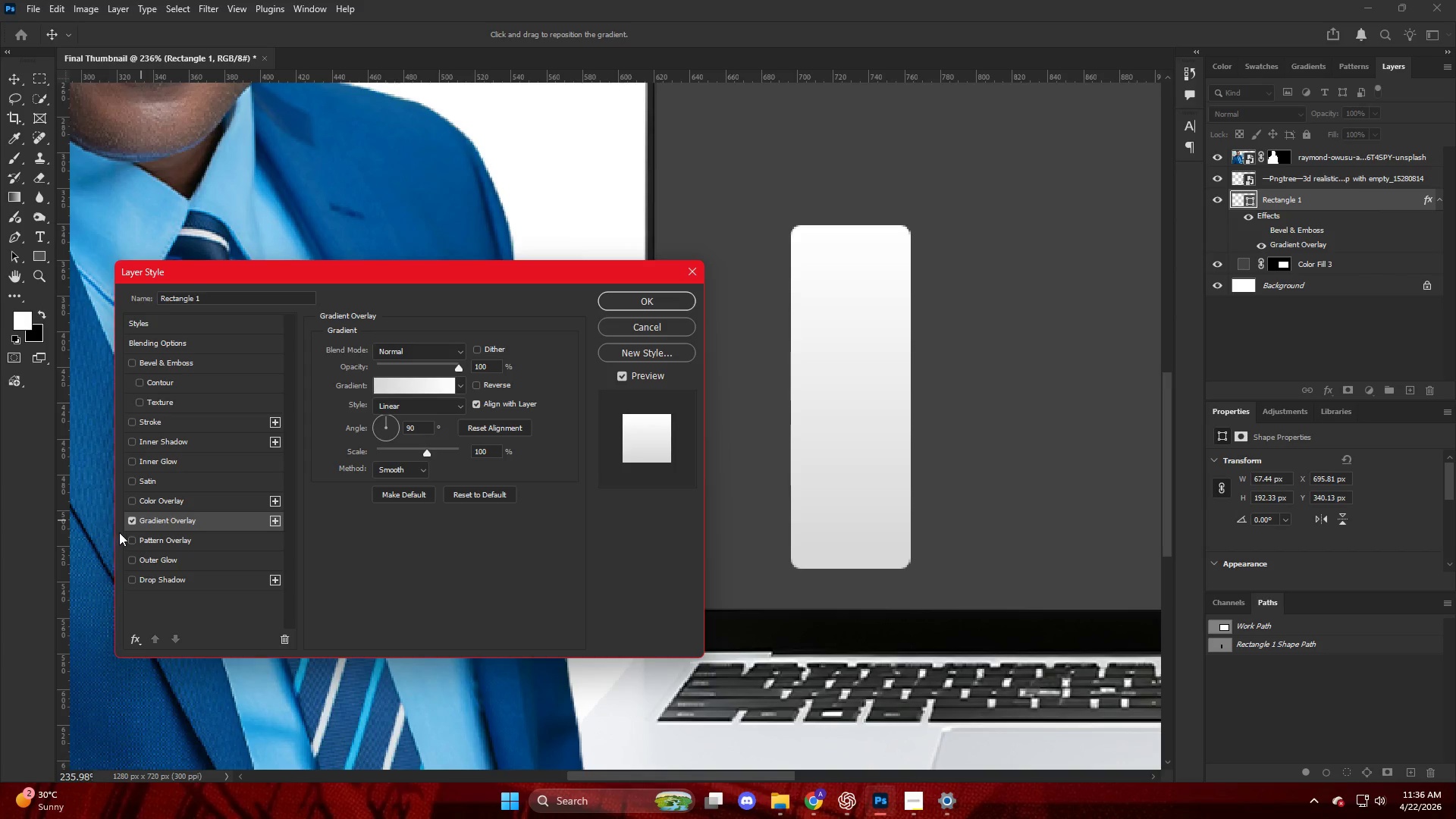 
left_click([131, 521])
 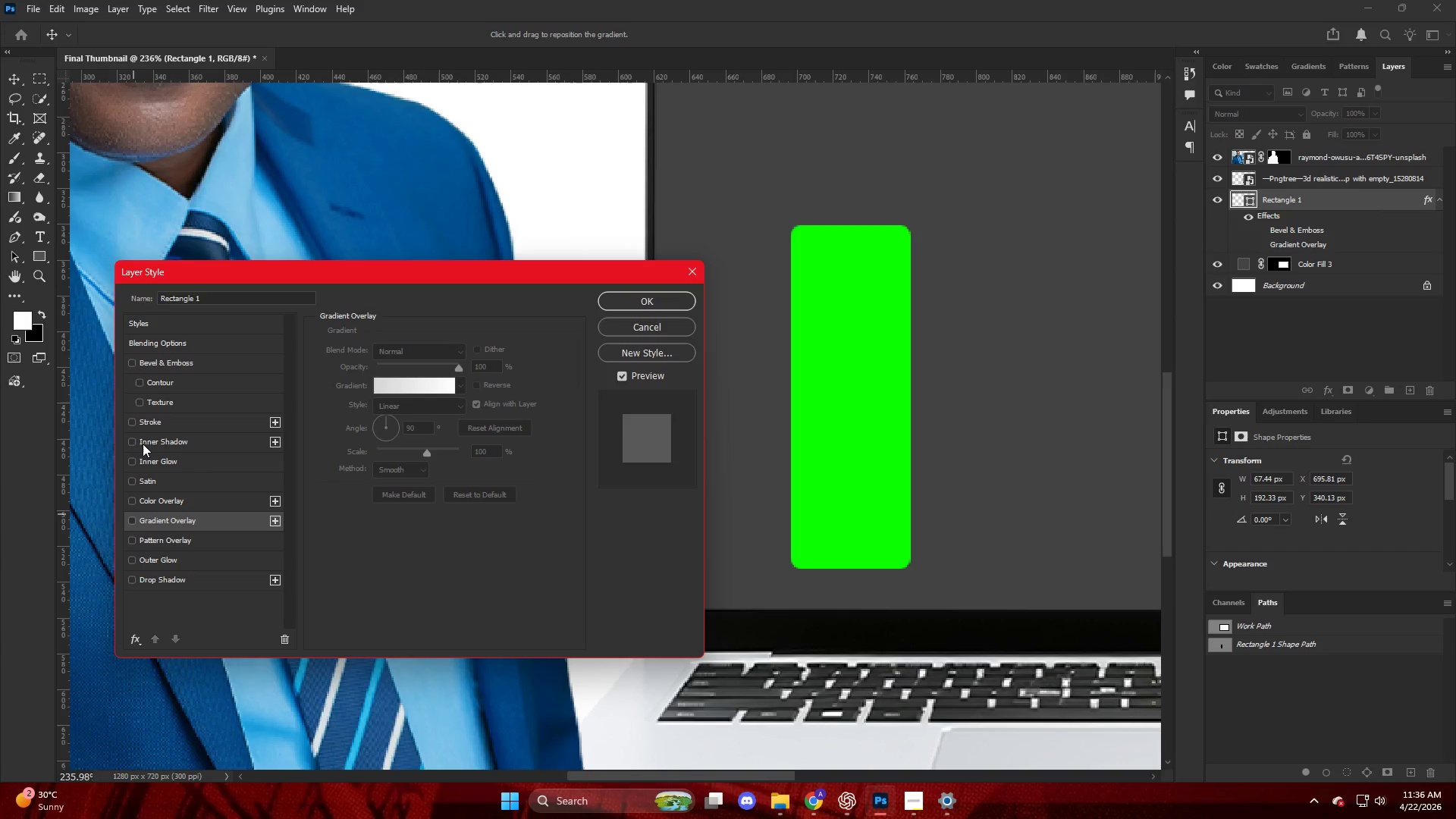 
left_click([135, 444])
 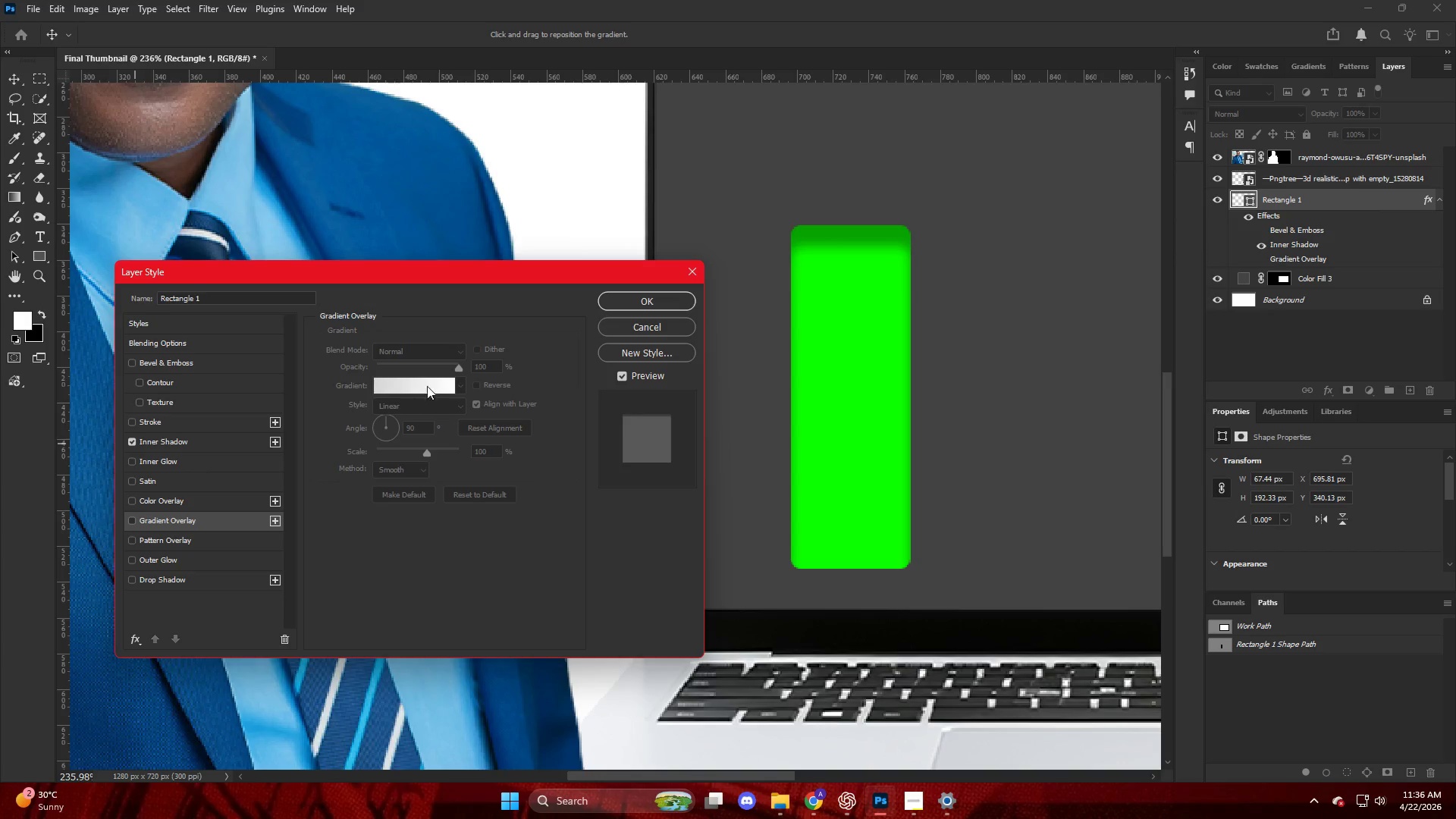 
left_click([449, 352])
 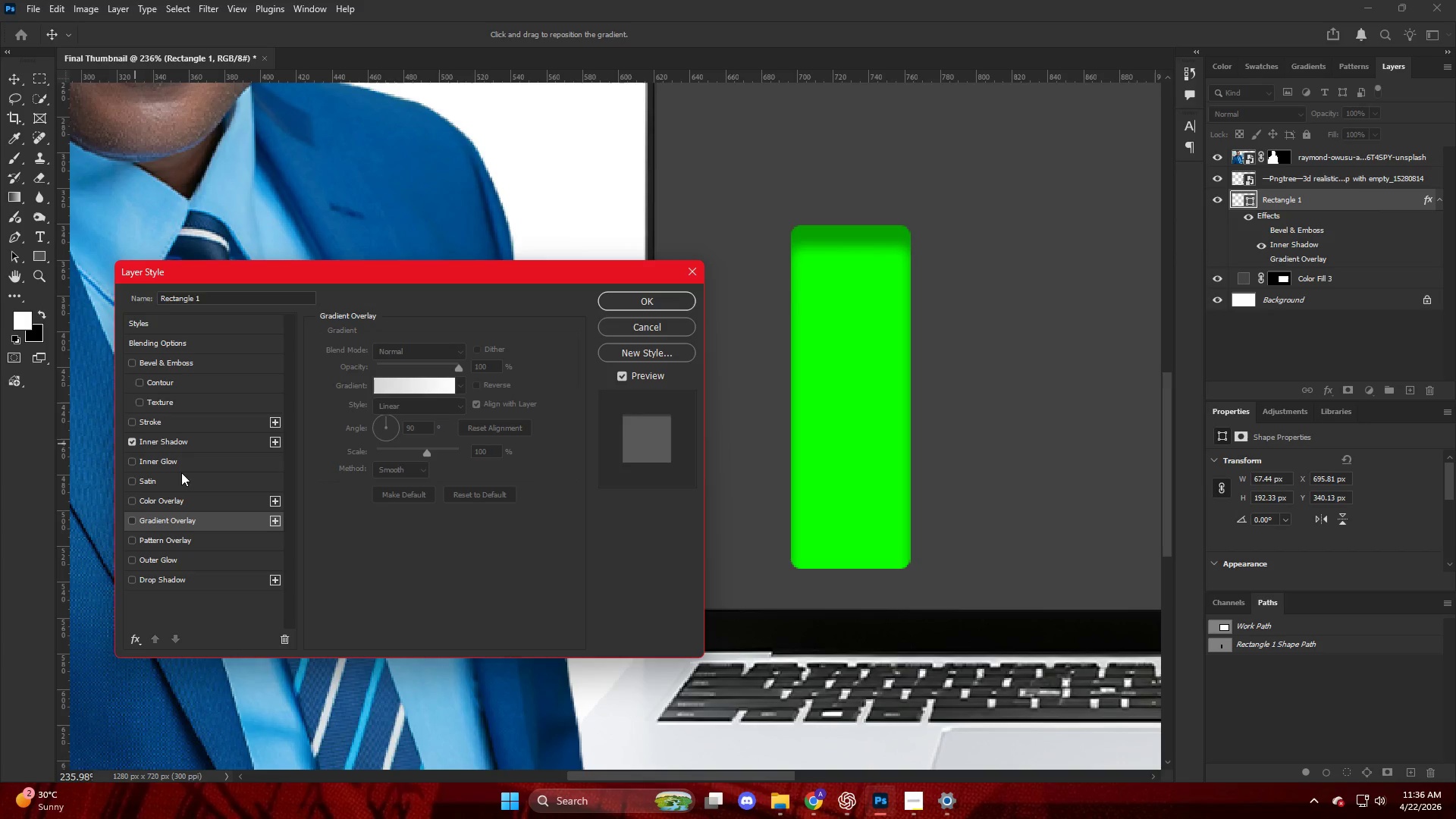 
left_click([185, 441])
 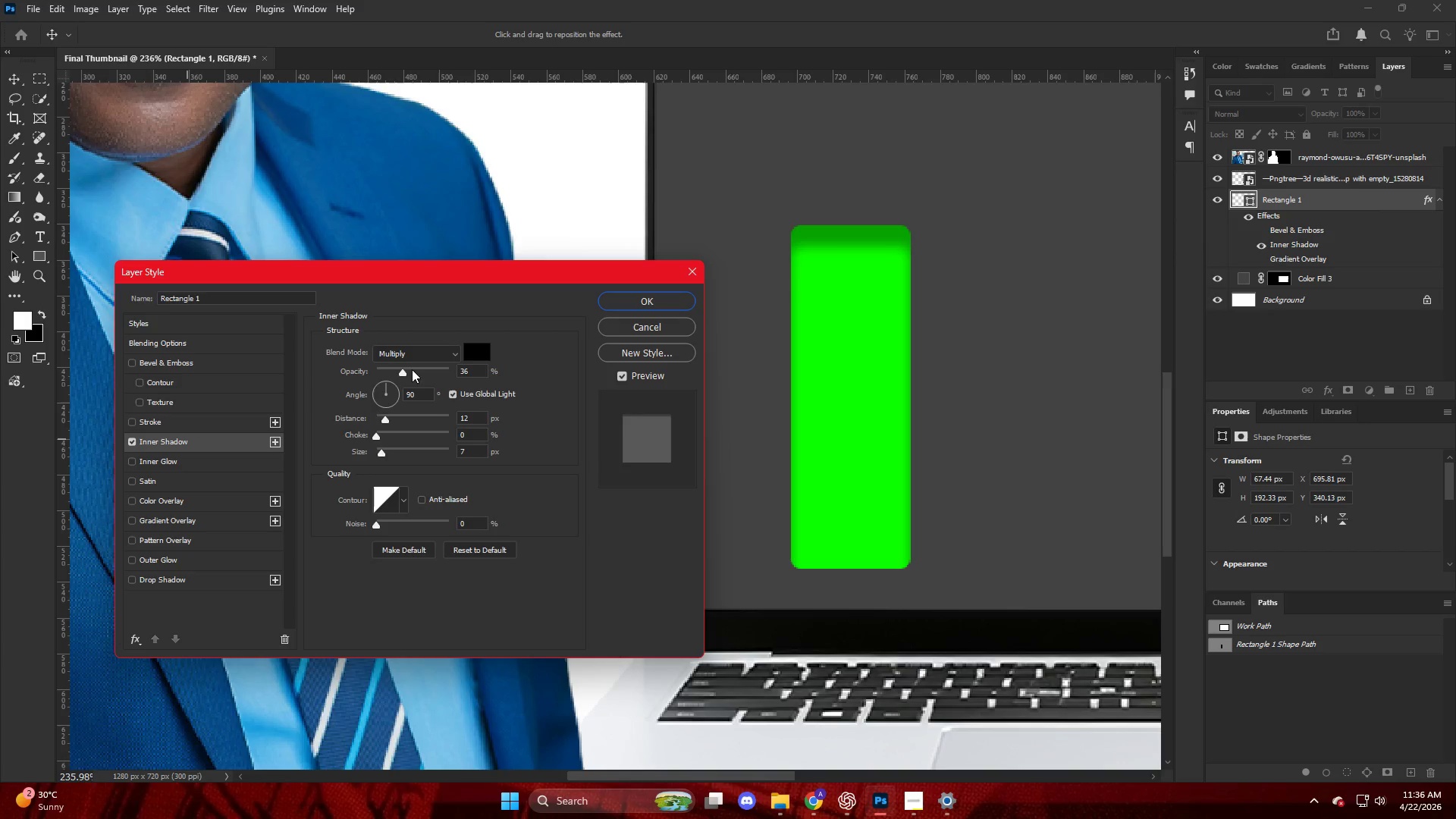 
left_click_drag(start_coordinate=[387, 395], to_coordinate=[384, 438])
 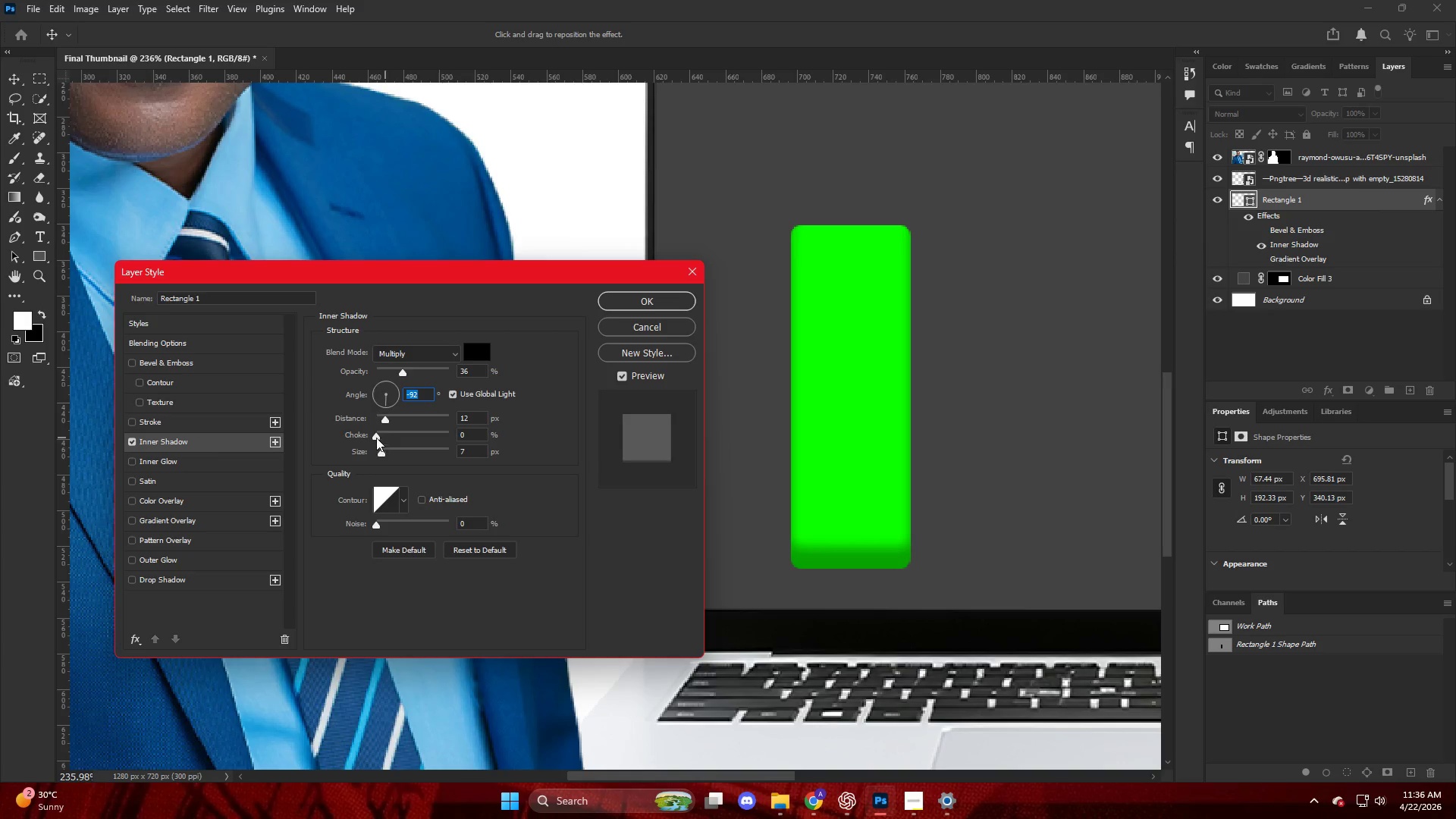 
left_click_drag(start_coordinate=[385, 419], to_coordinate=[422, 431])
 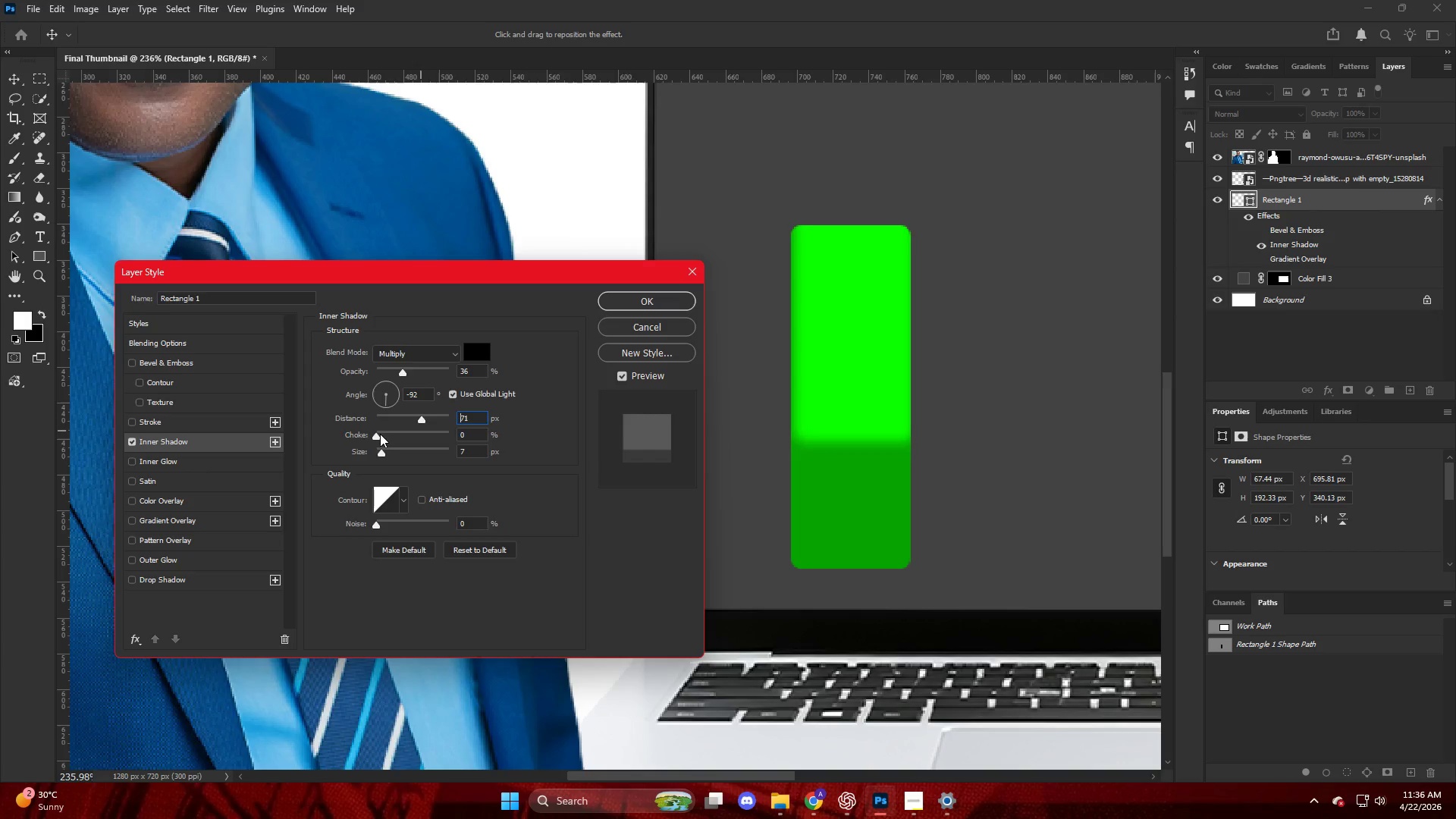 
left_click_drag(start_coordinate=[380, 434], to_coordinate=[484, 453])
 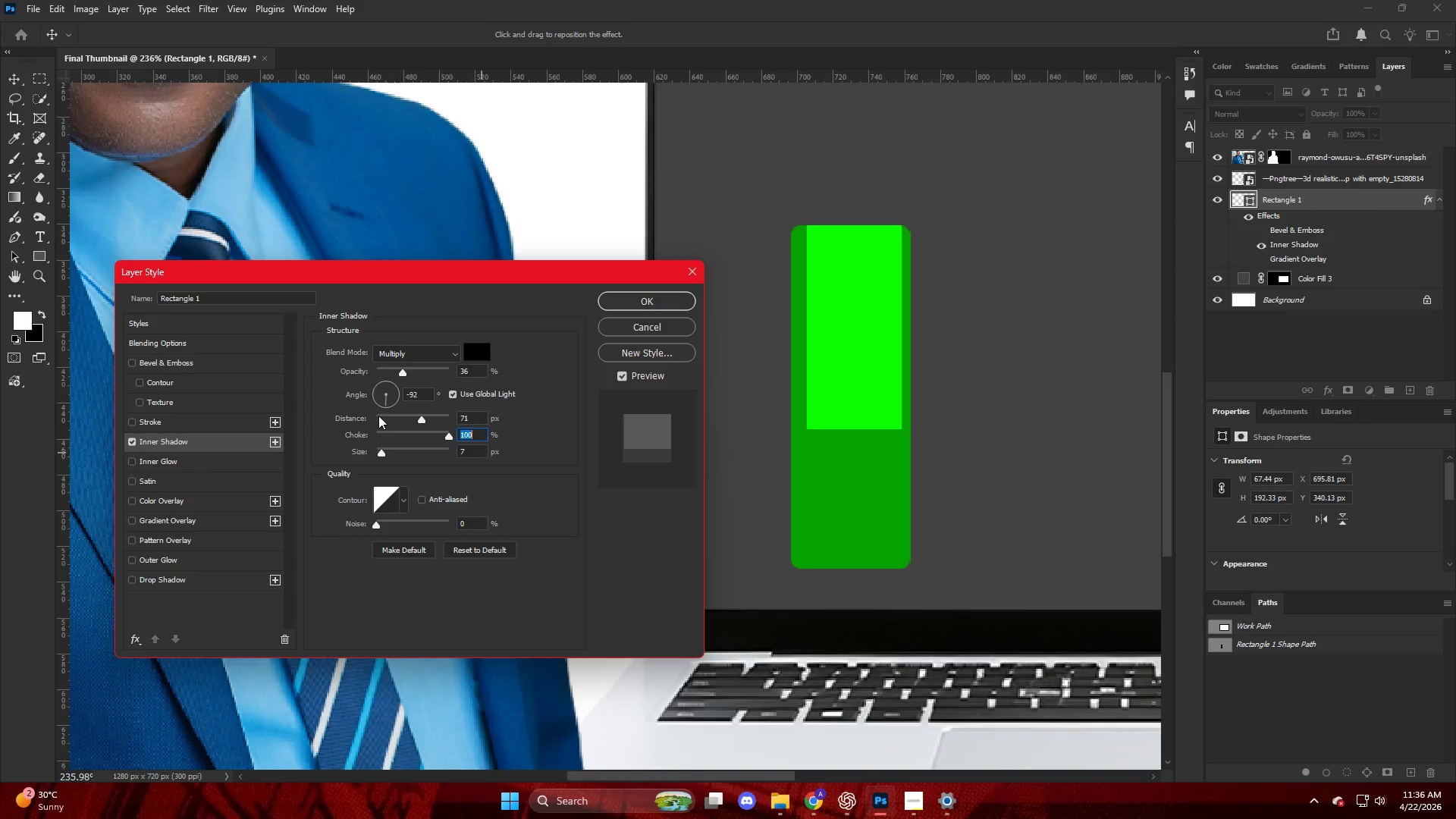 
left_click_drag(start_coordinate=[383, 403], to_coordinate=[386, 415])
 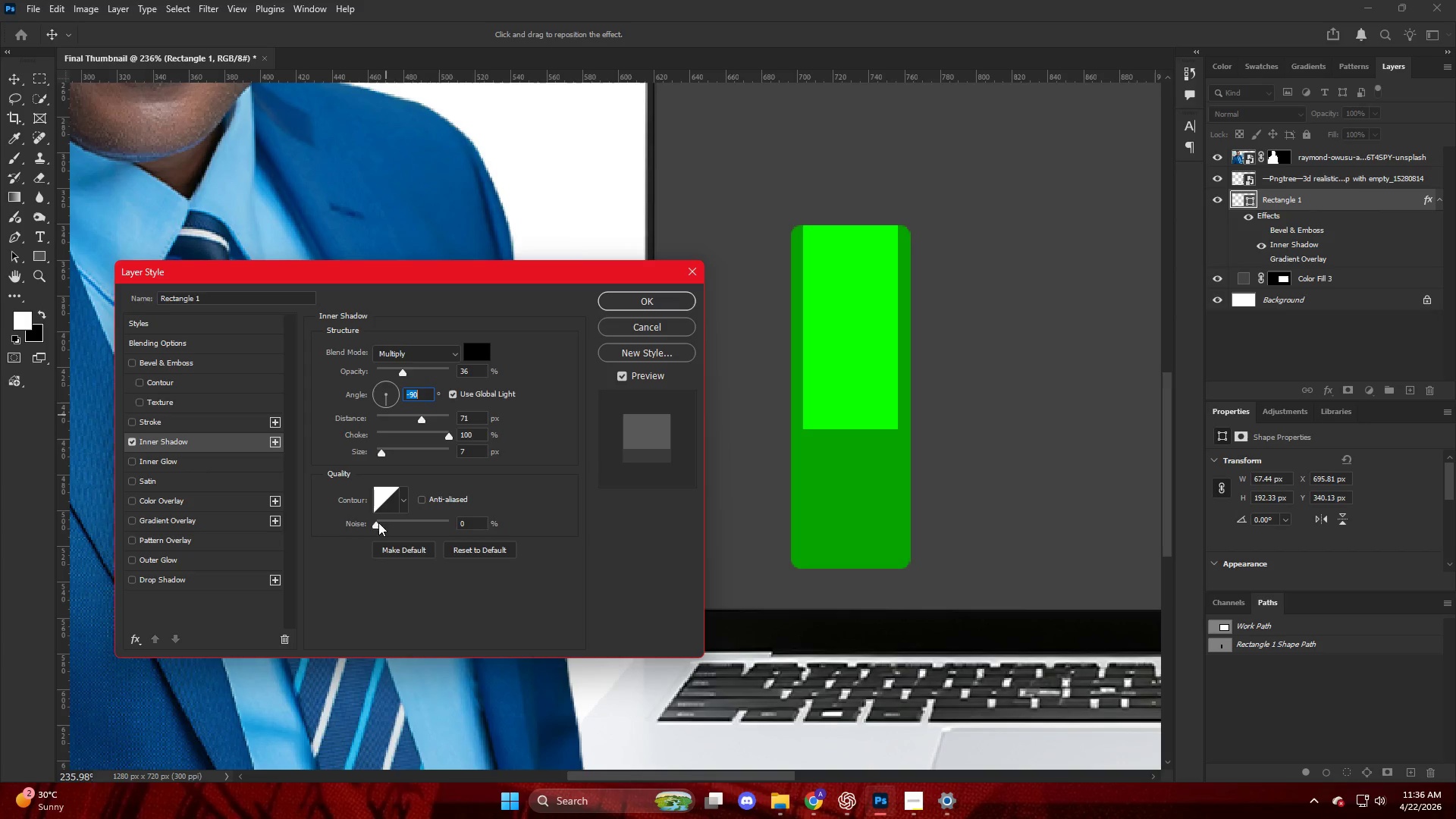 
left_click_drag(start_coordinate=[378, 522], to_coordinate=[275, 522])
 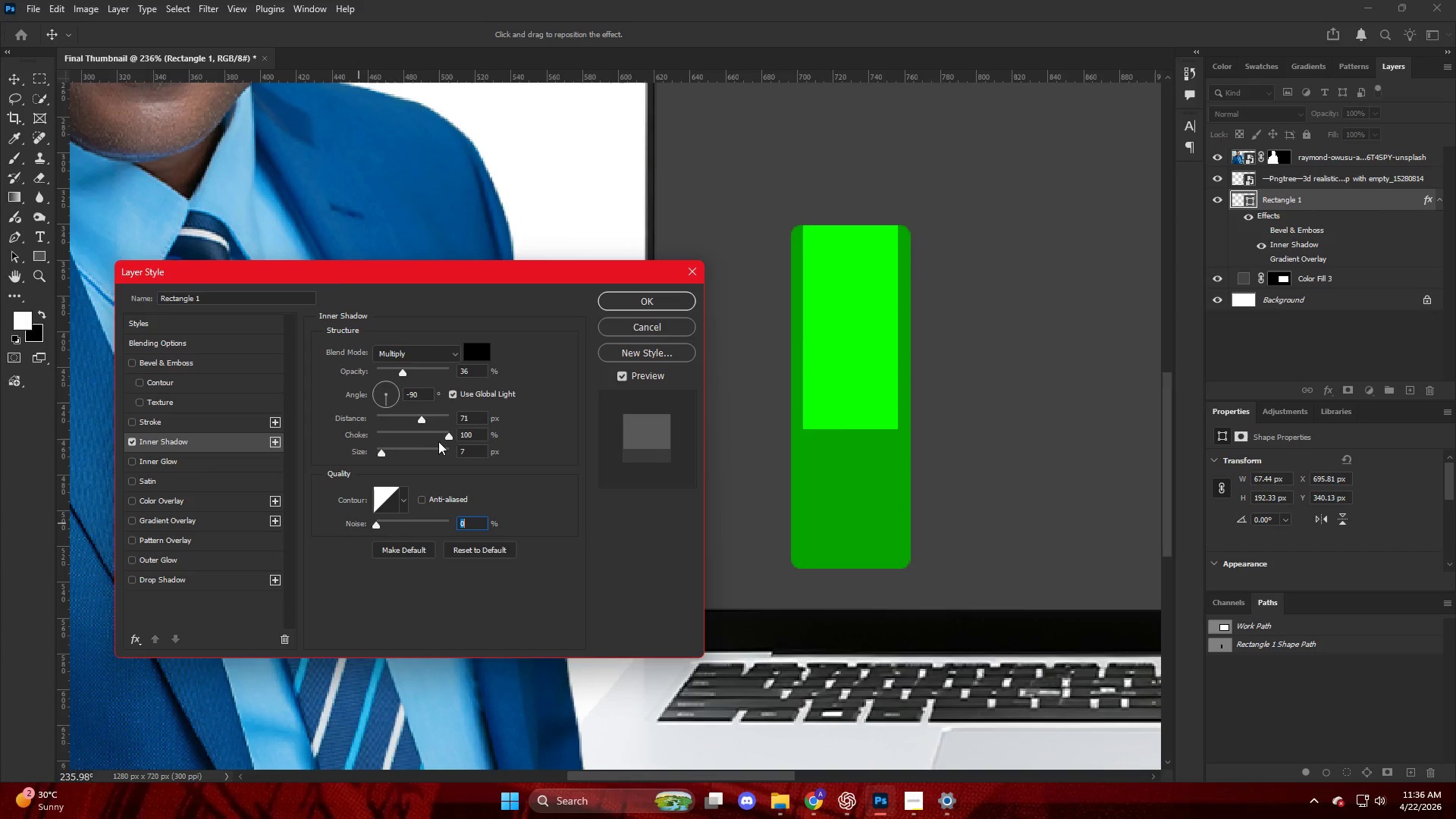 
left_click_drag(start_coordinate=[444, 438], to_coordinate=[429, 441])
 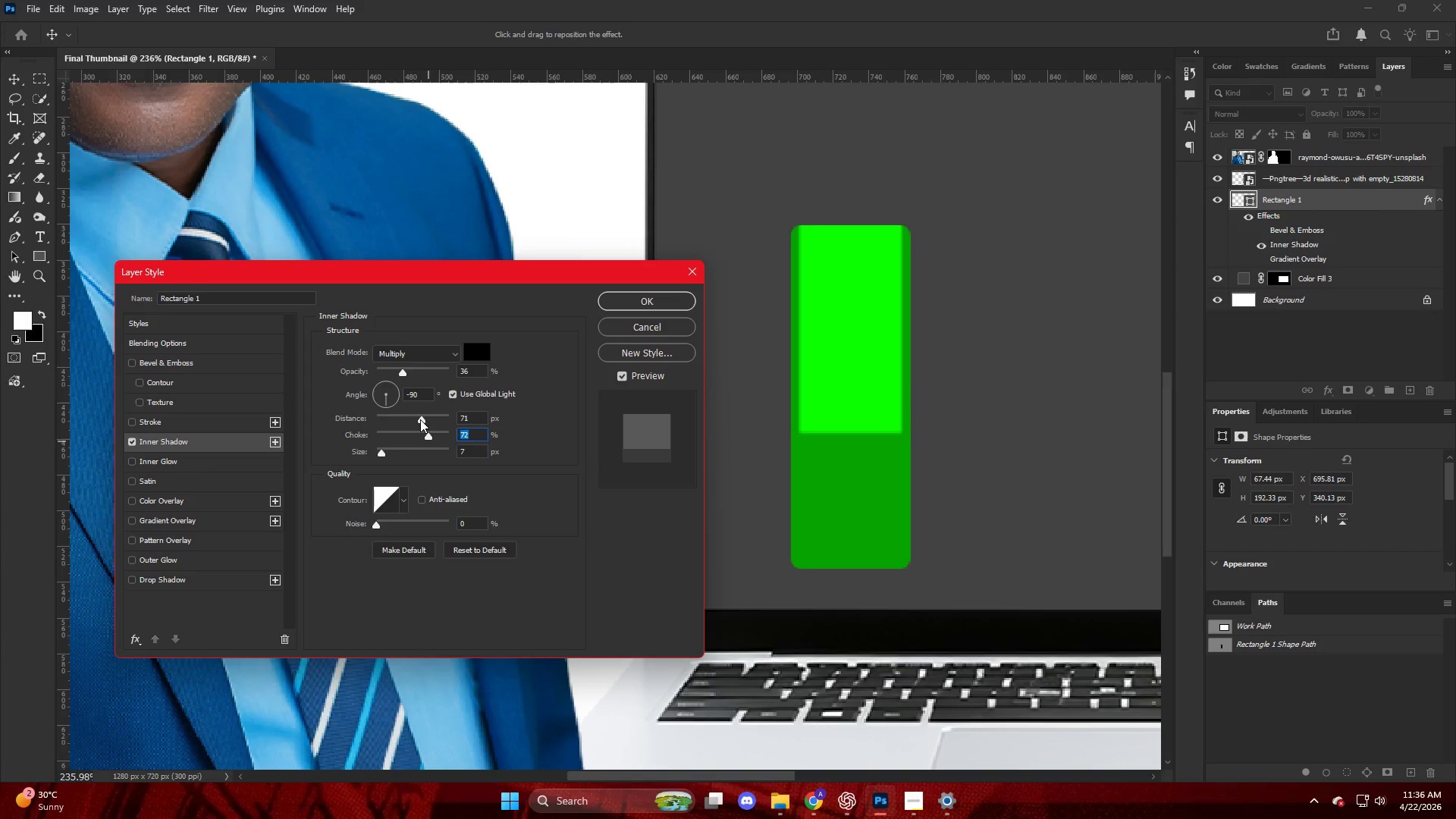 
left_click_drag(start_coordinate=[420, 415], to_coordinate=[400, 425])
 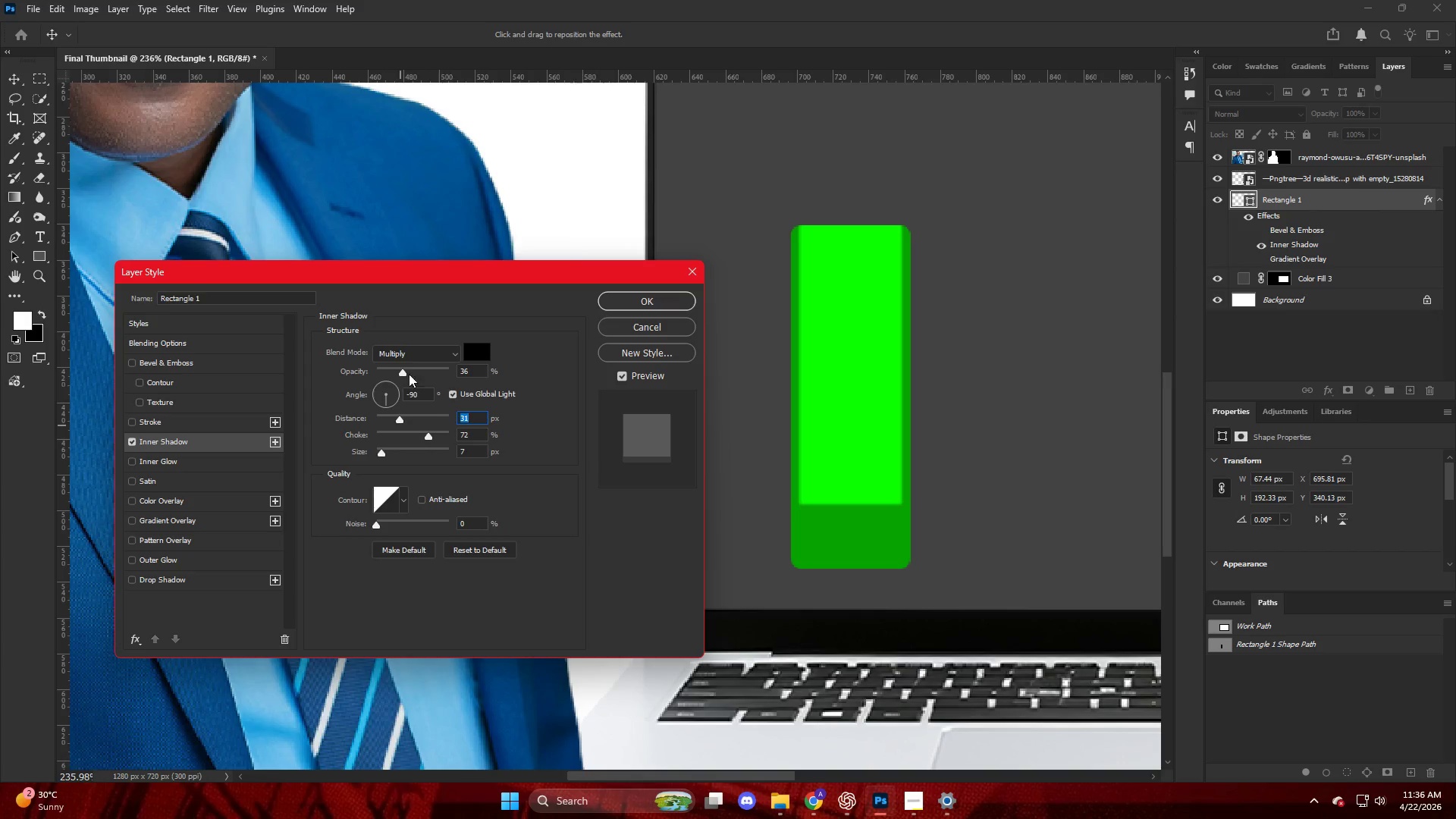 
left_click([408, 353])
 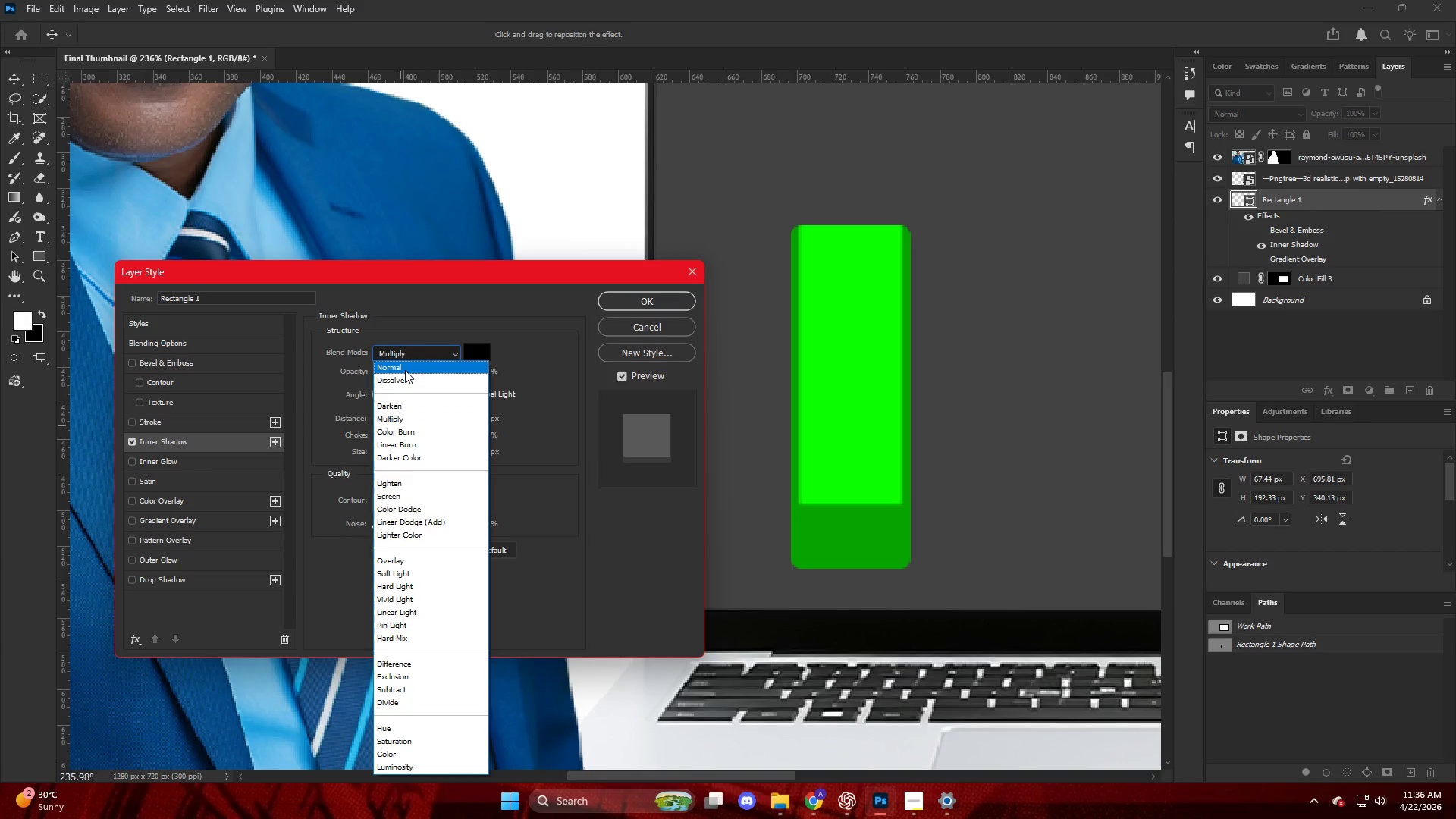 
left_click([405, 370])
 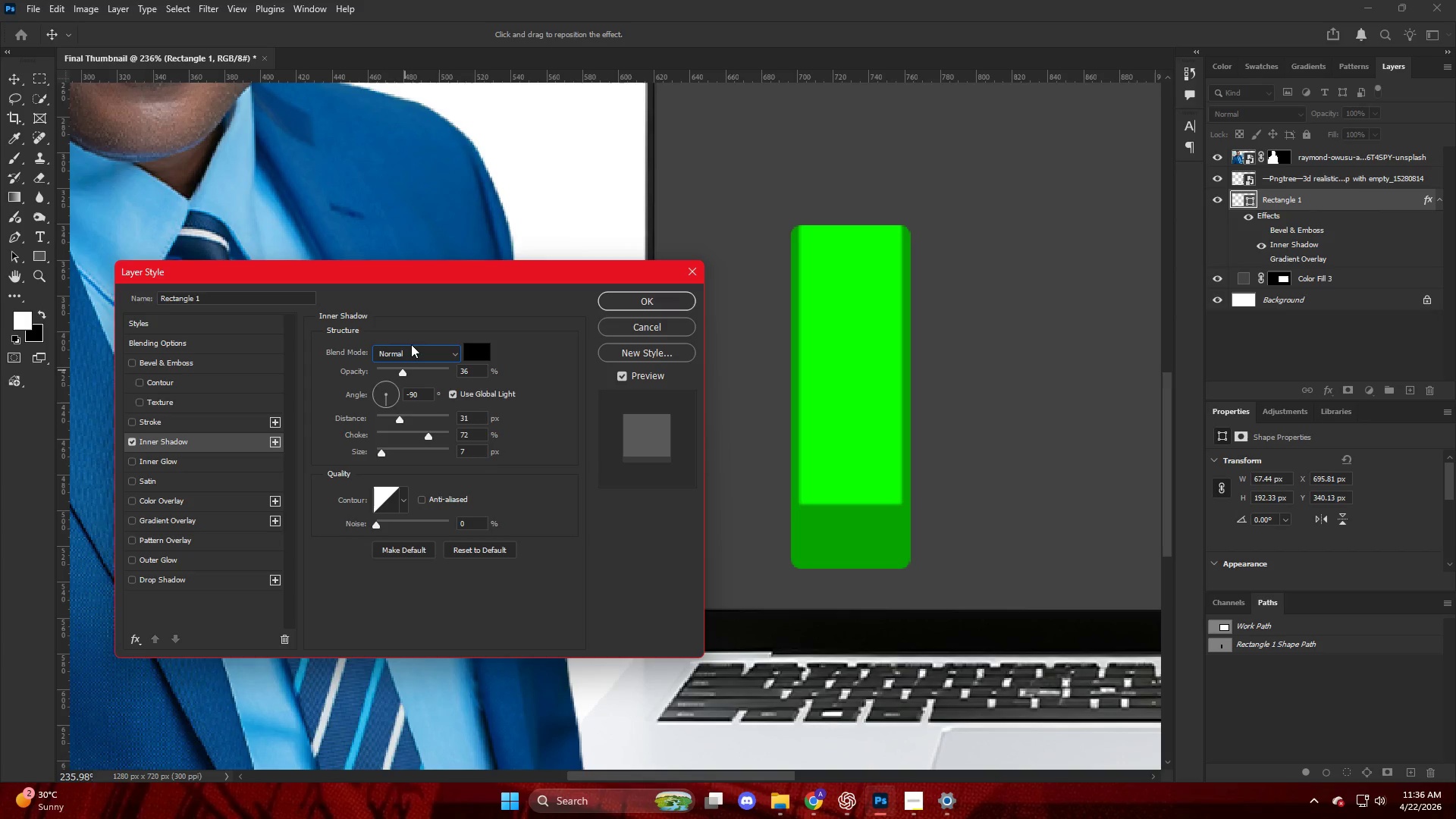 
double_click([412, 352])
 